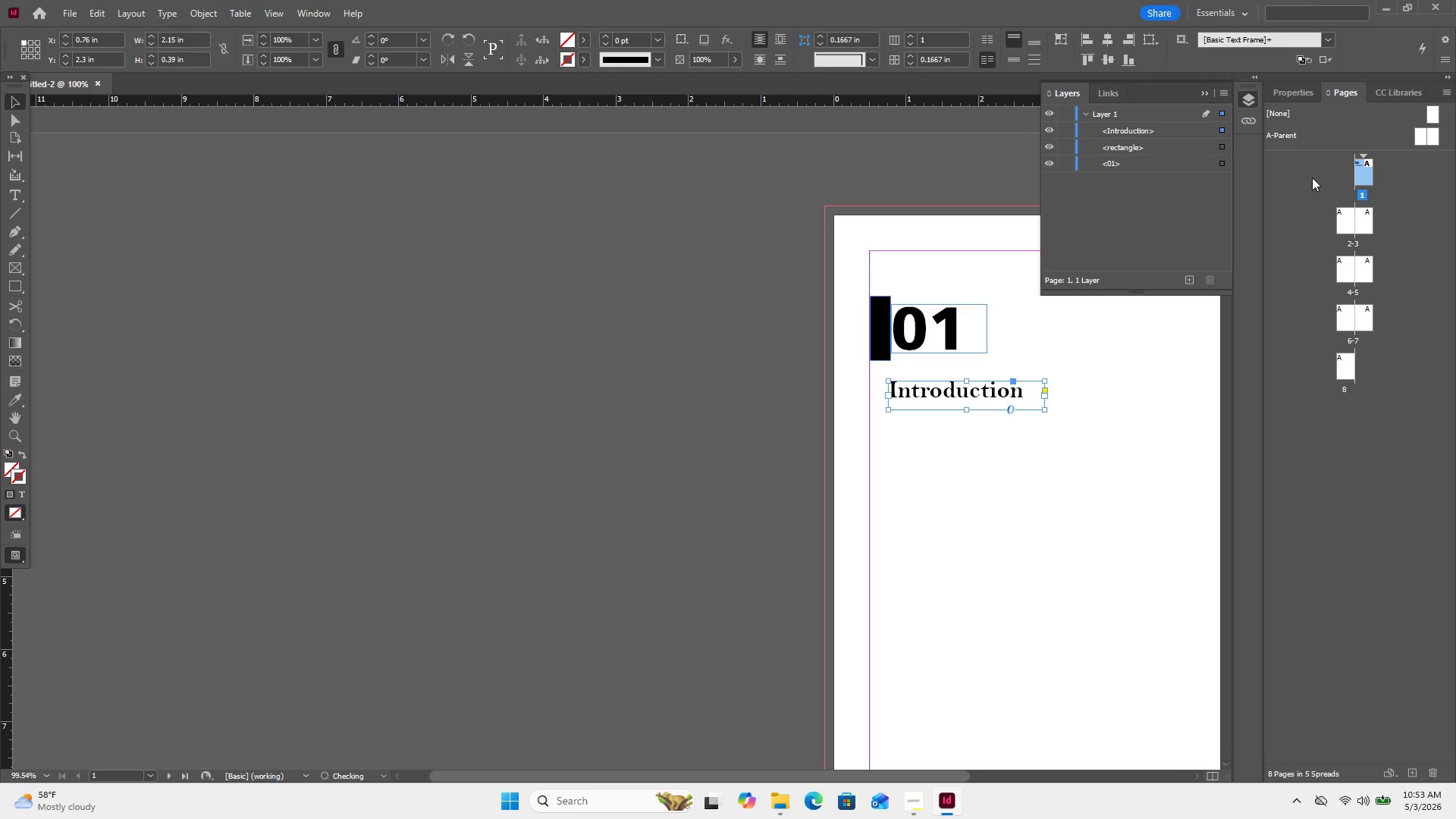 
key(Control+Shift+ShiftLeft)
 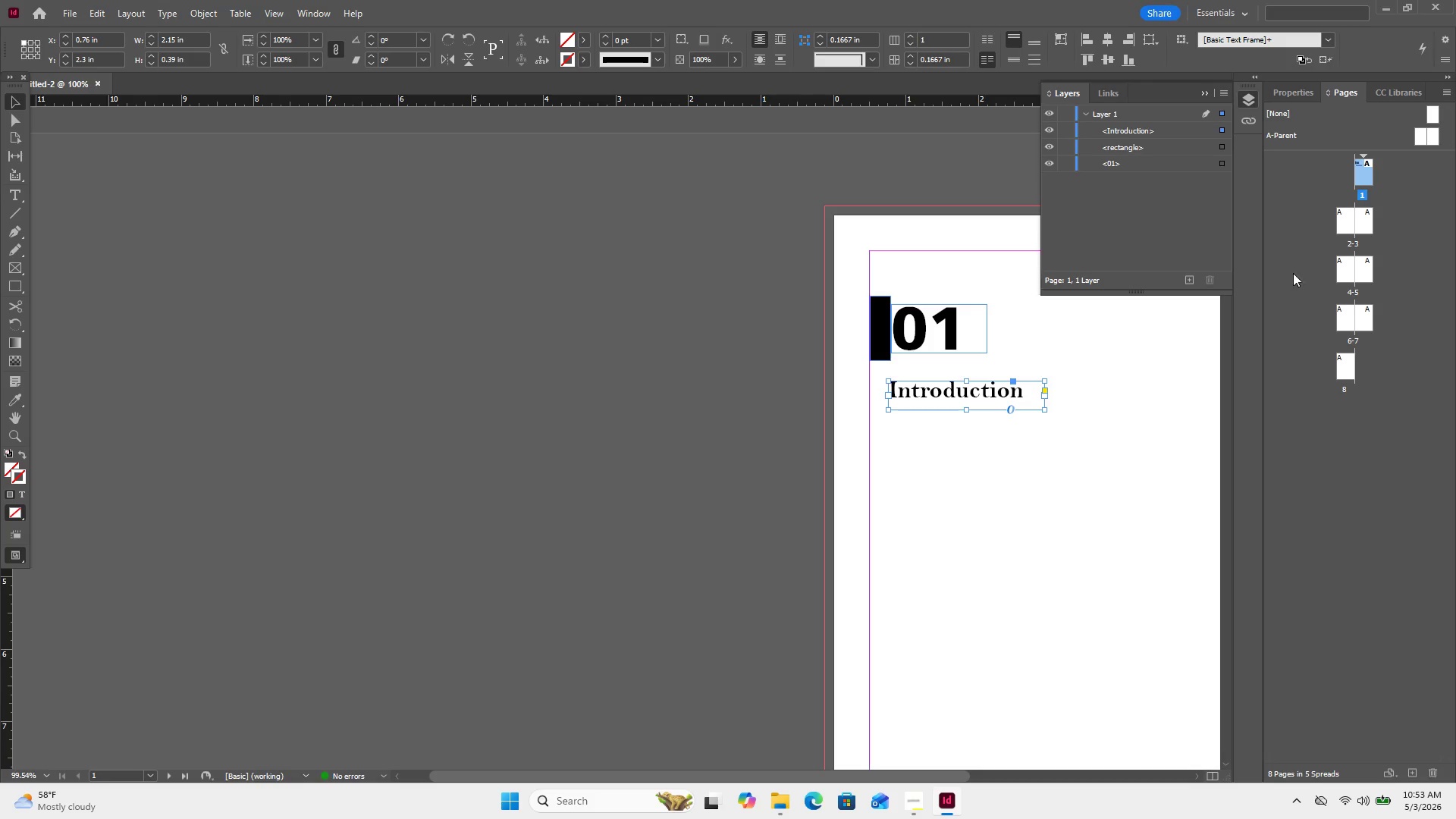 
left_click_drag(start_coordinate=[1306, 259], to_coordinate=[1307, 253])
 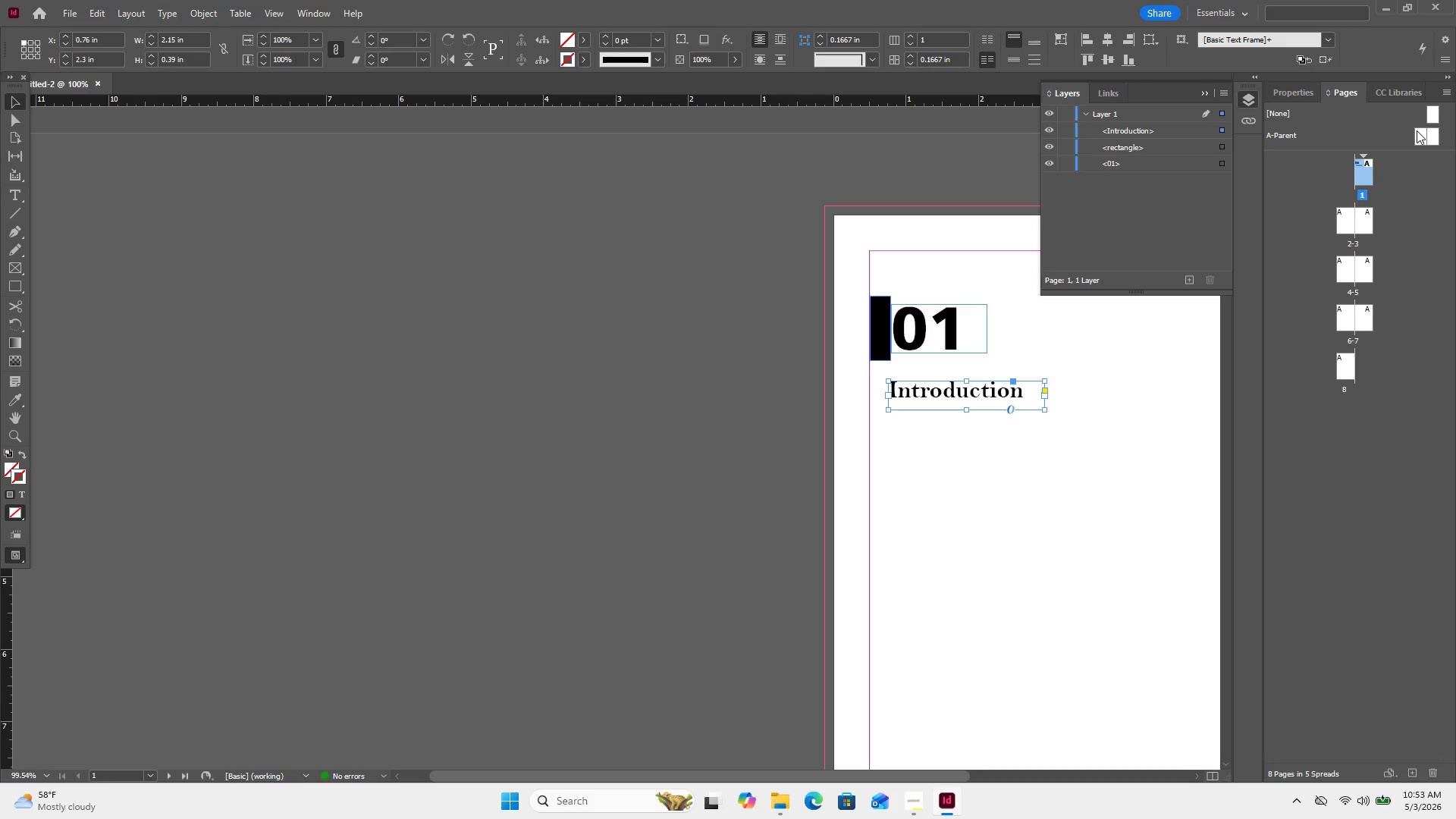 
double_click([1417, 130])
 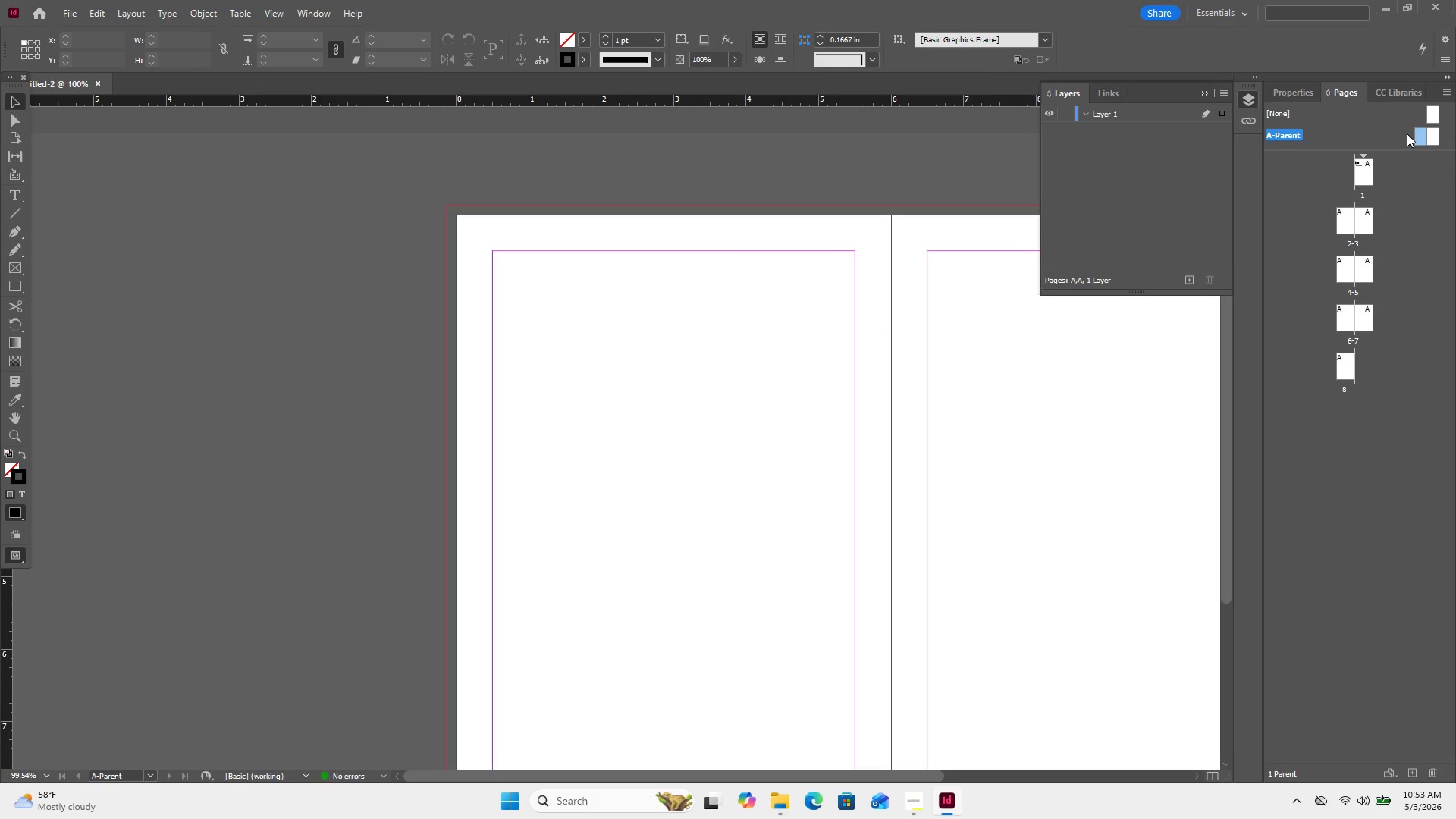 
left_click([1412, 132])
 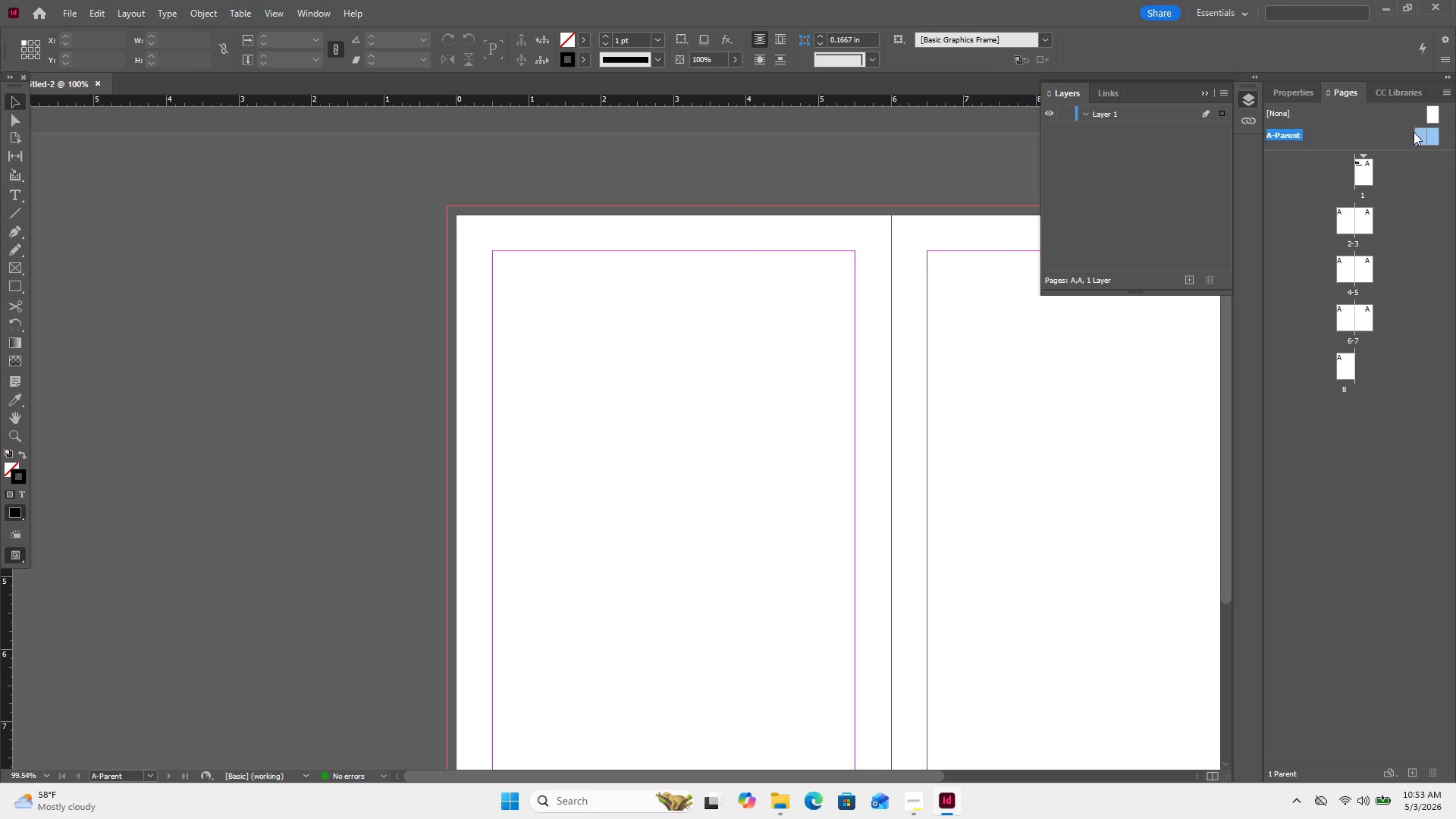 
right_click([1414, 132])
 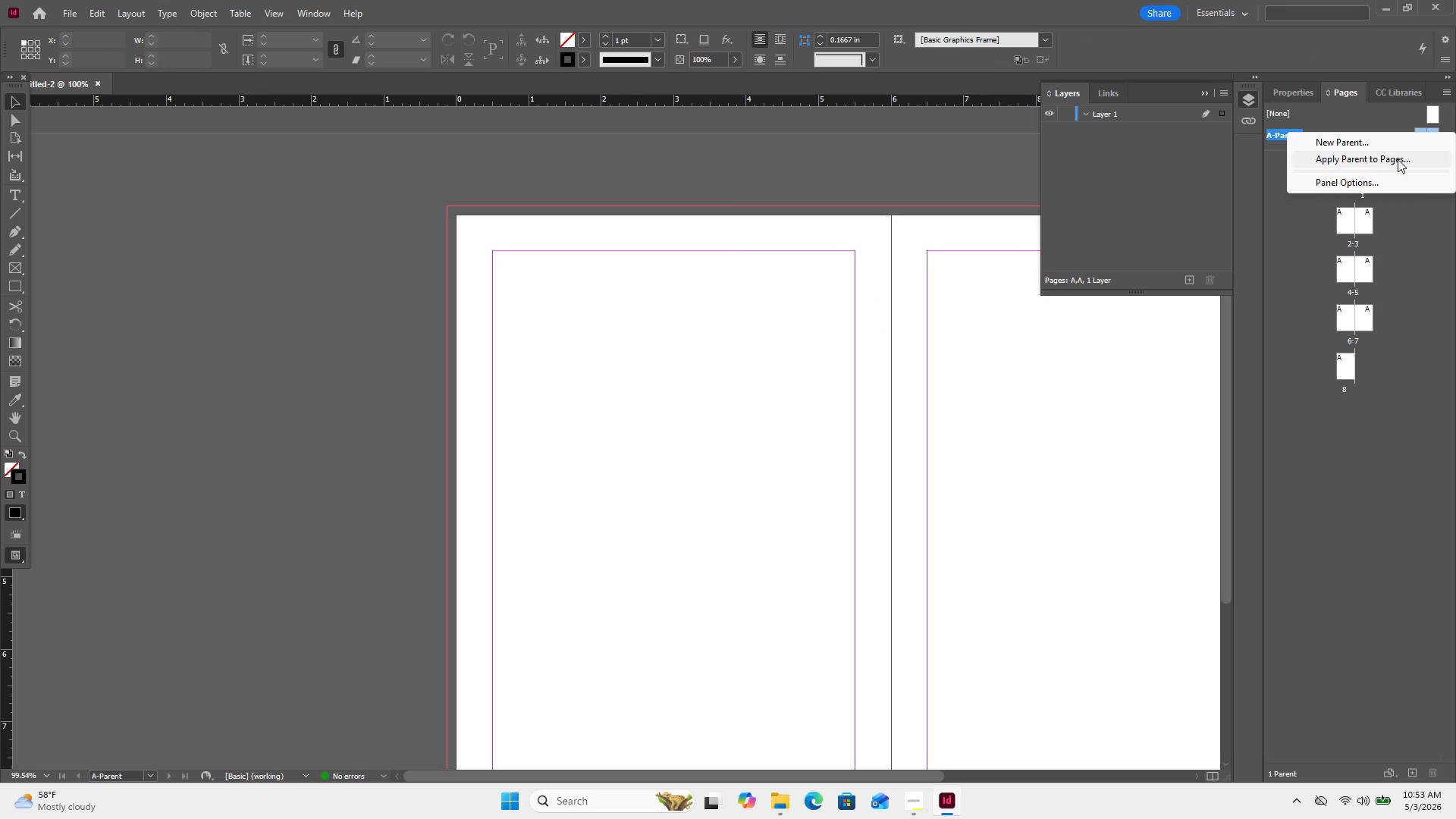 
left_click([1398, 159])
 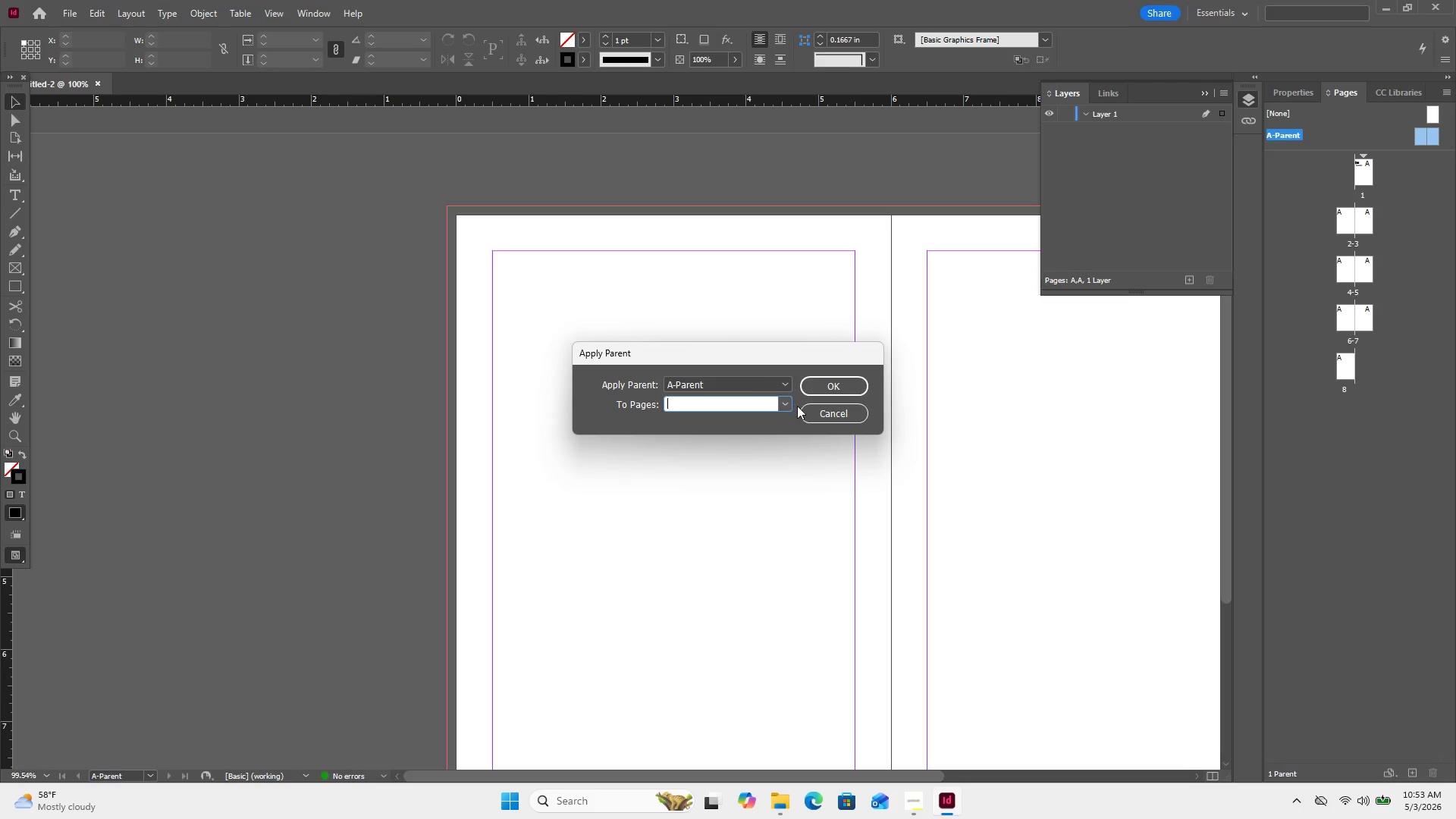 
left_click([789, 406])
 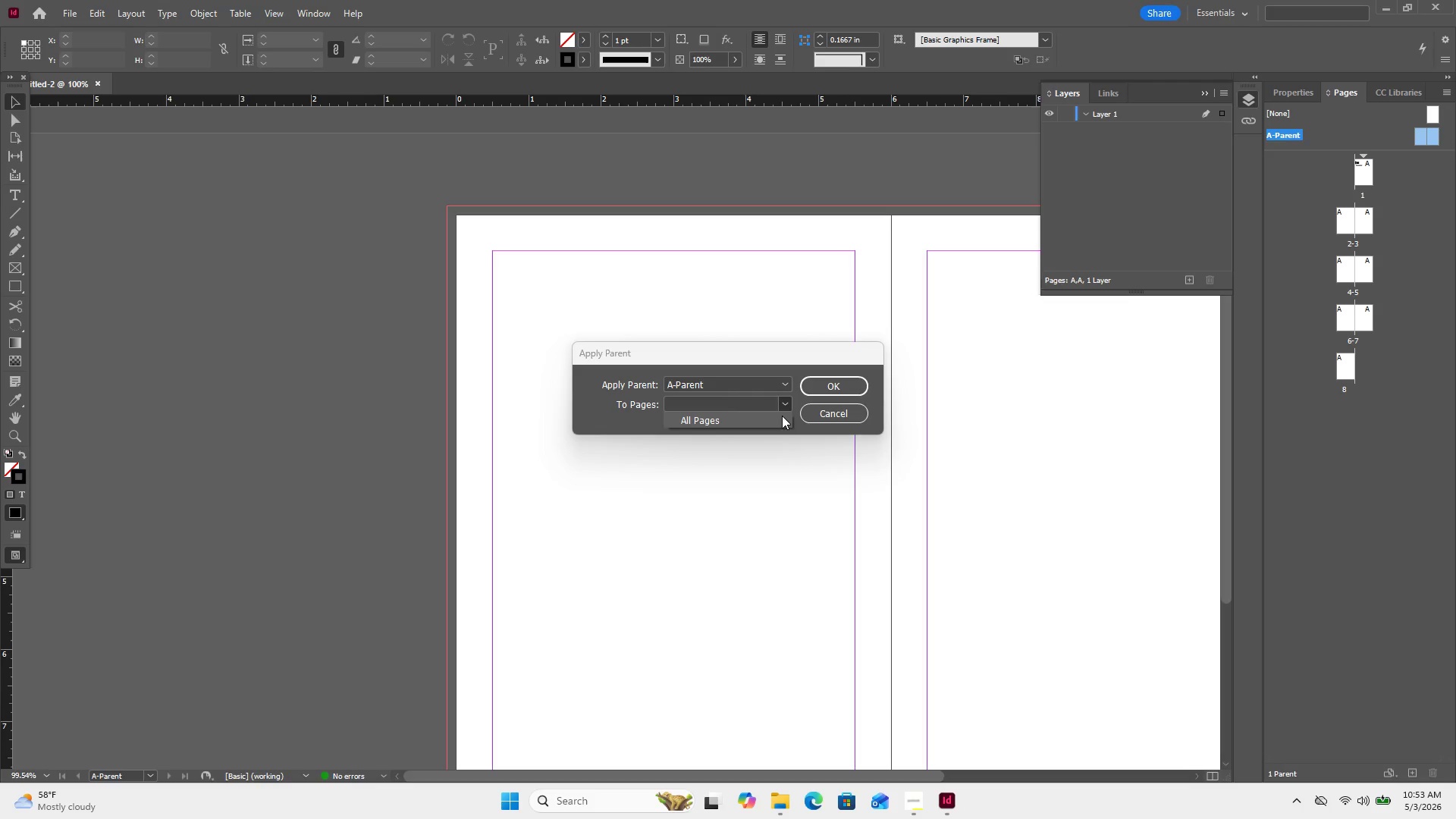 
left_click([781, 417])
 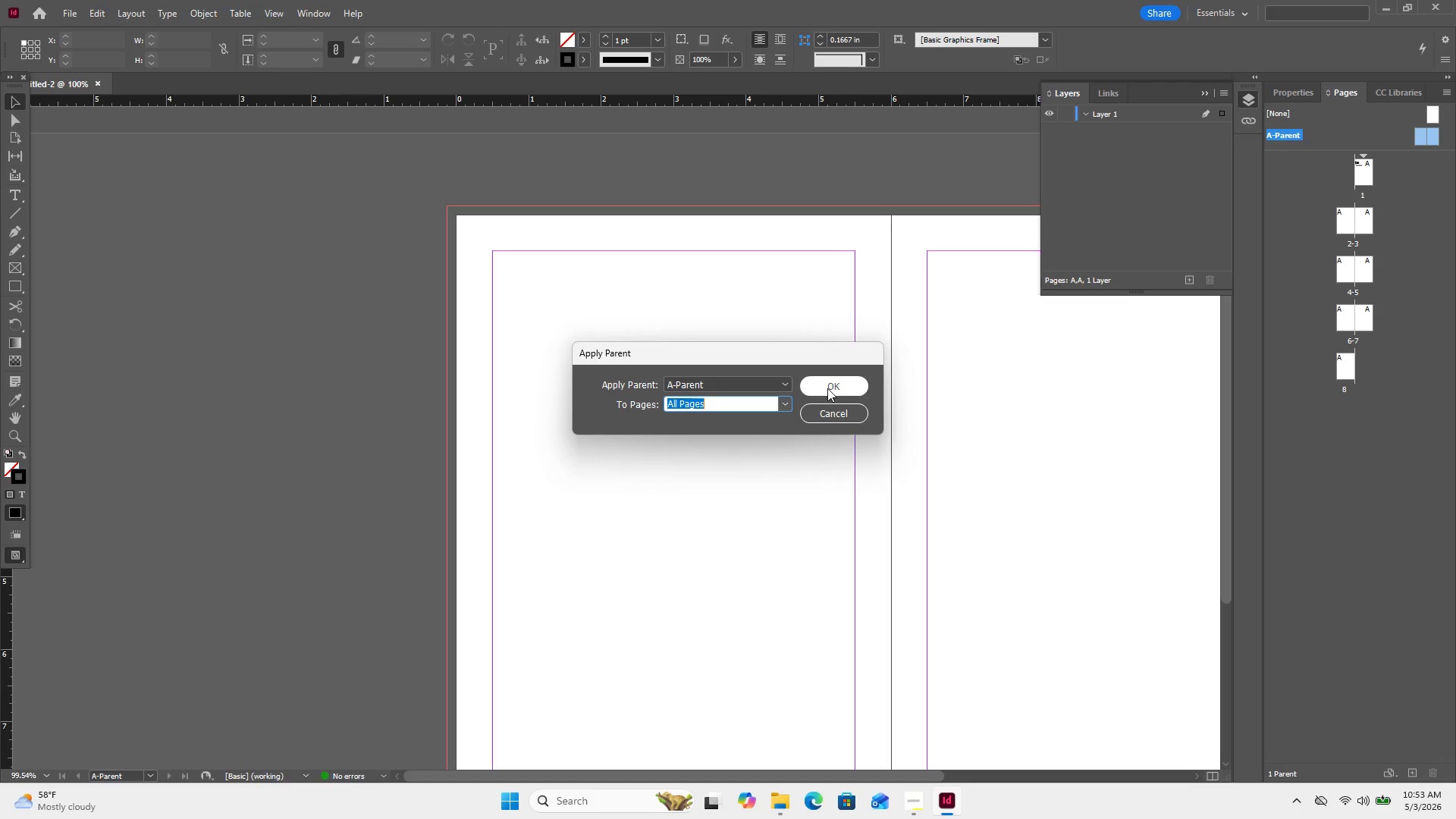 
left_click([828, 388])
 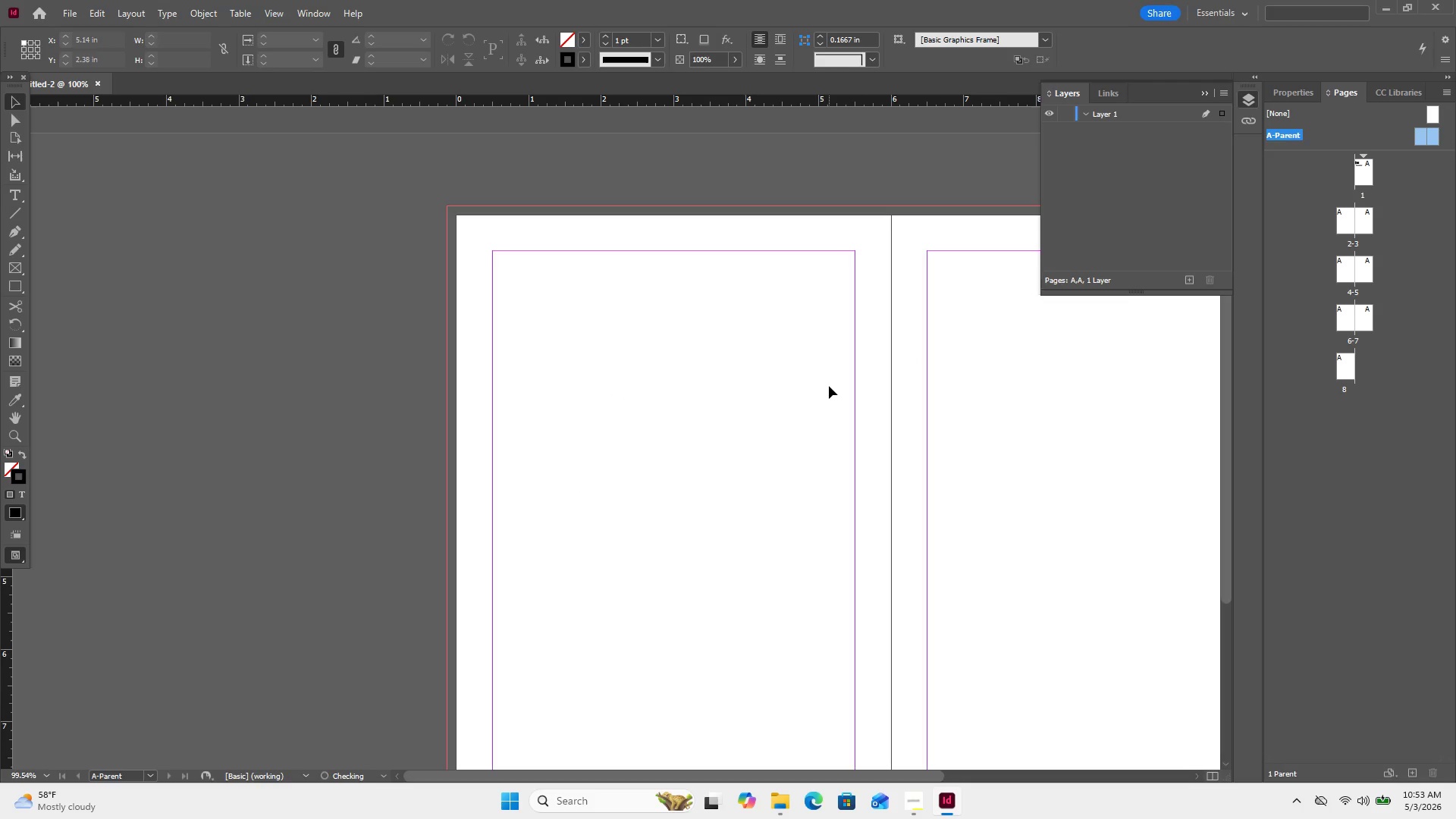 
left_click([830, 386])
 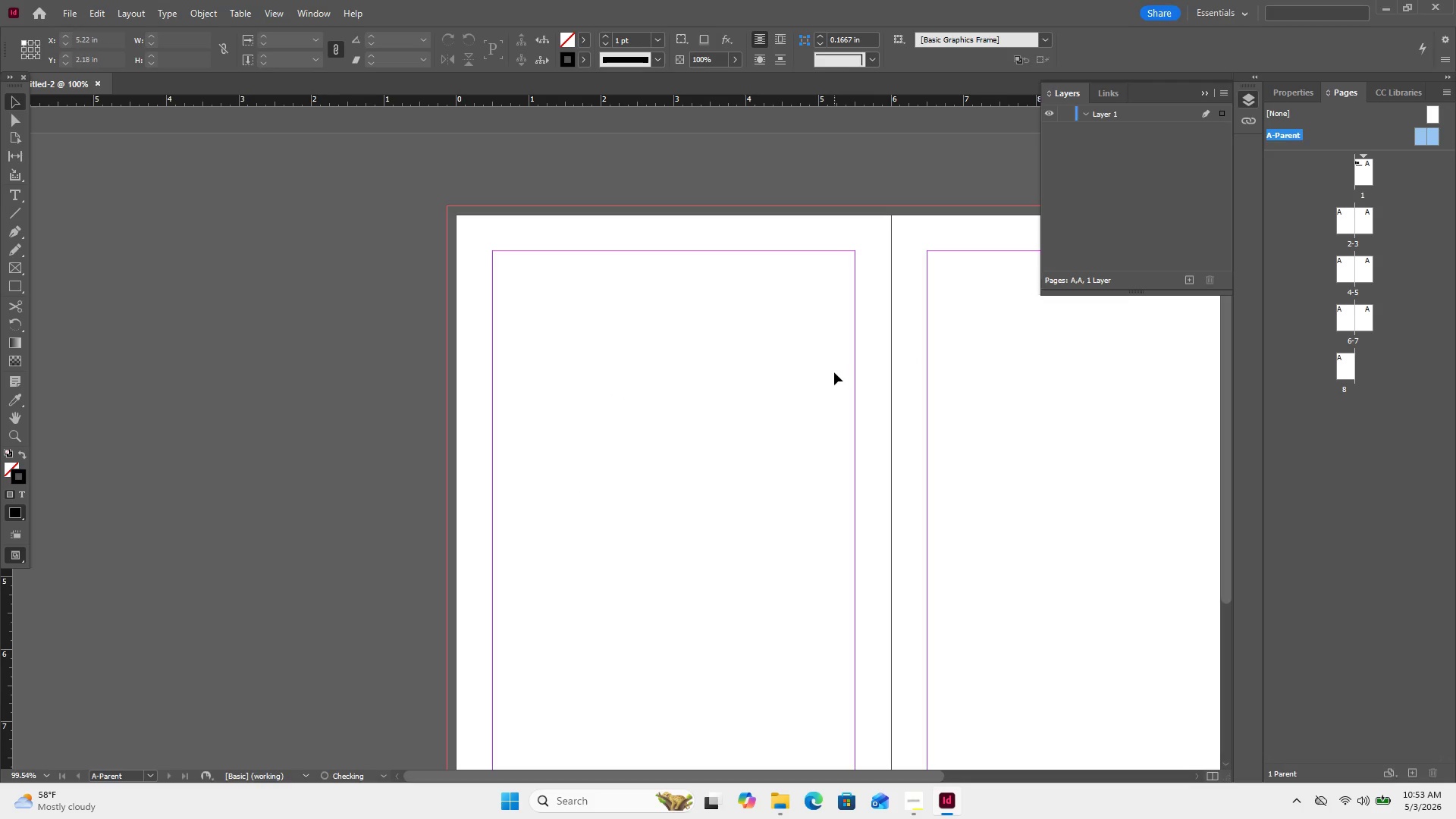 
key(Control+Minus)
 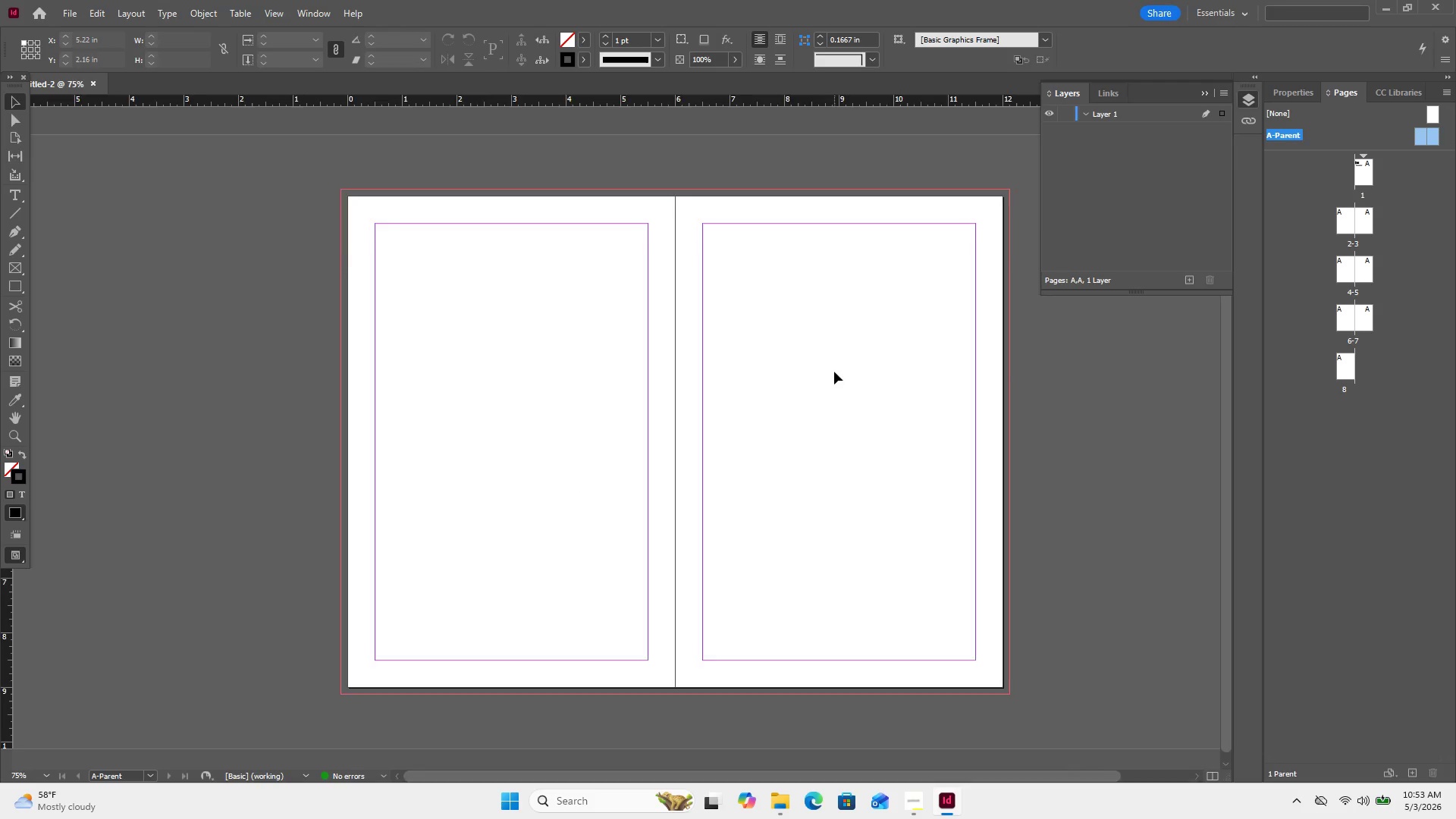 
key(Control+Minus)
 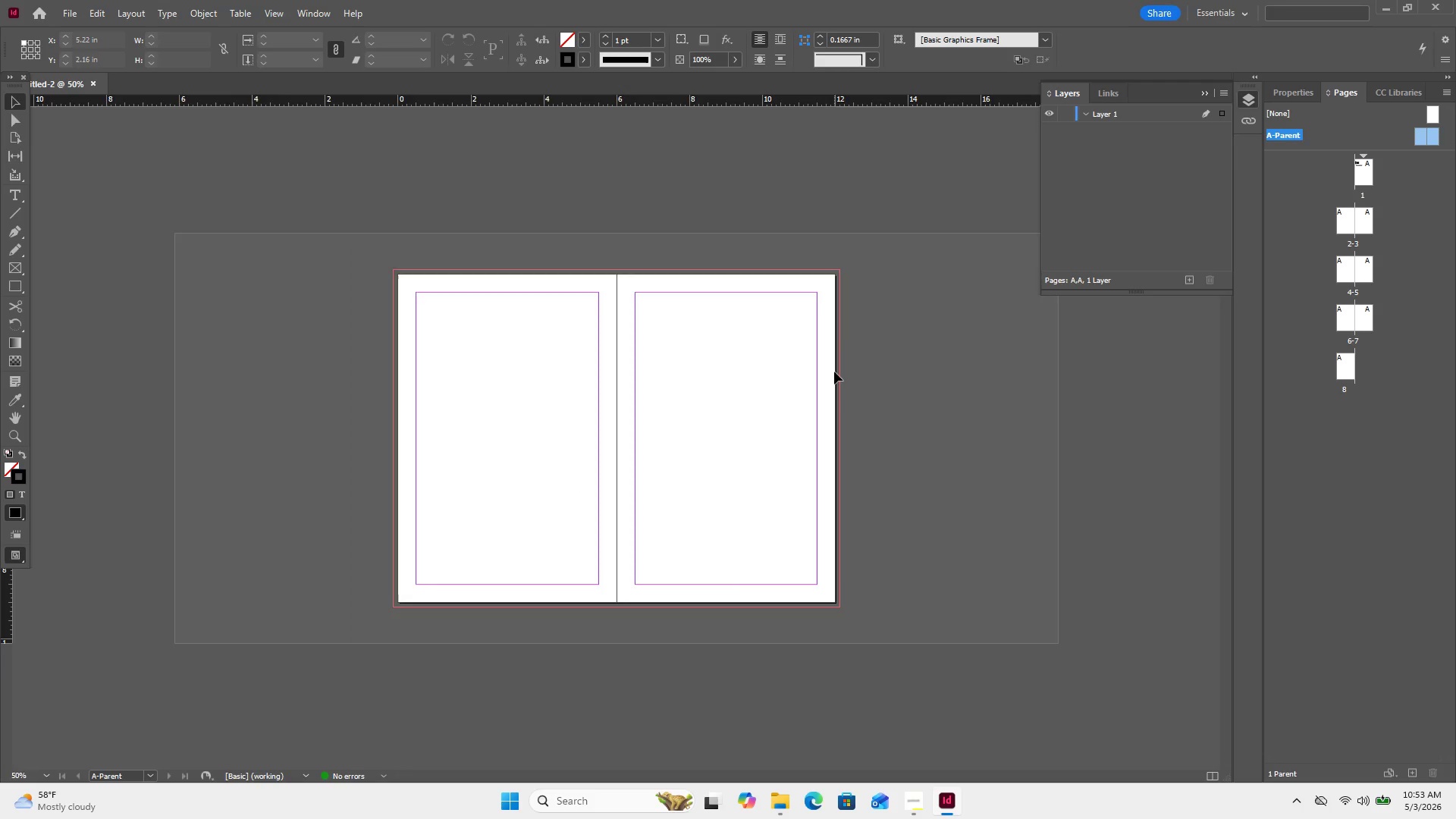 
key(Control+Minus)
 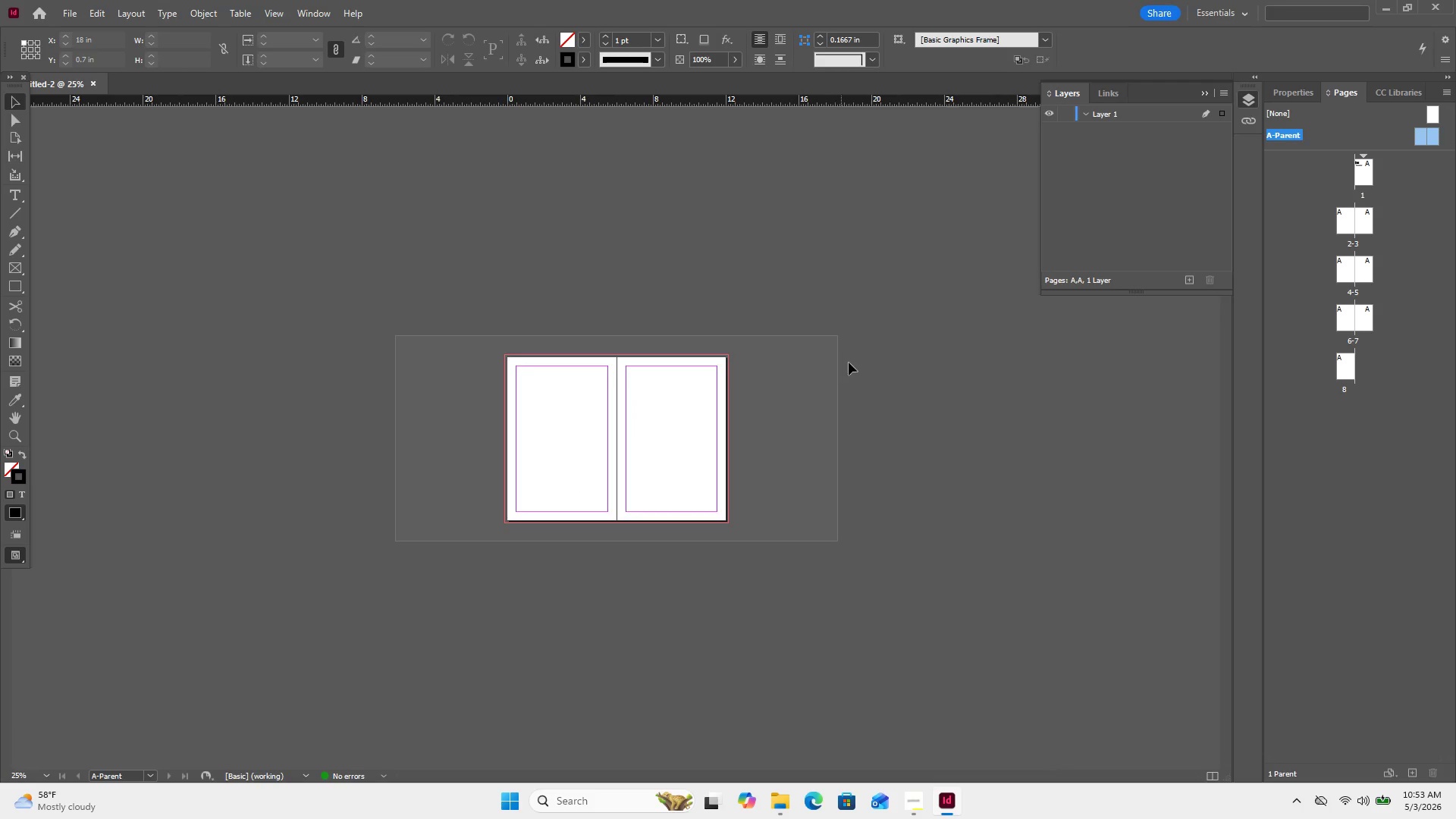 
scroll: coordinate [905, 316], scroll_direction: down, amount: 1.0
 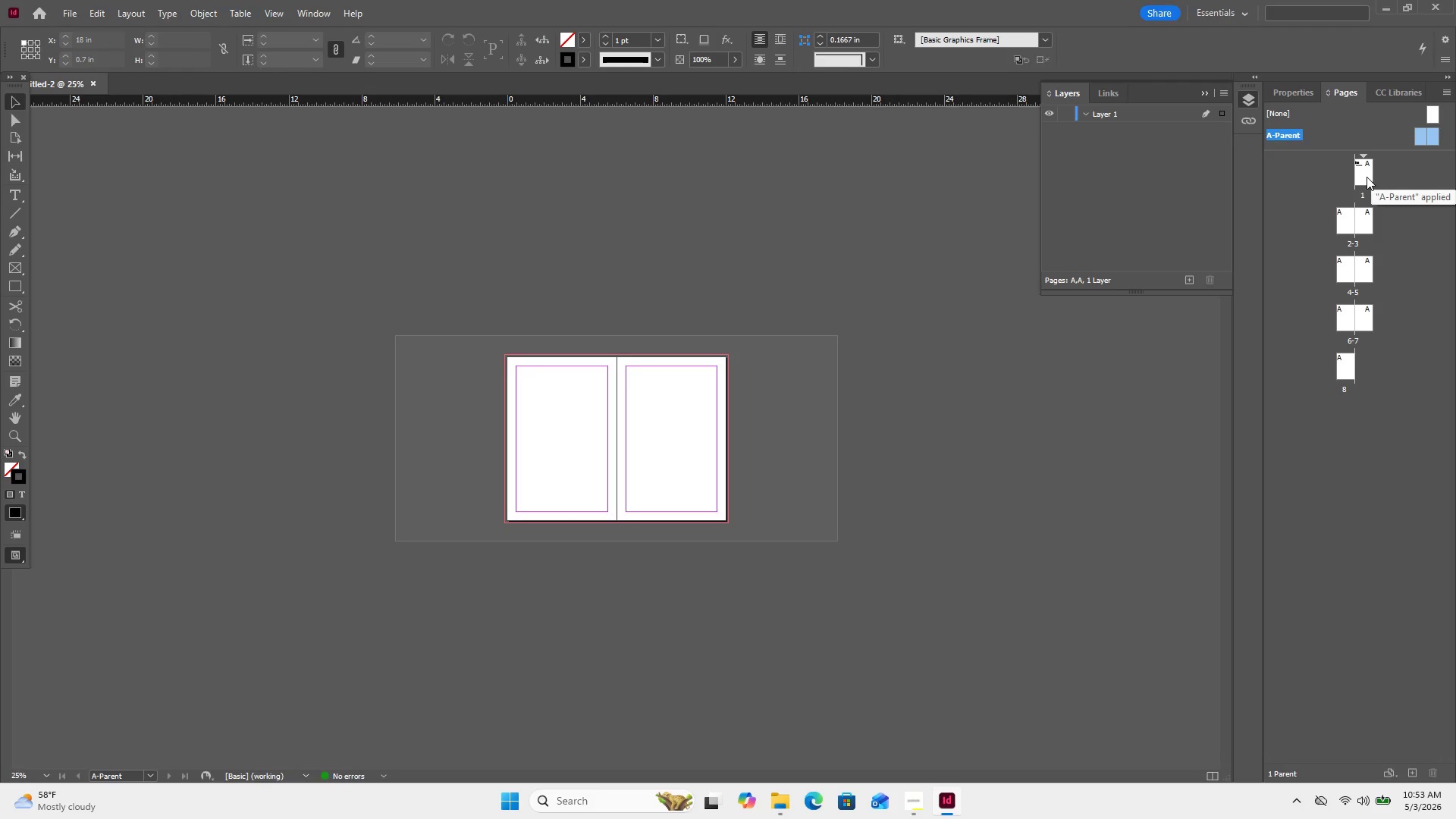 
double_click([1373, 173])
 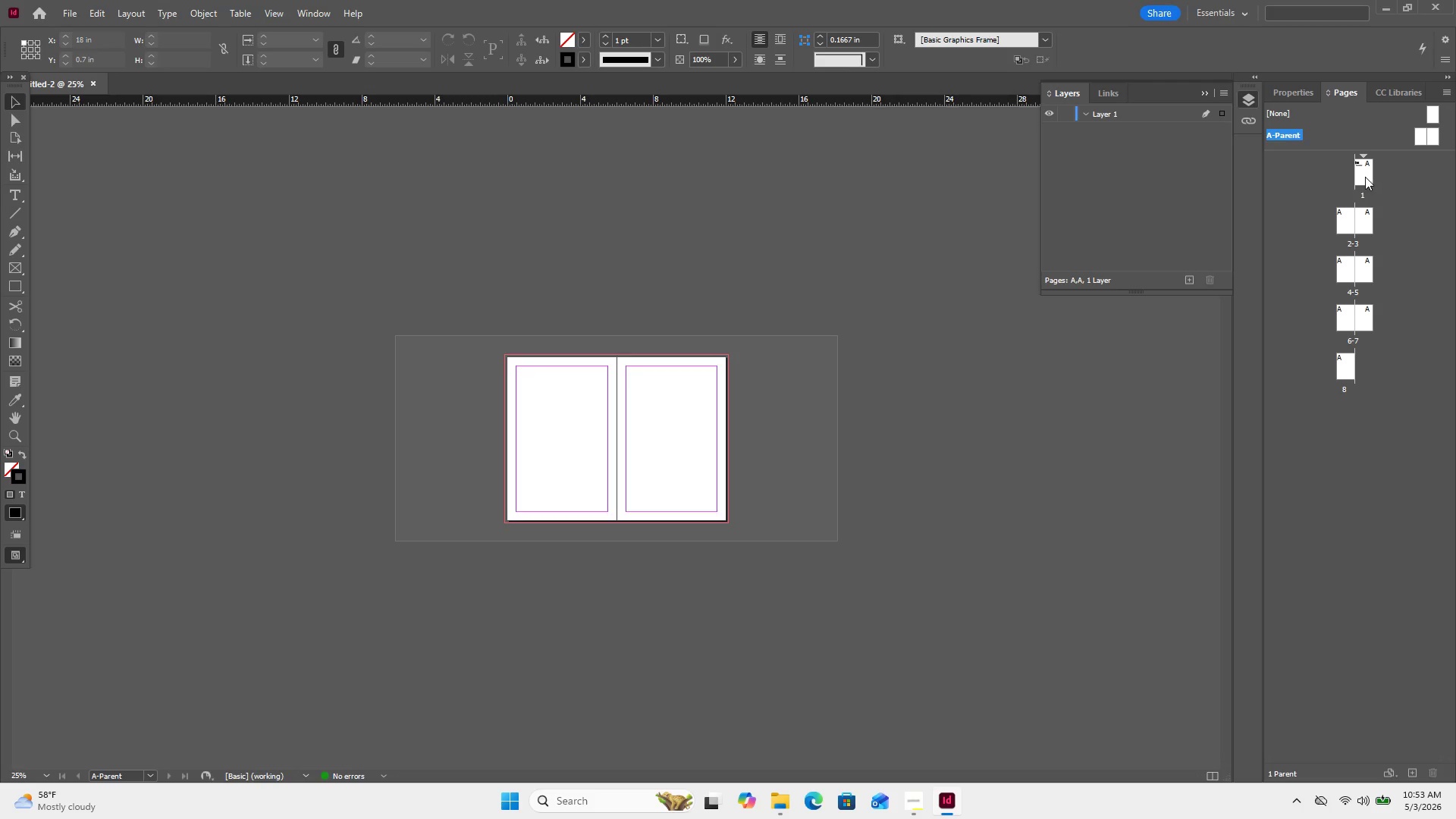 
left_click([1365, 177])
 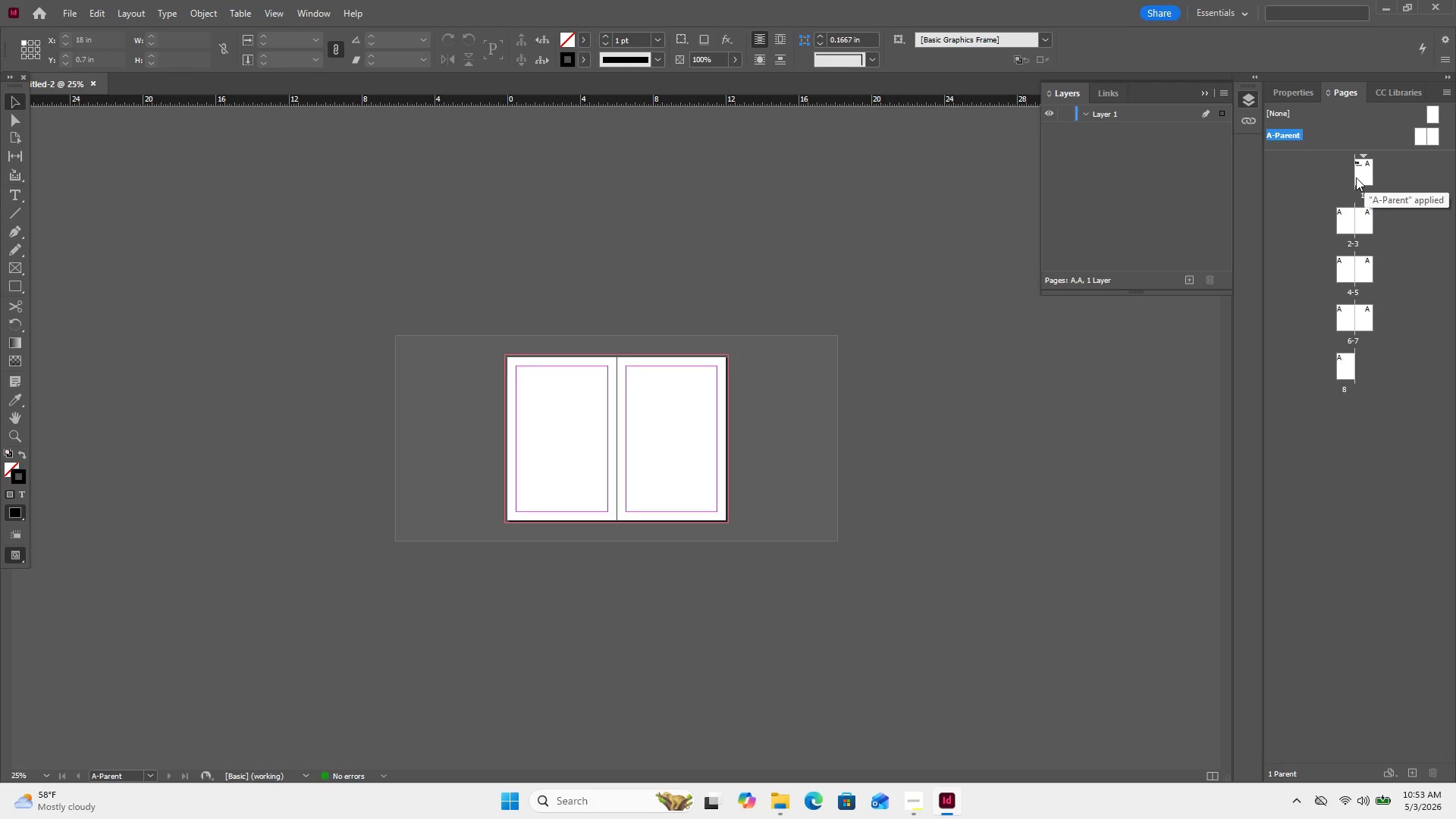 
left_click([1356, 177])
 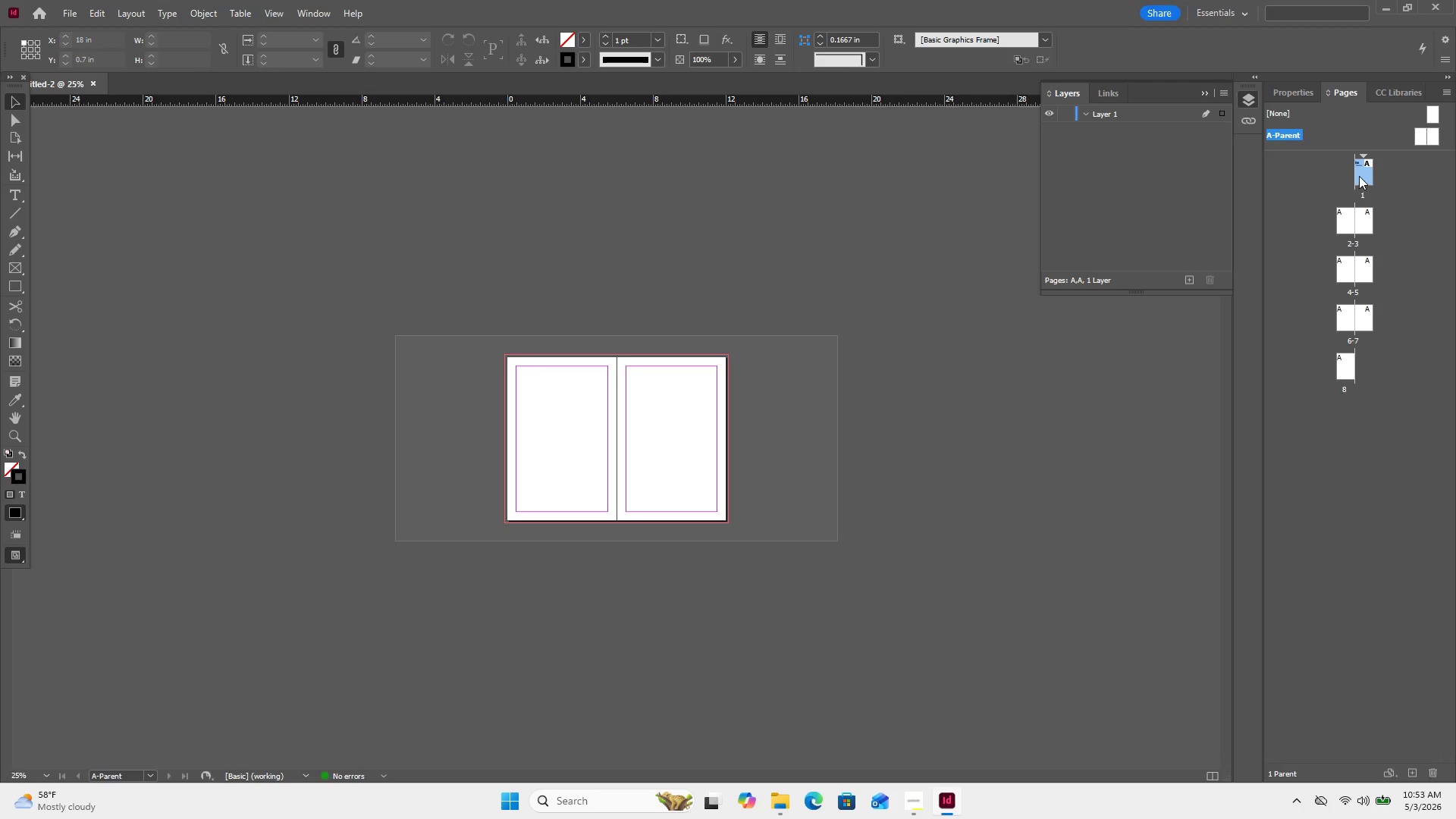 
triple_click([1359, 176])
 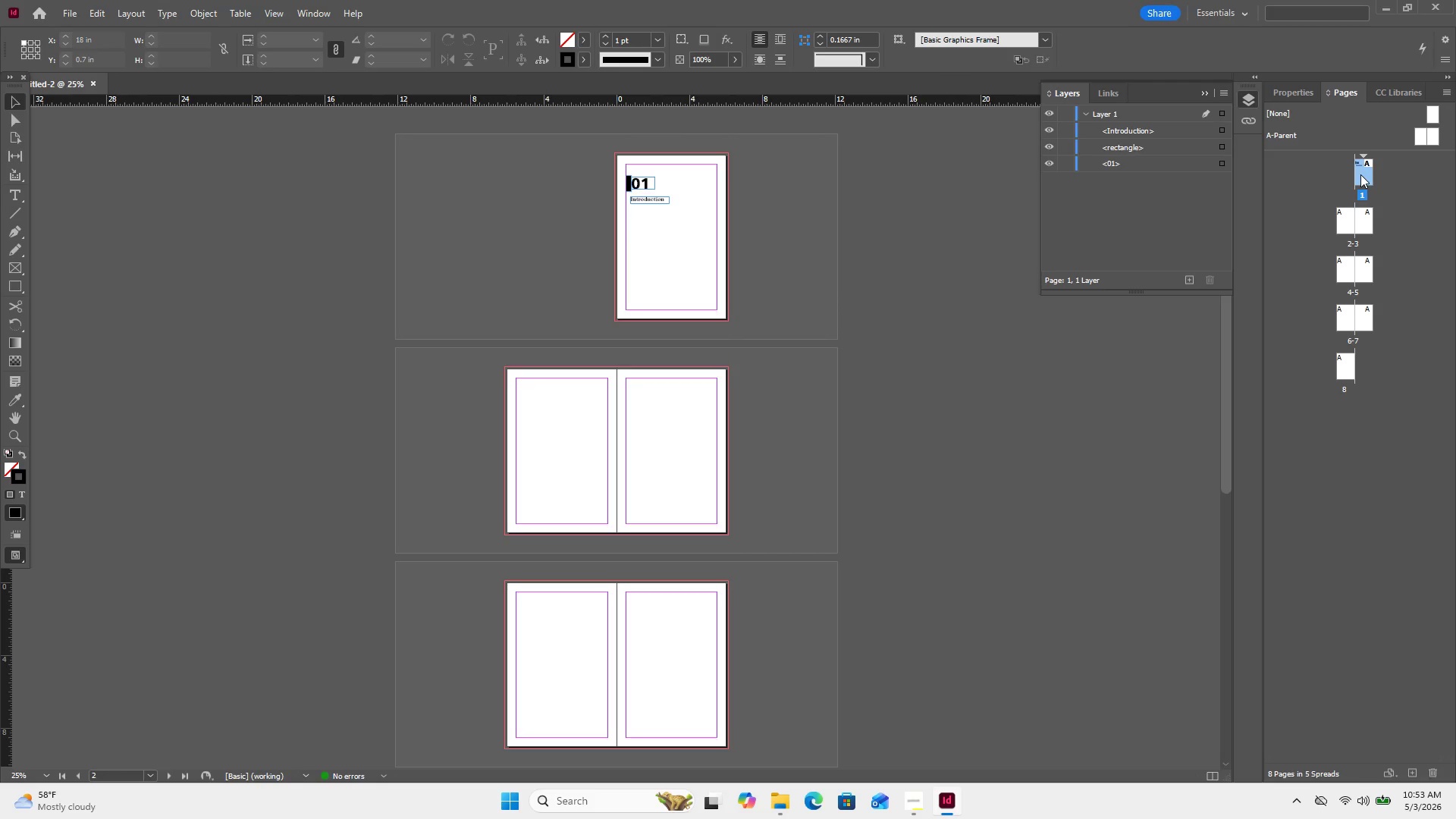 
left_click([1361, 174])
 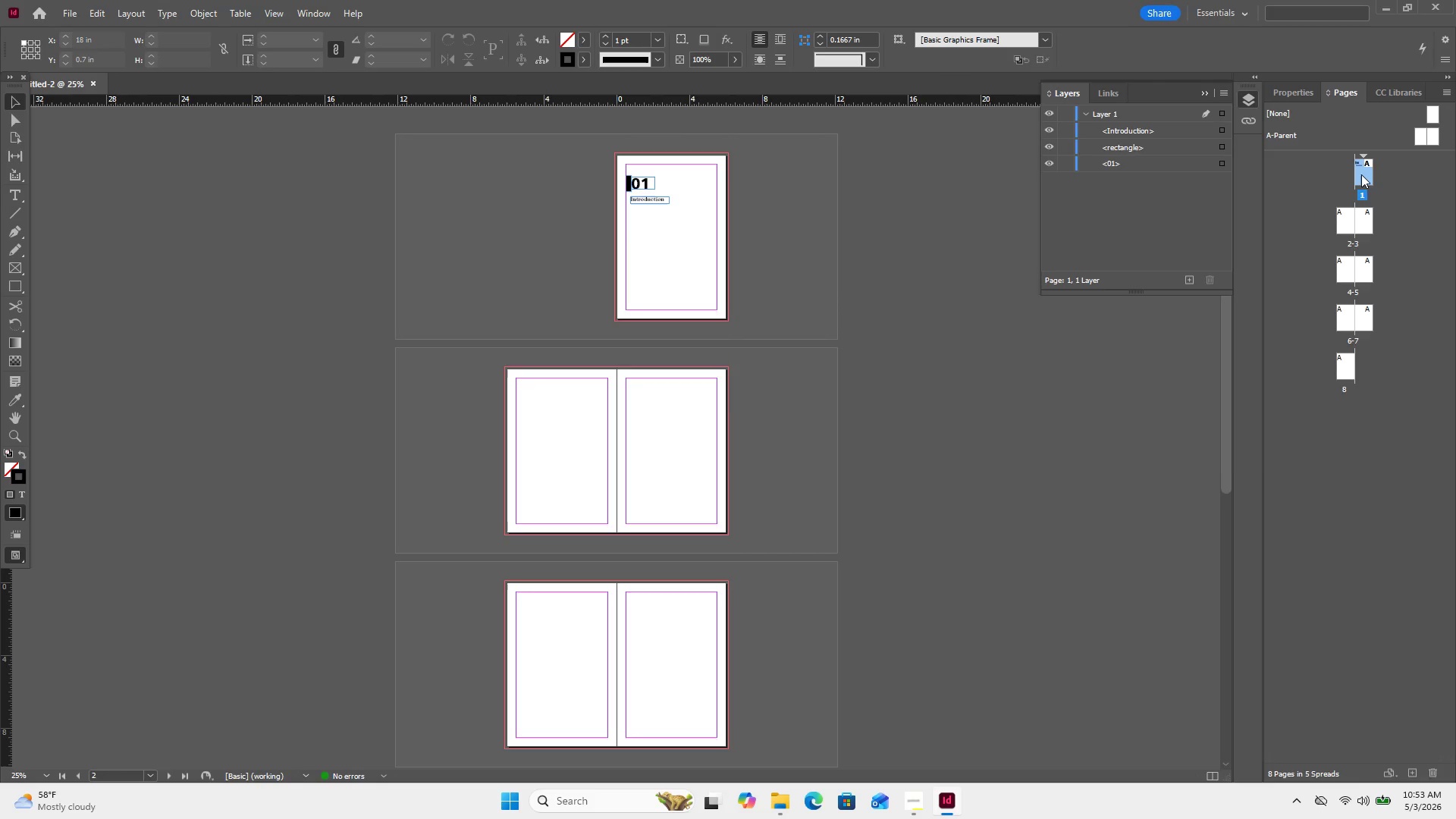 
right_click([1361, 174])
 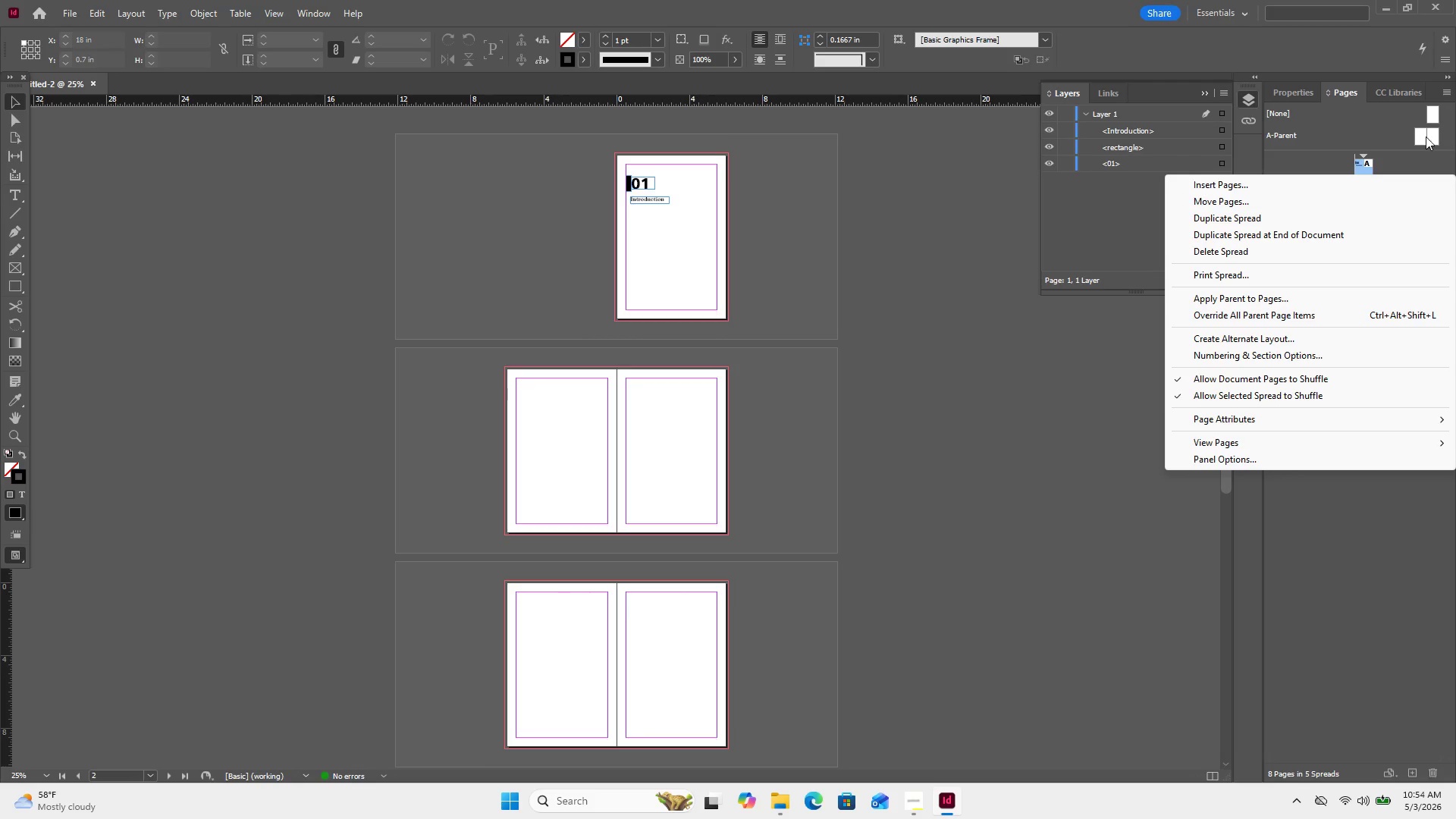 
wait(5.53)
 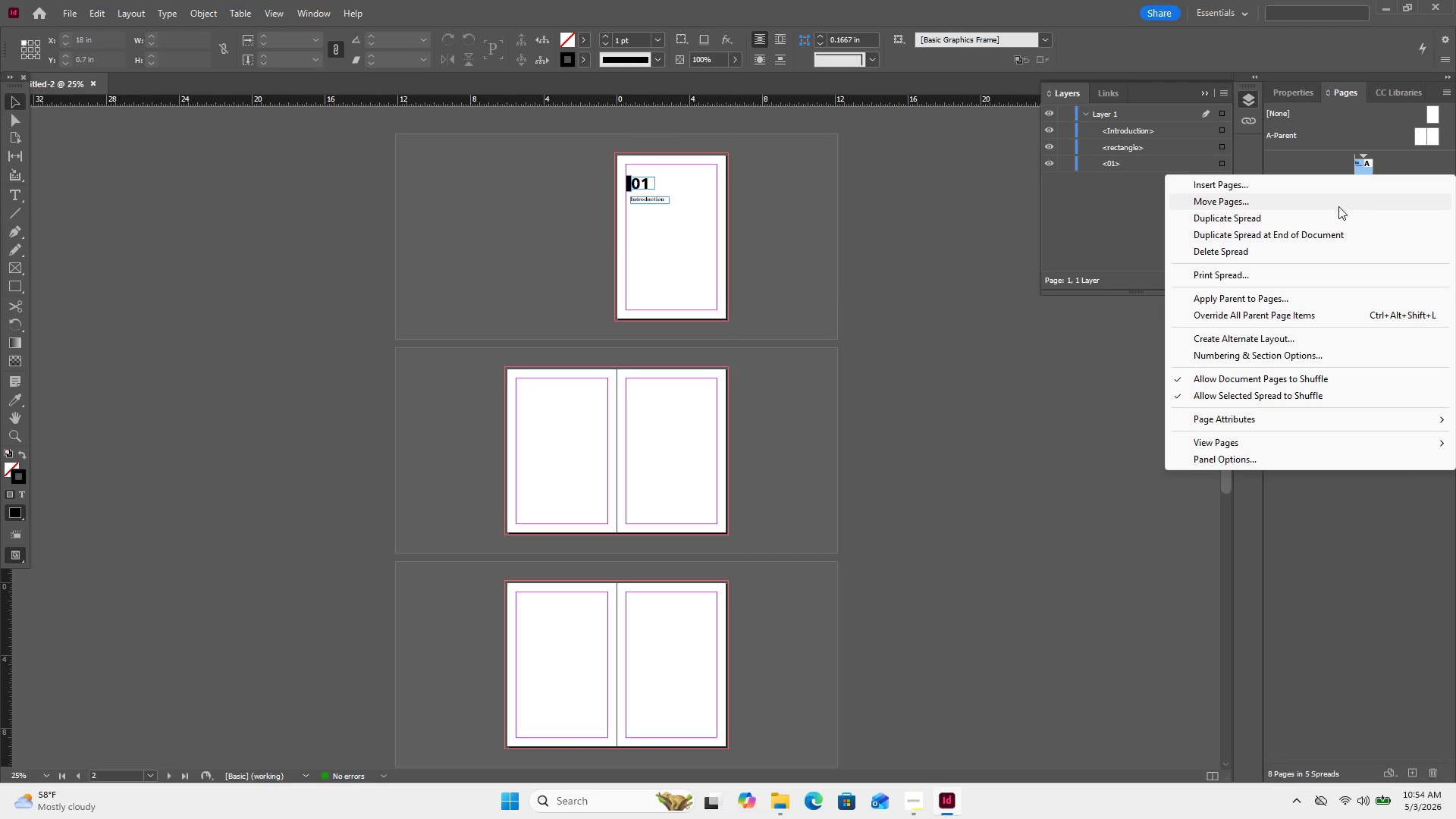 
left_click_drag(start_coordinate=[661, 230], to_coordinate=[626, 168])
 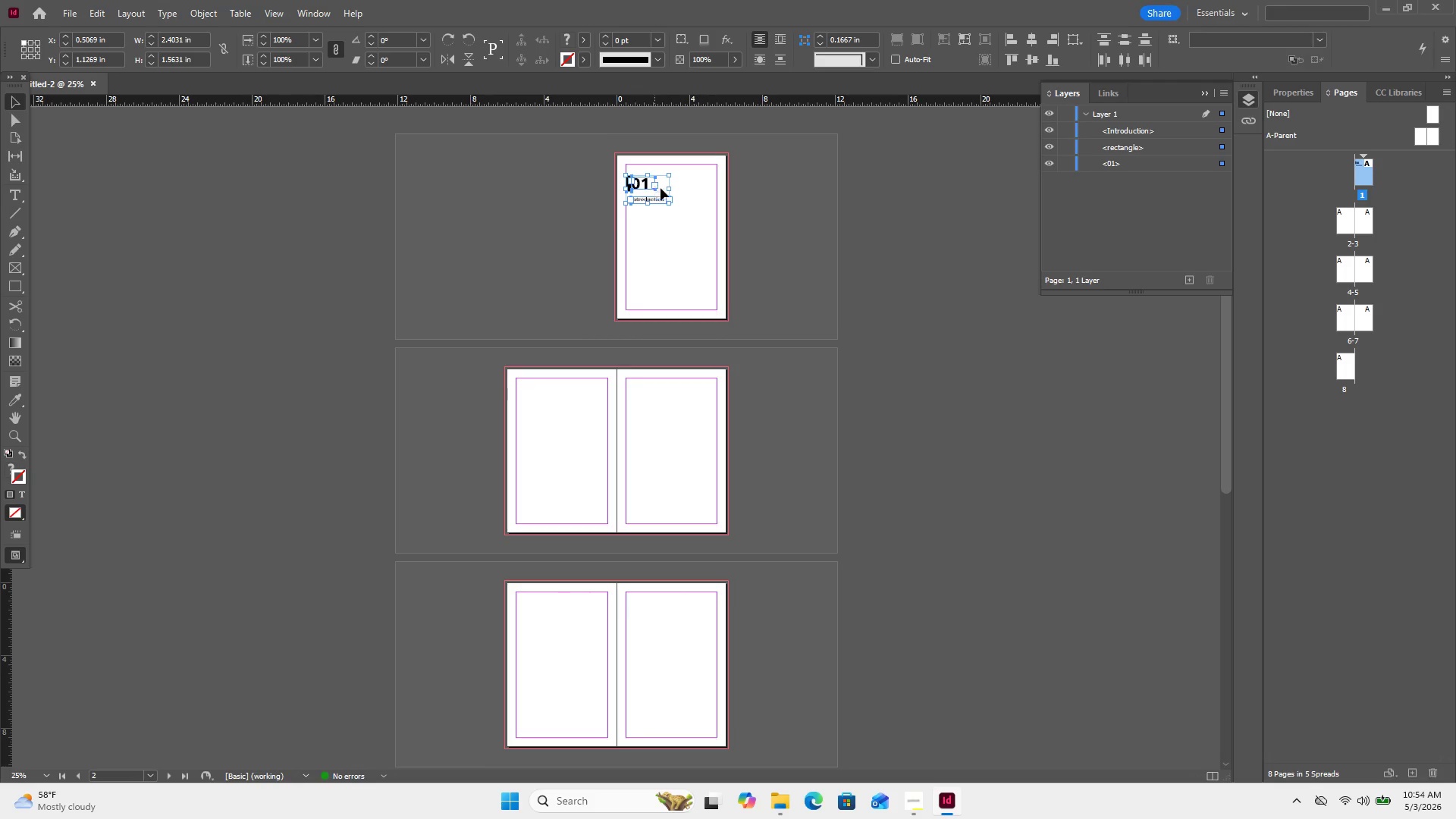 
key(Control+C)
 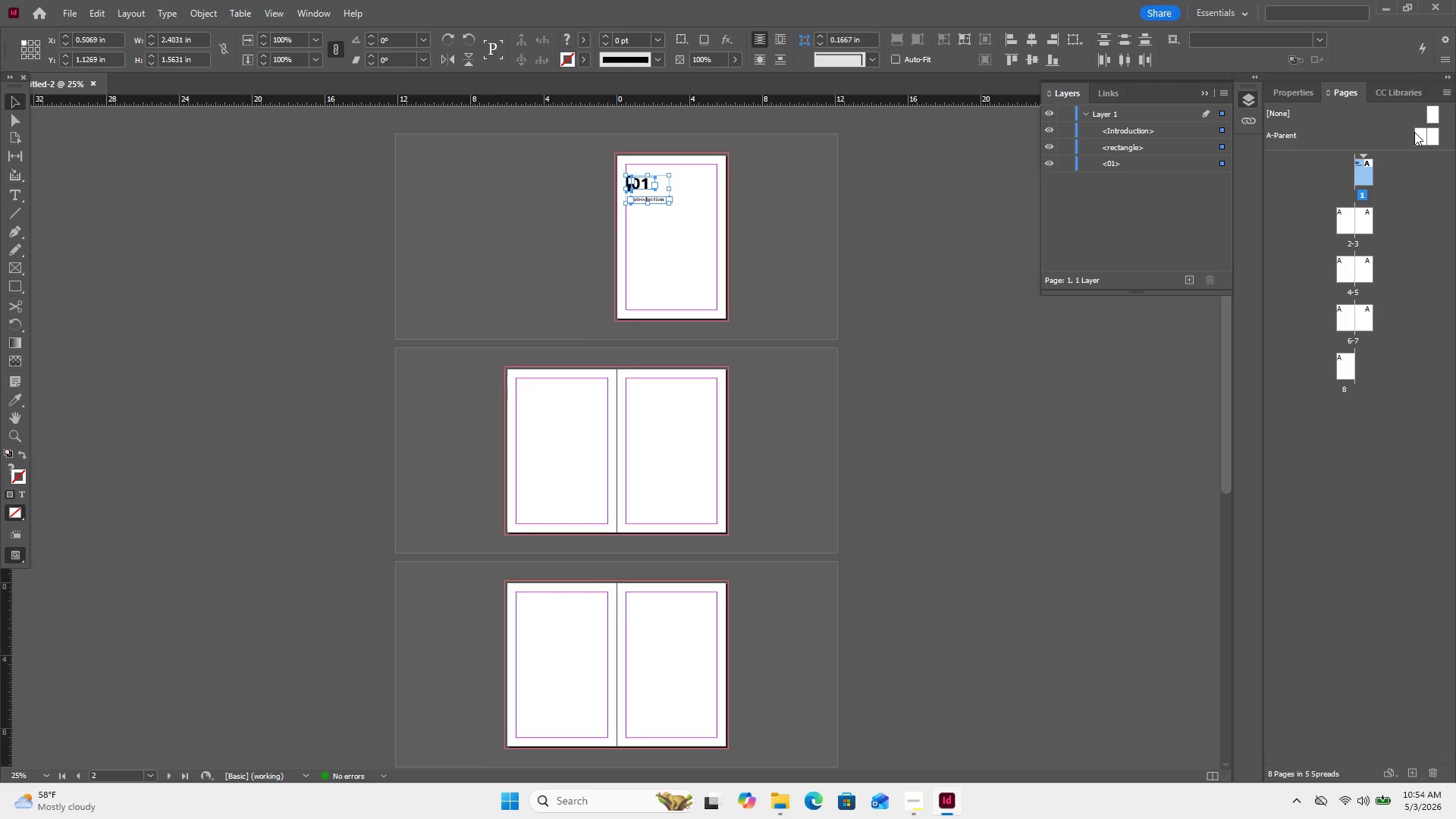 
double_click([1414, 132])
 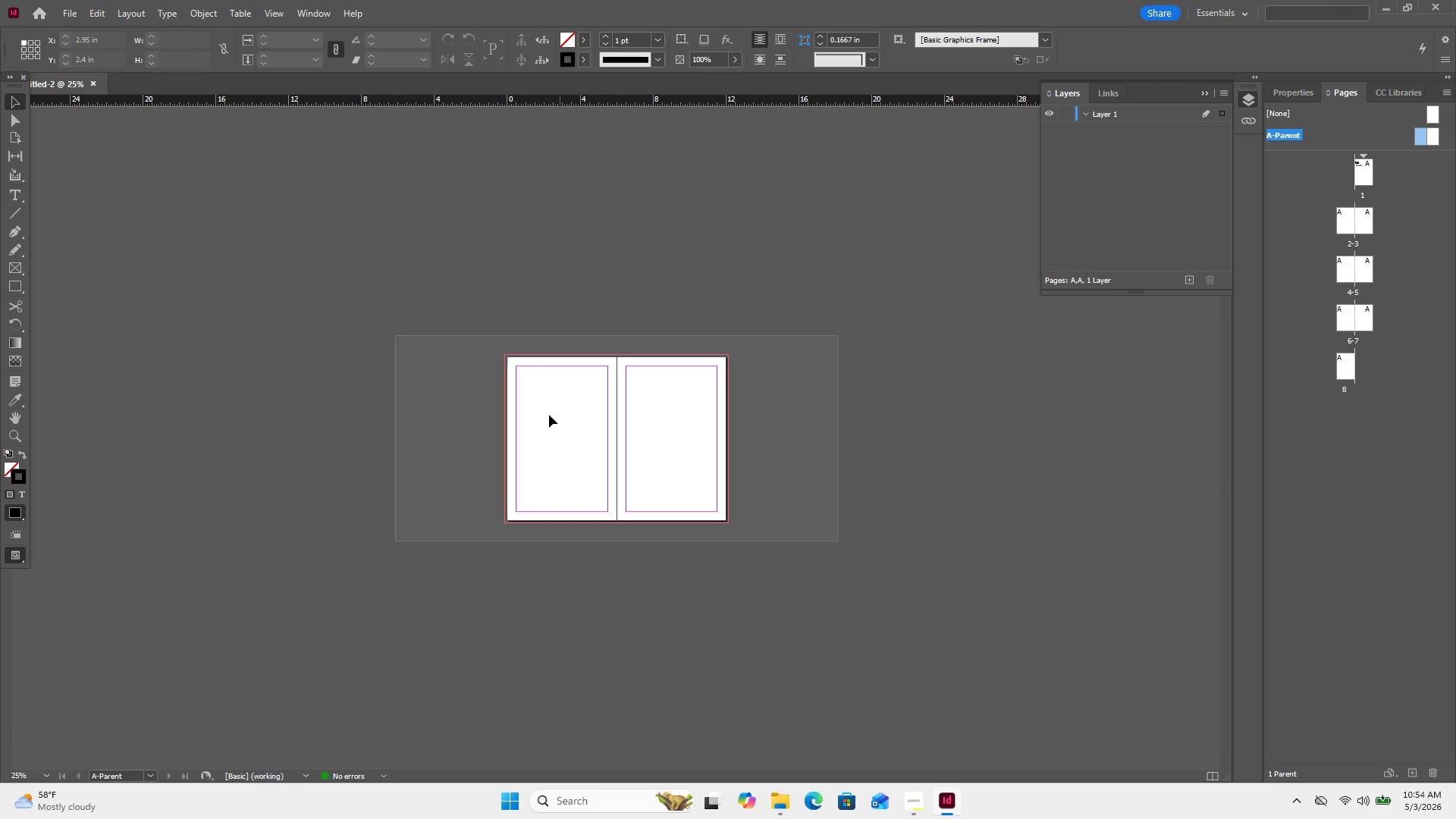 
left_click([545, 416])
 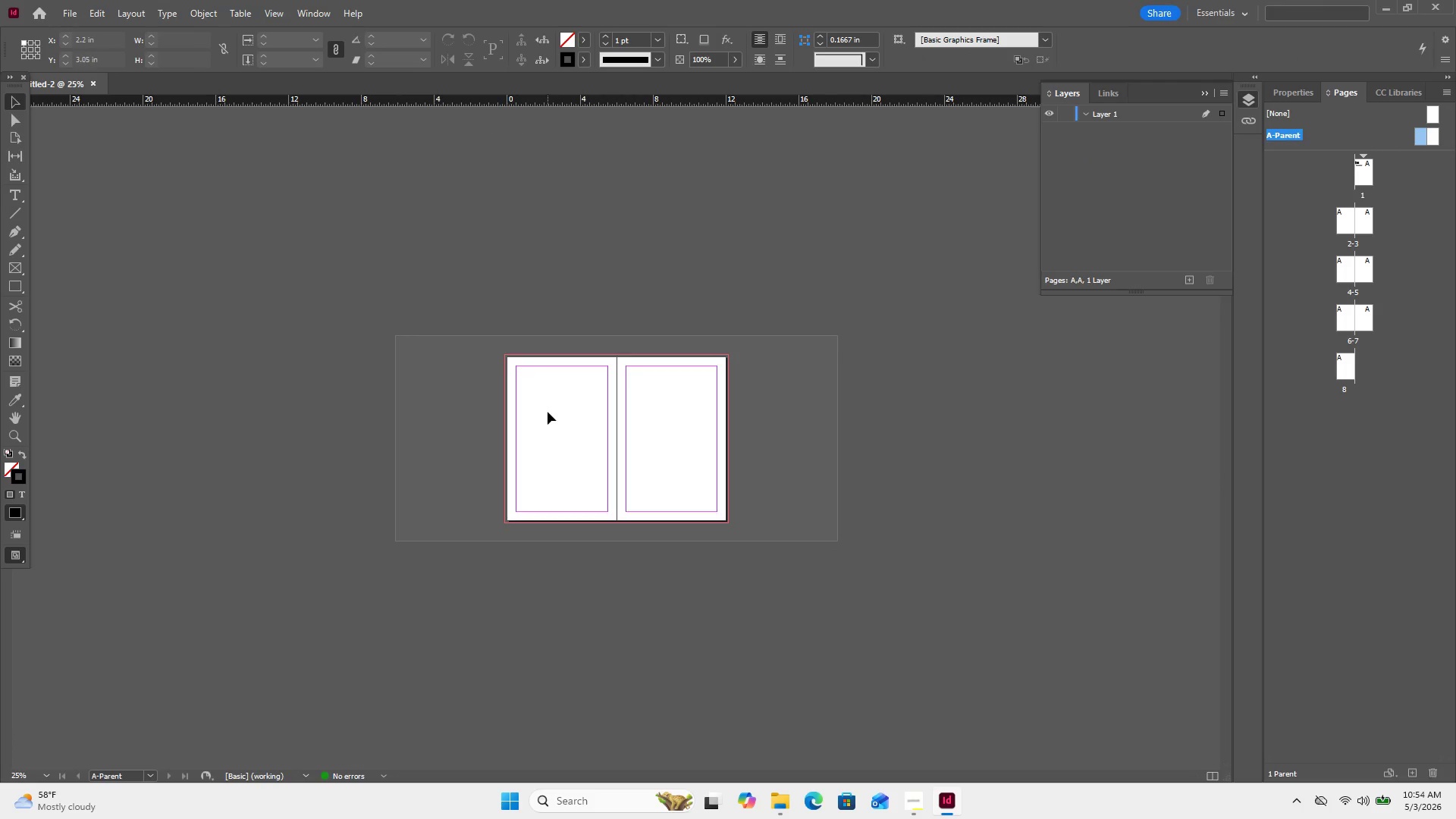 
key(Control+V)
 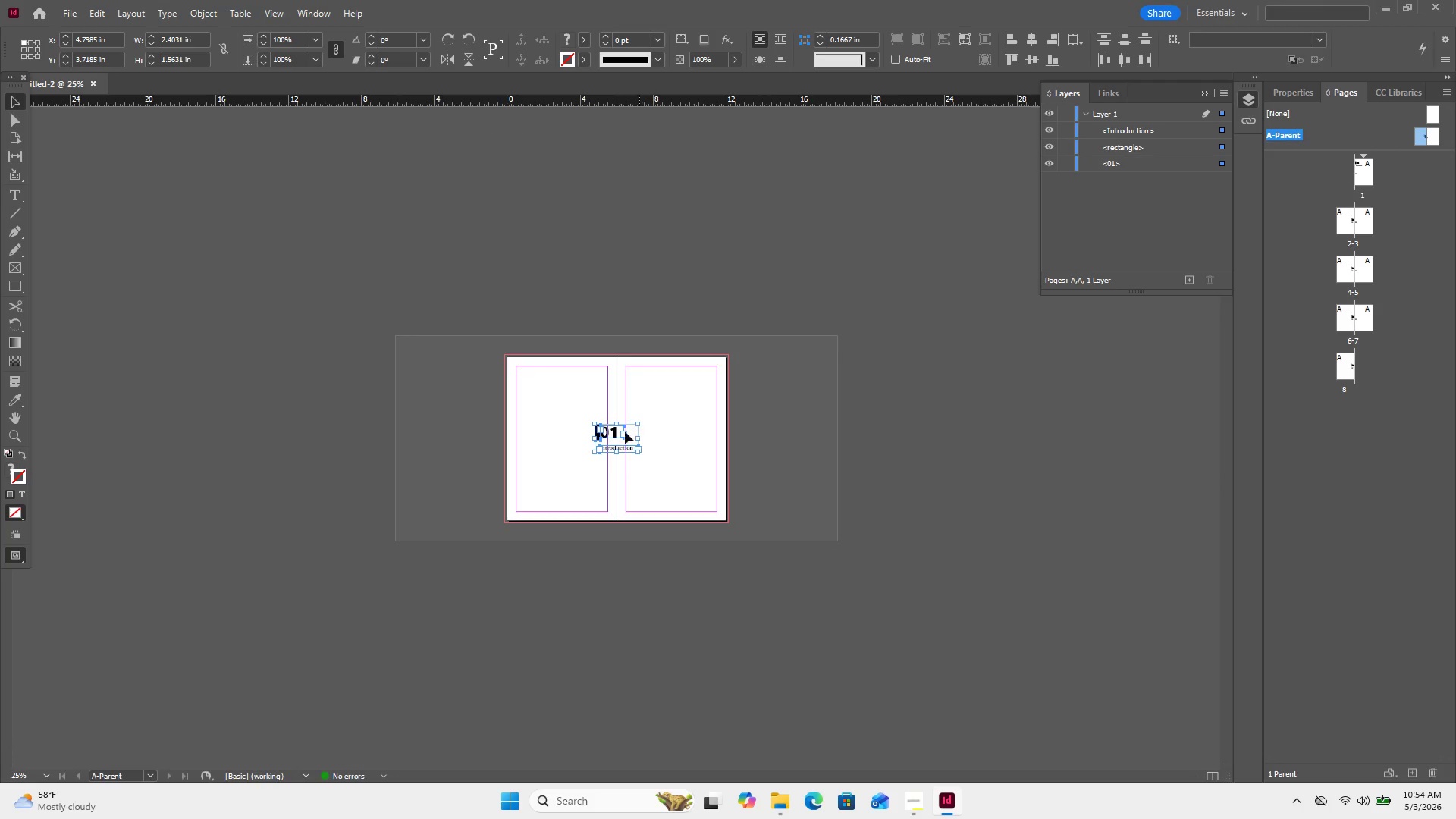 
left_click_drag(start_coordinate=[607, 435], to_coordinate=[526, 392])
 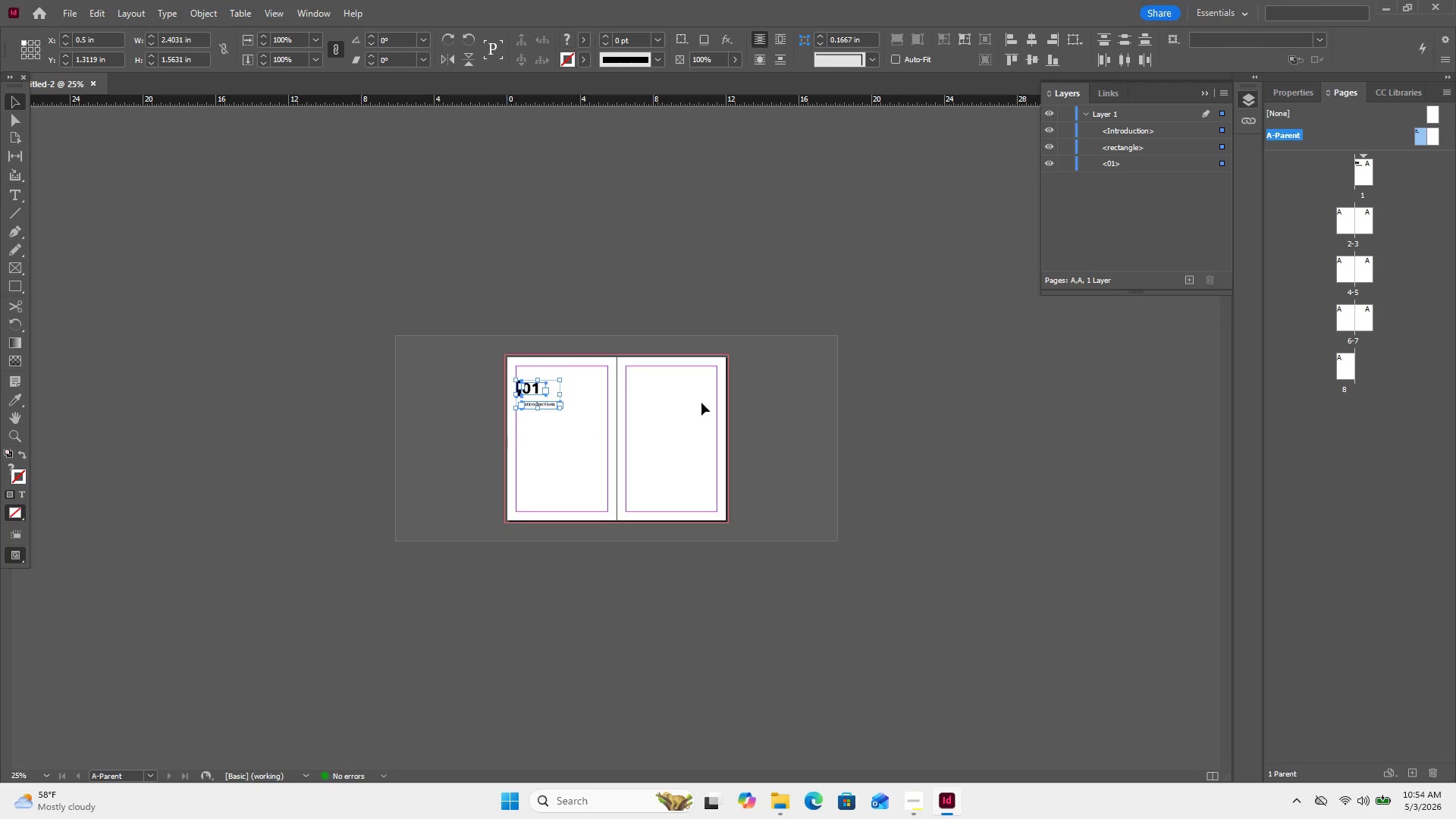 
left_click([771, 401])
 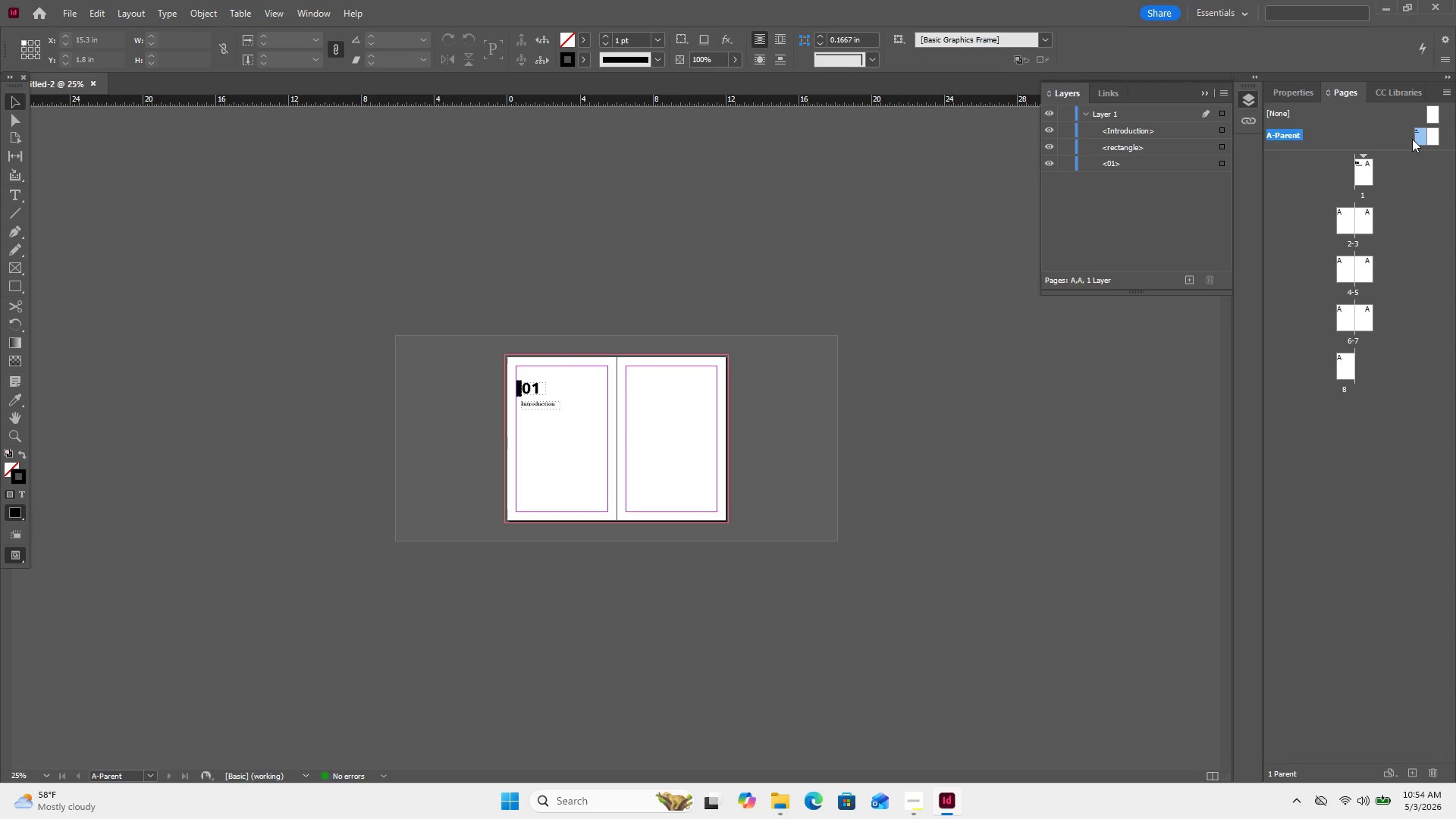 
double_click([1362, 175])
 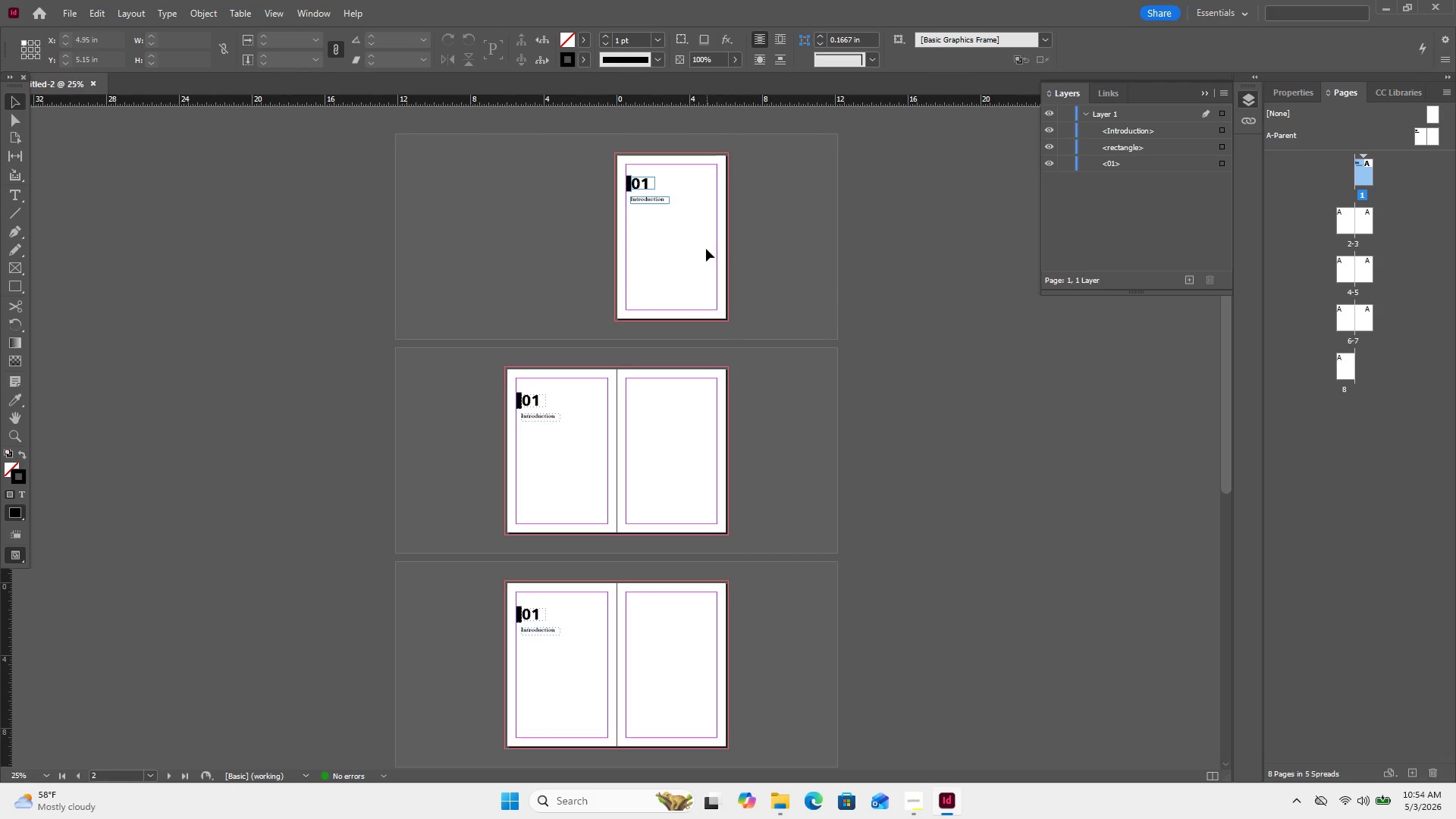 
key(Delete)
 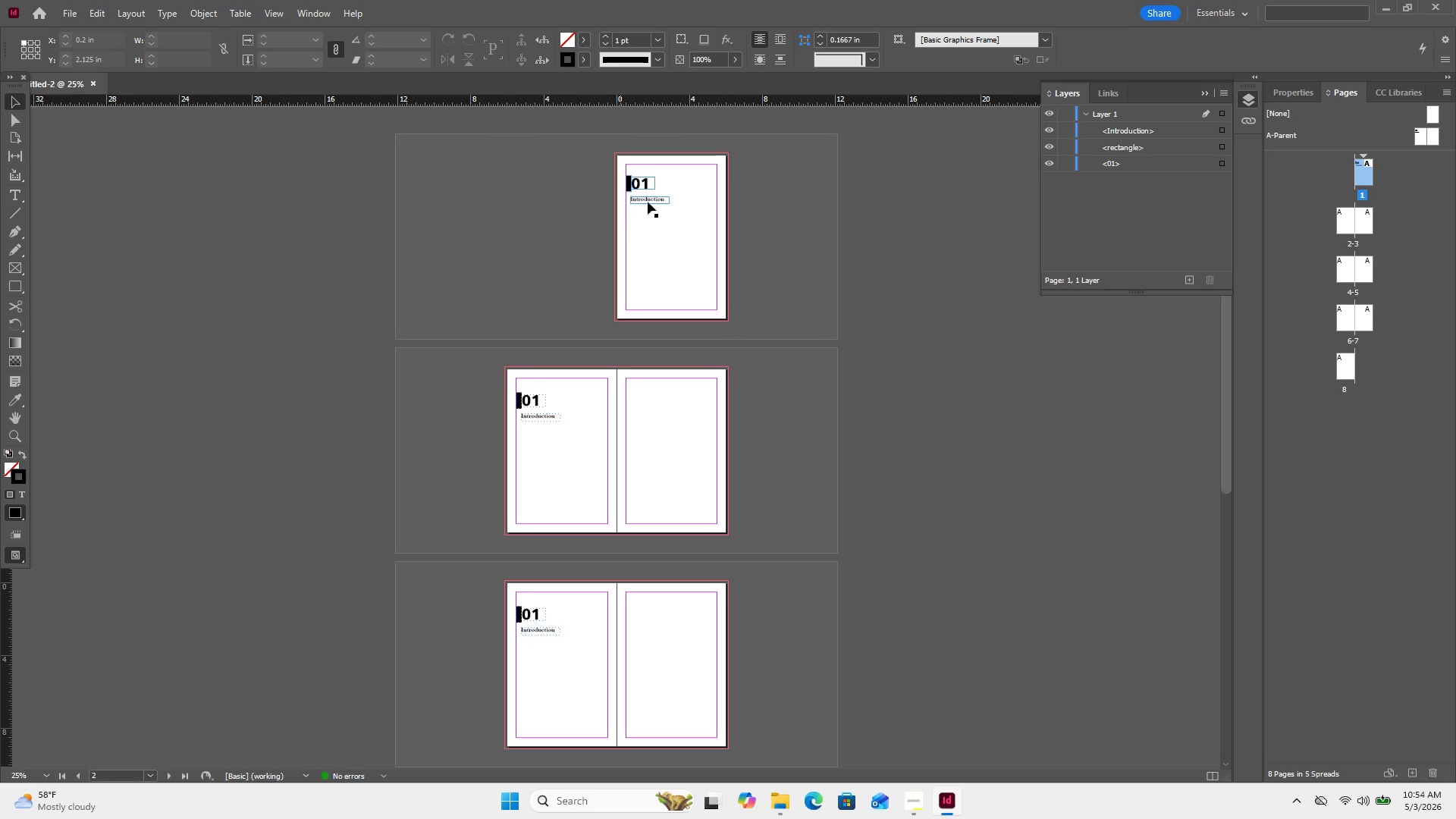 
left_click_drag(start_coordinate=[676, 210], to_coordinate=[628, 166])
 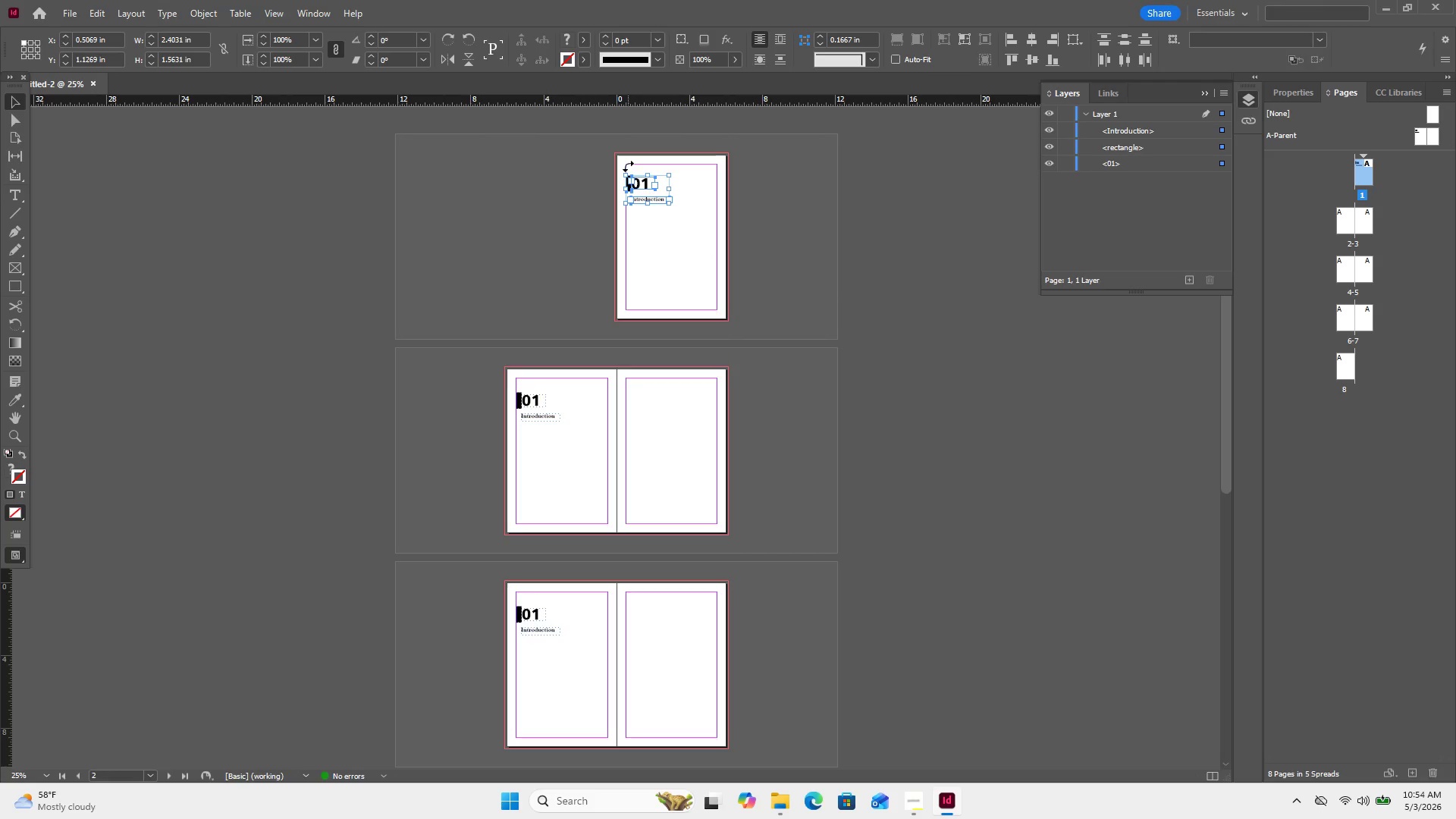 
key(Delete)
 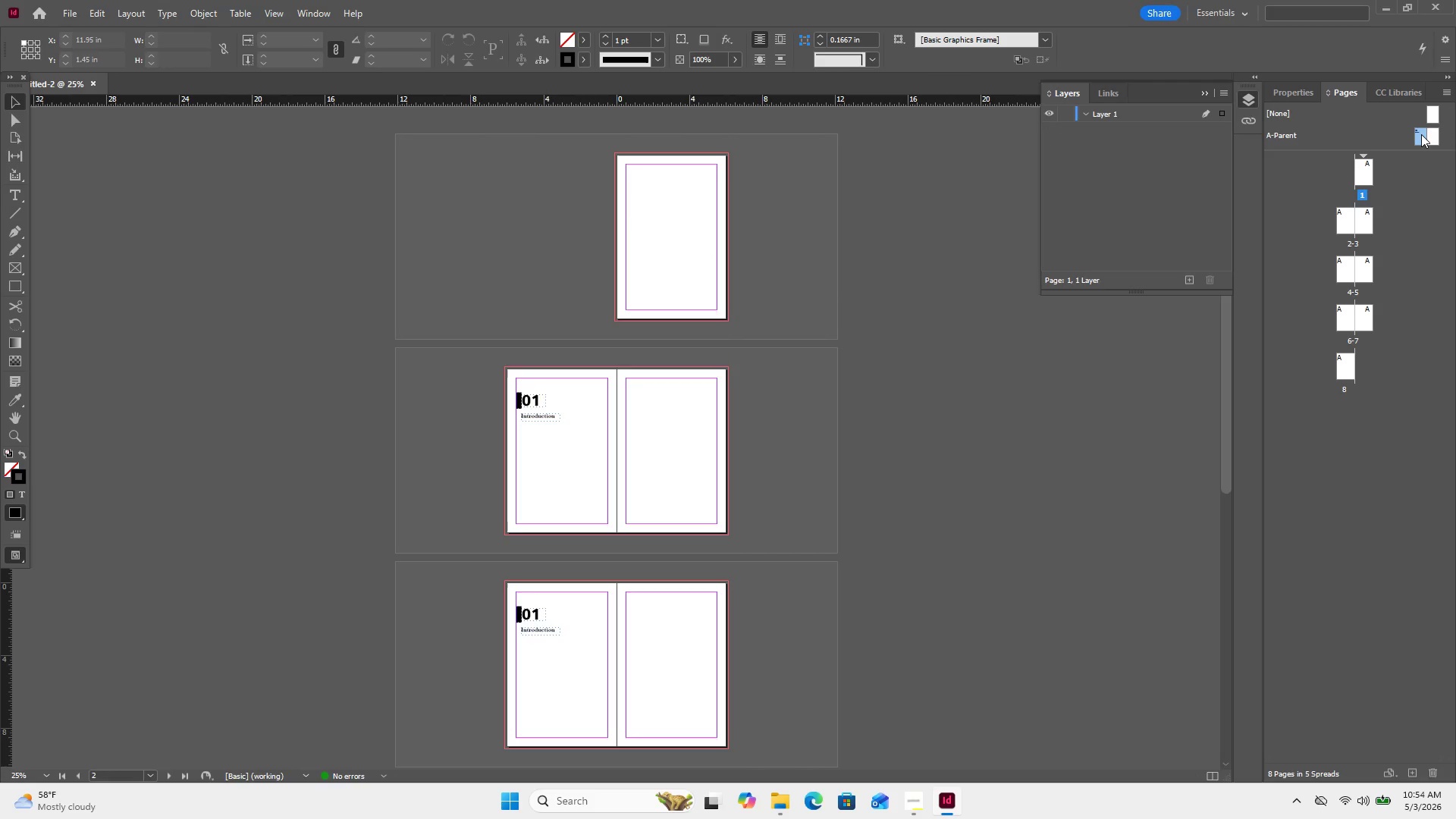 
left_click([1421, 134])
 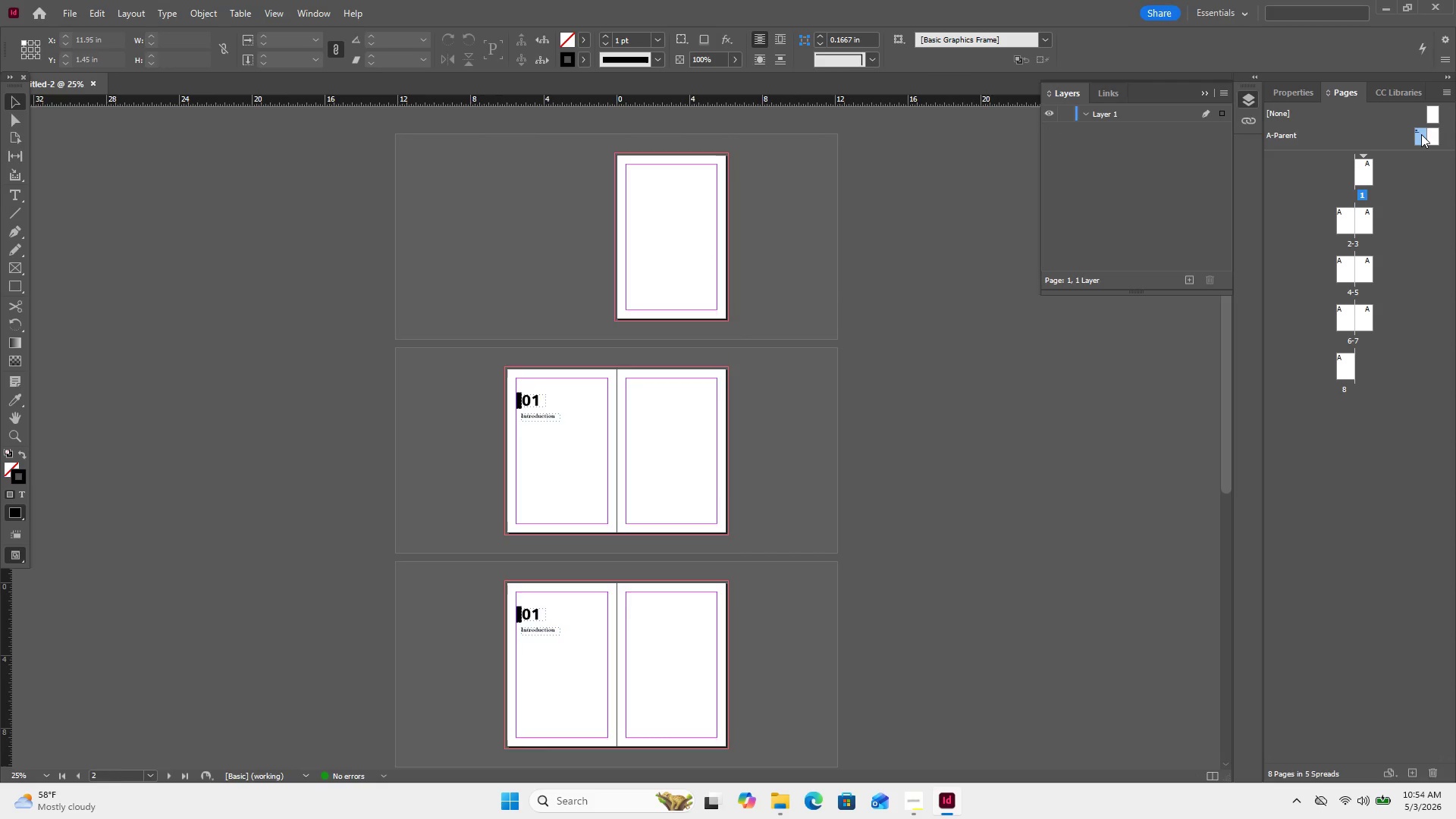 
double_click([1421, 134])
 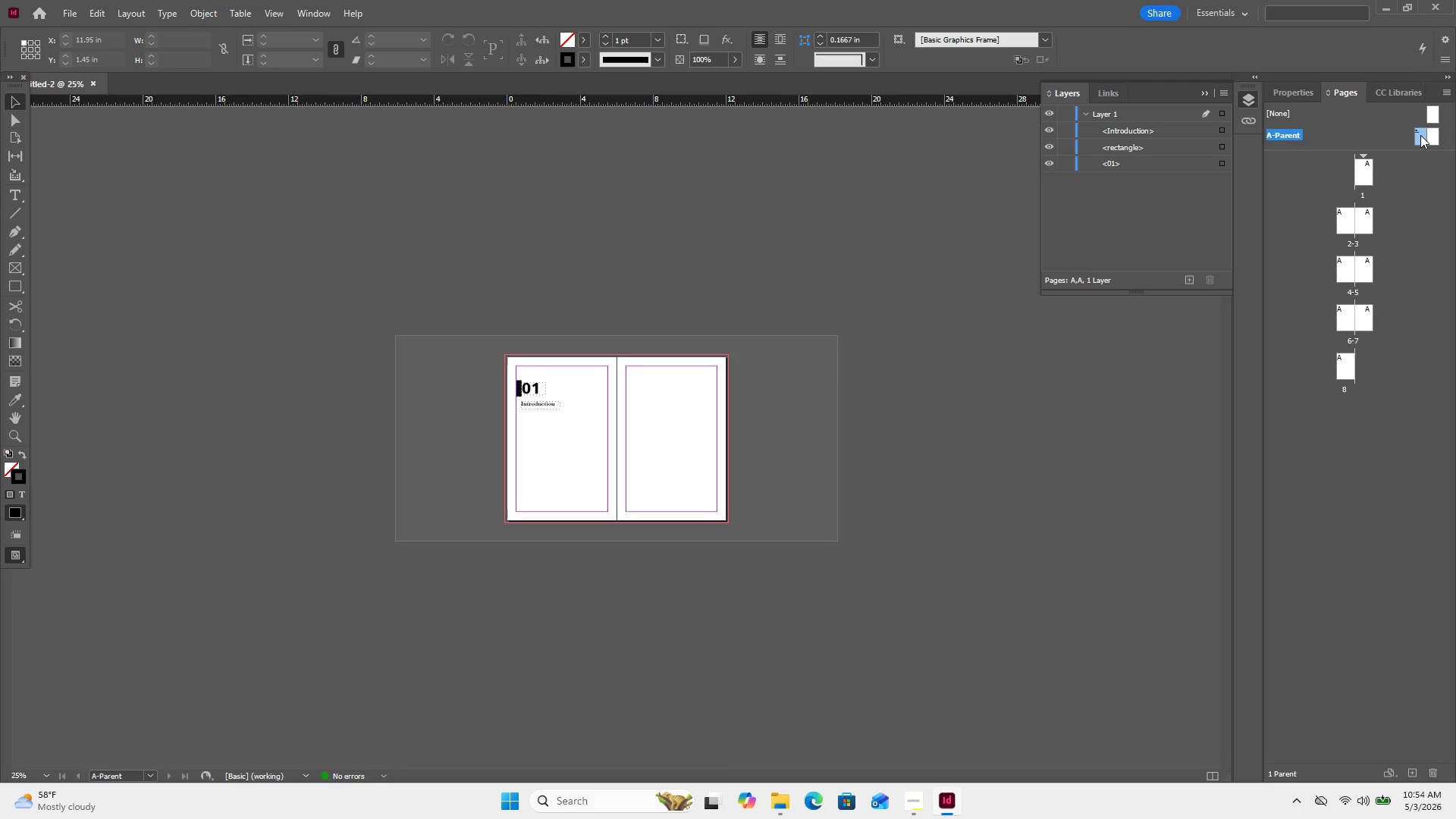 
right_click([1420, 135])
 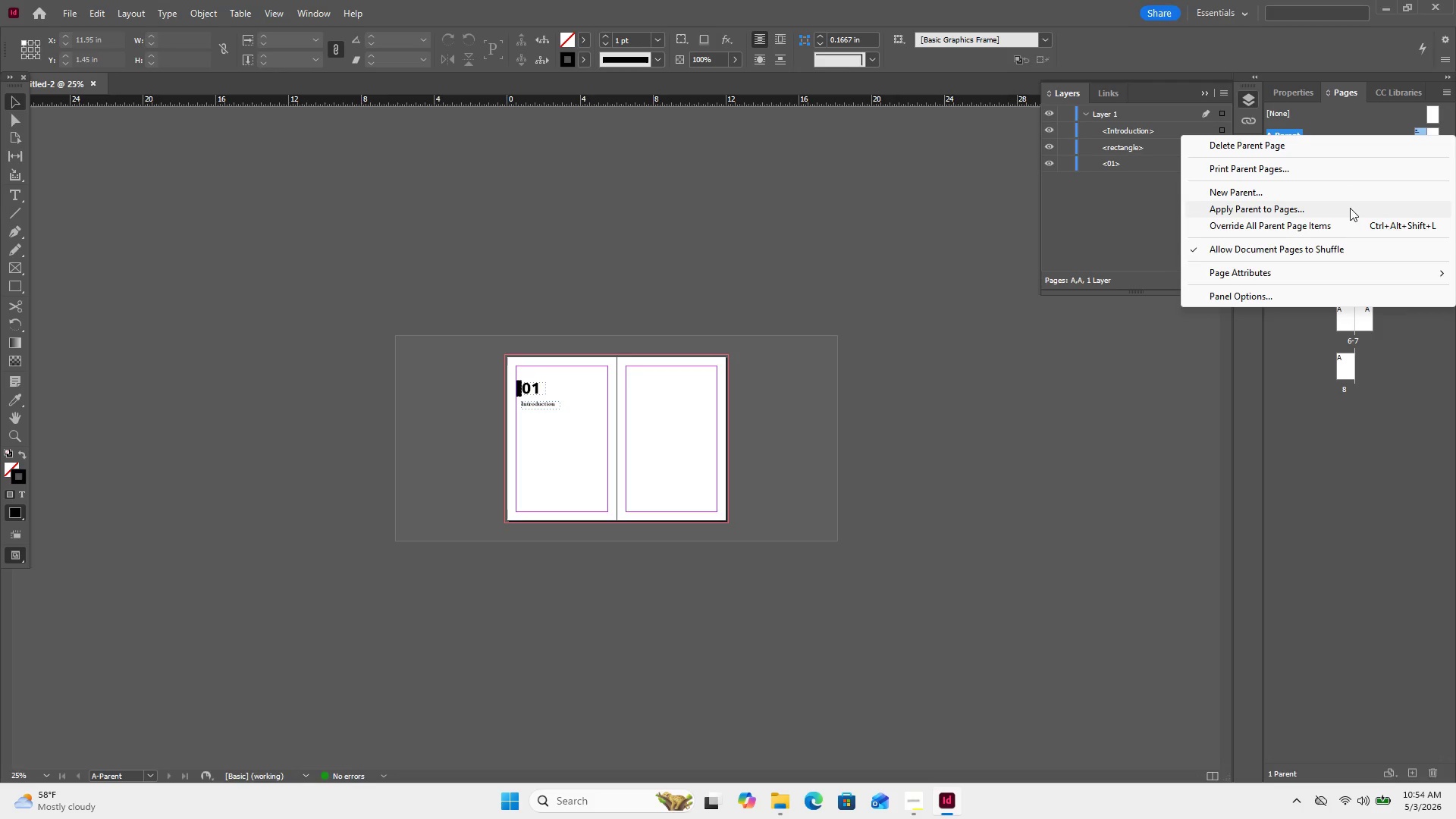 
left_click([1350, 206])
 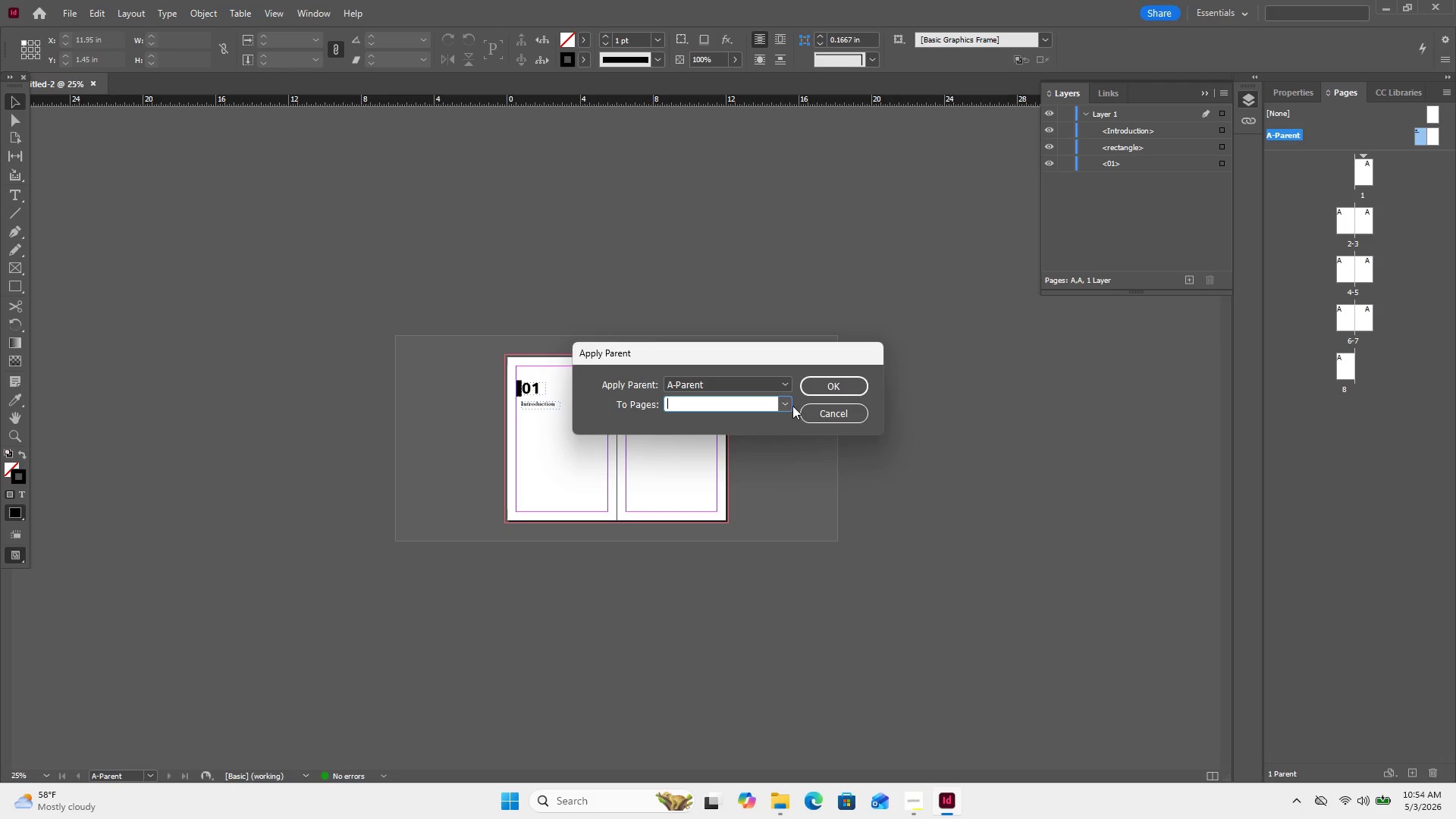 
left_click([784, 406])
 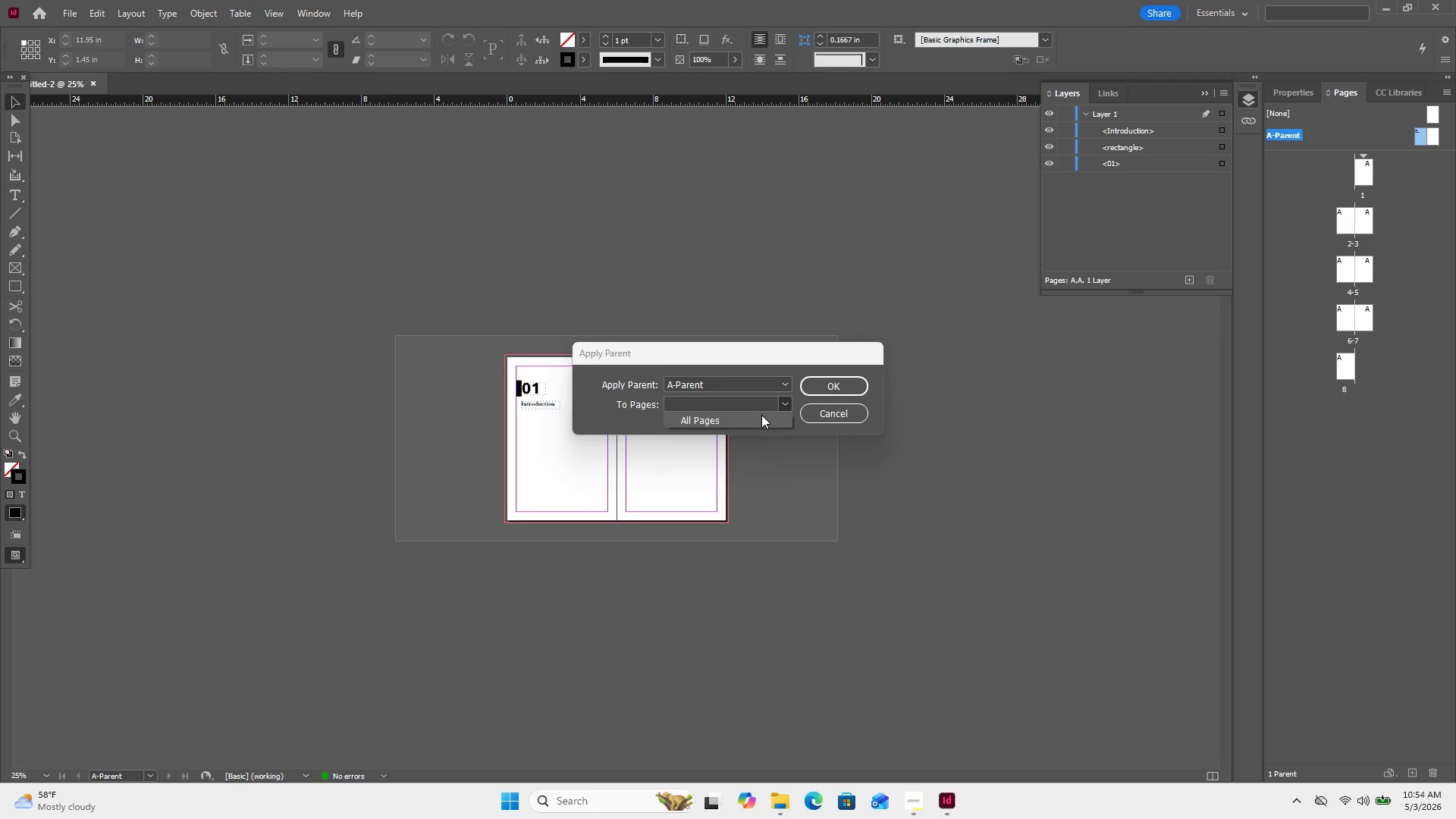 
left_click([761, 415])
 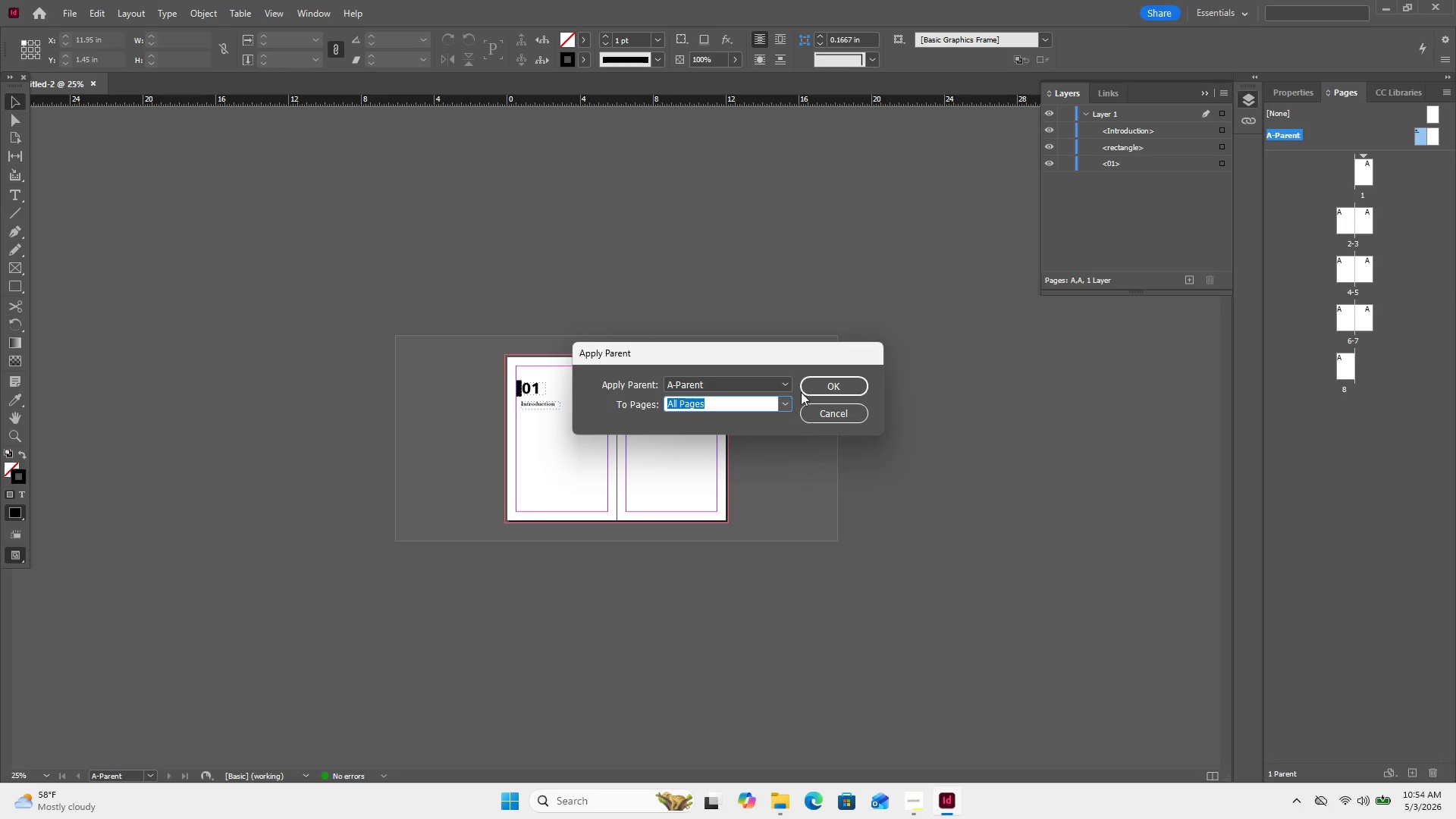 
left_click([811, 387])
 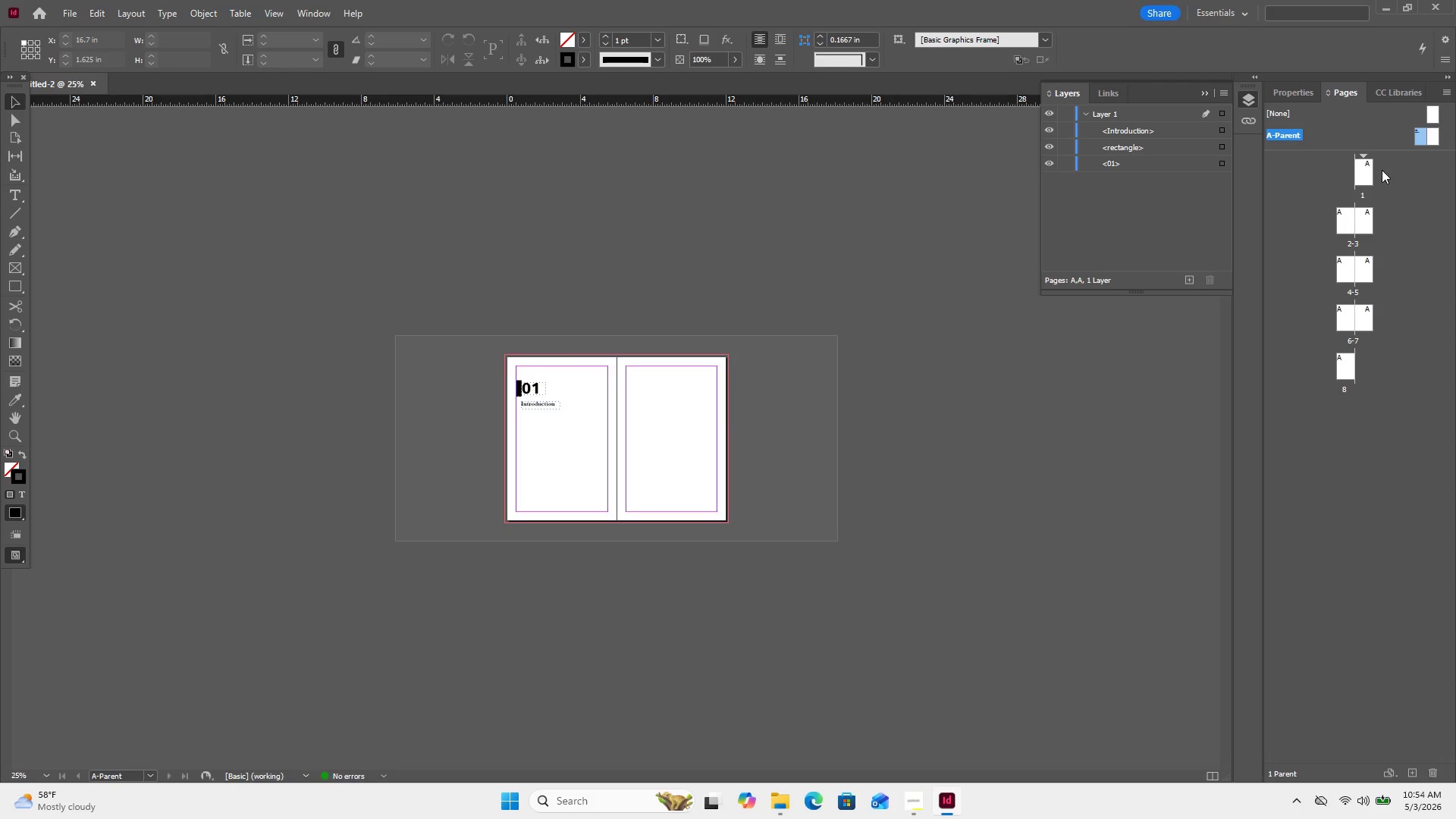 
double_click([1370, 174])
 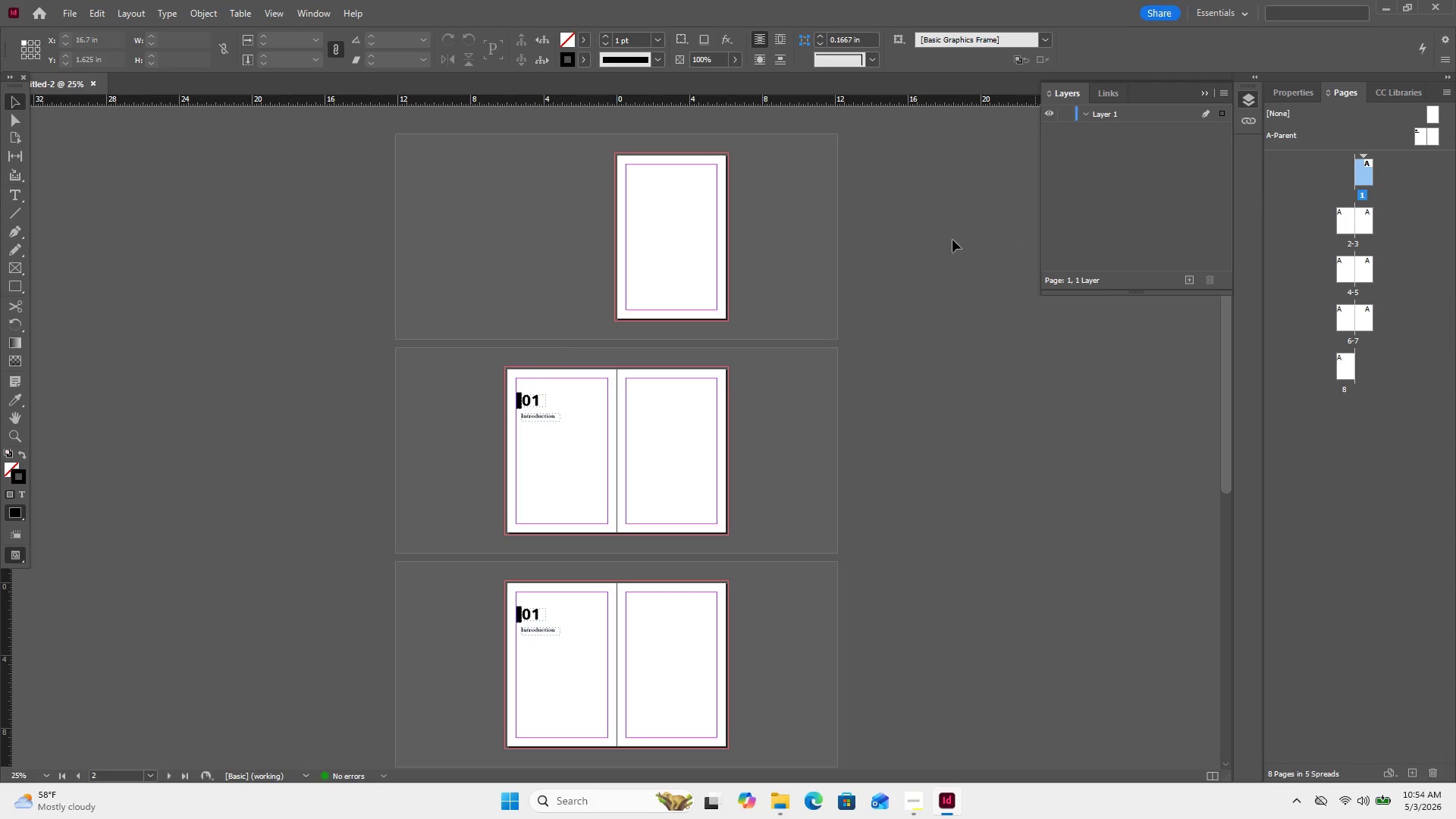 
scroll: coordinate [949, 229], scroll_direction: up, amount: 1.0
 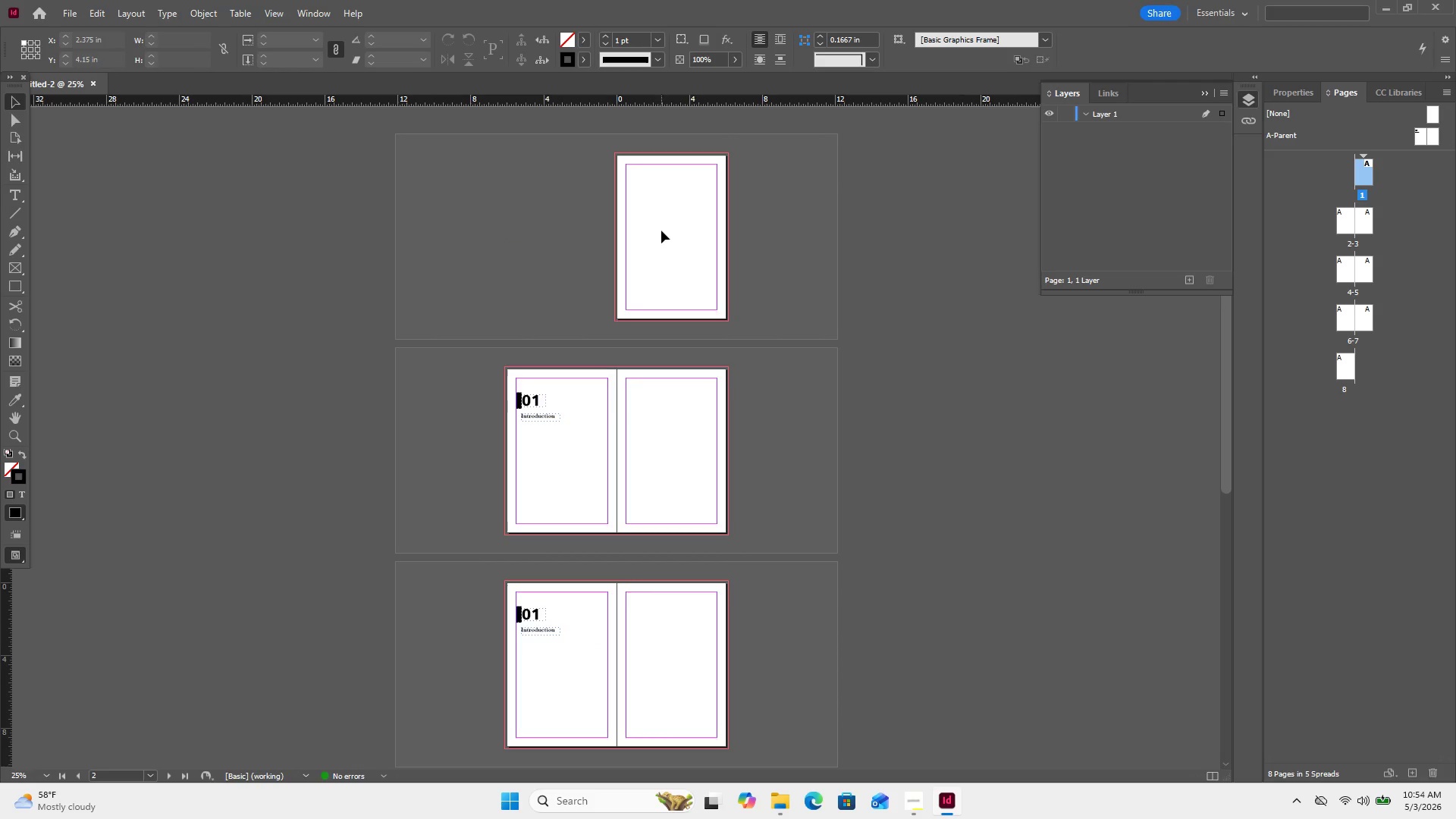 
left_click([671, 228])
 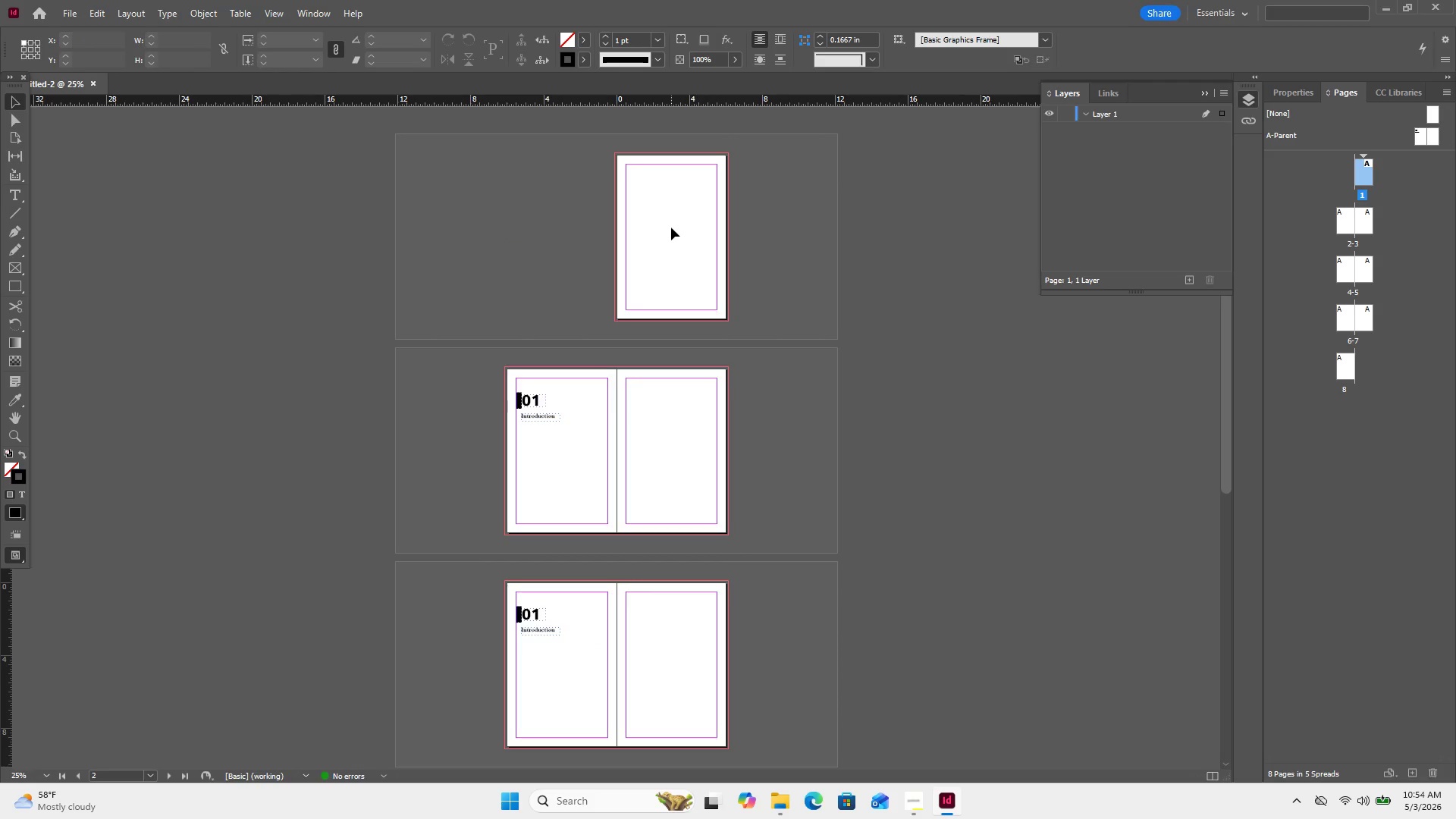 
left_click([671, 228])
 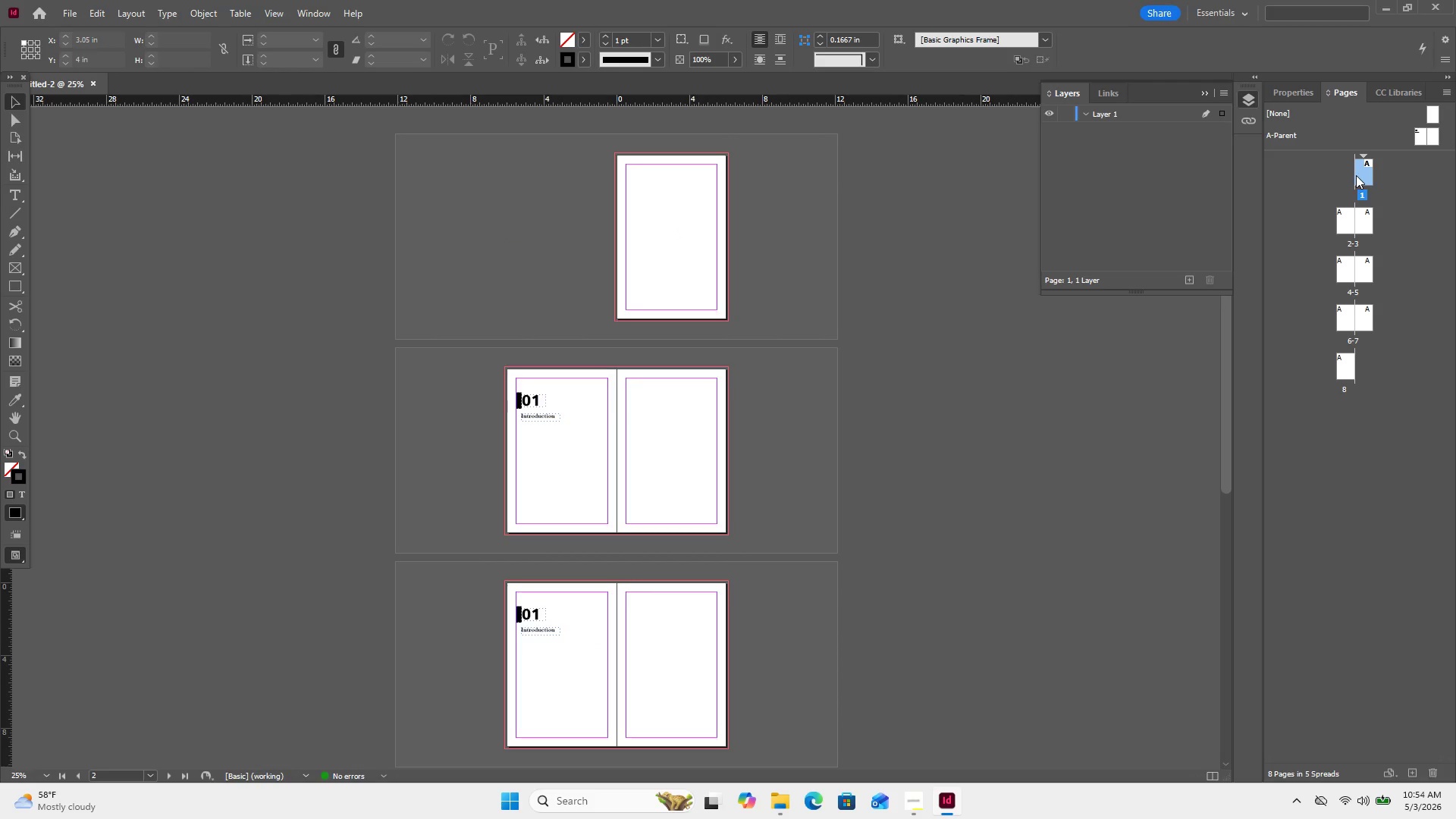 
right_click([1355, 175])
 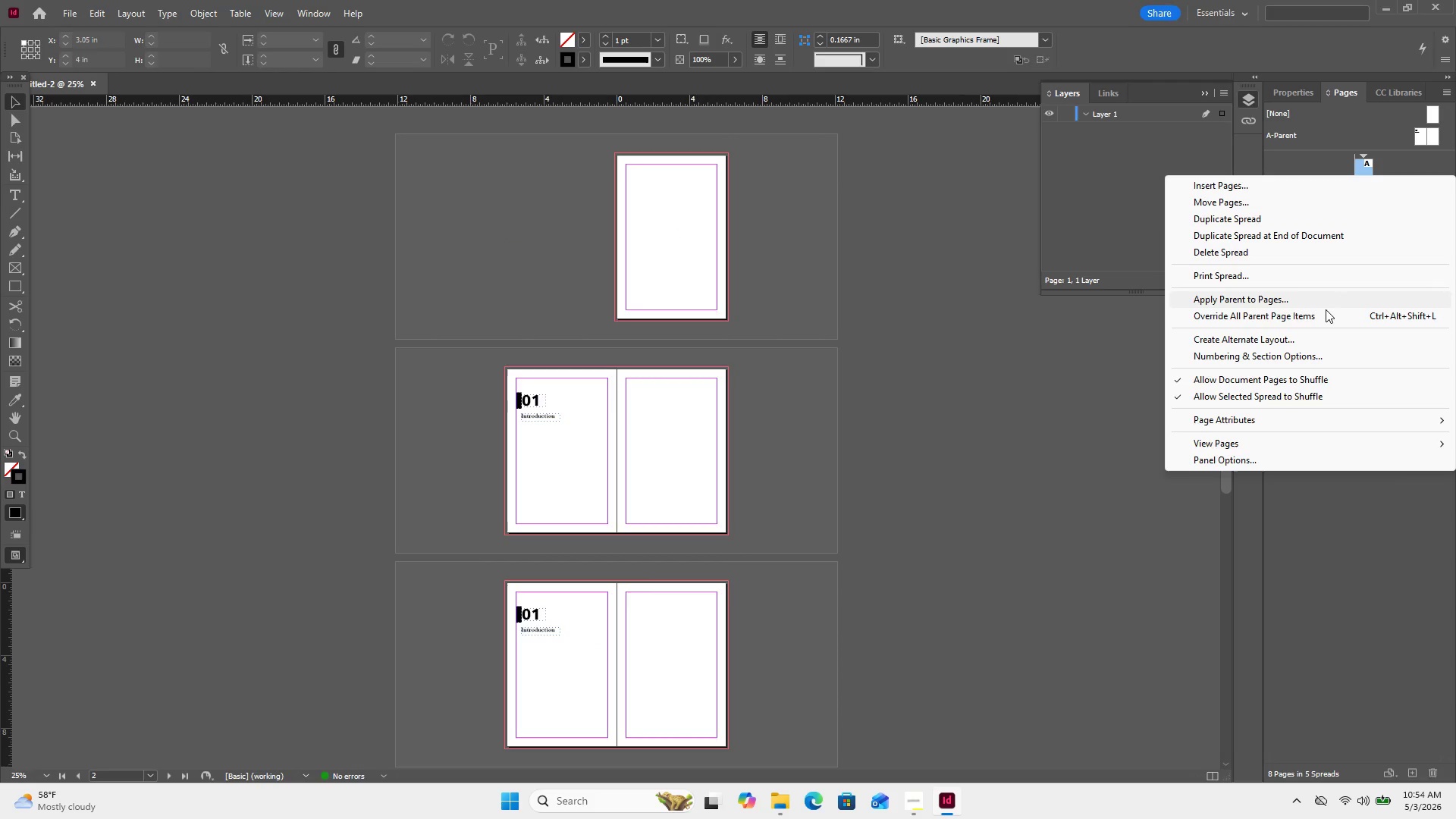 
left_click([1325, 311])
 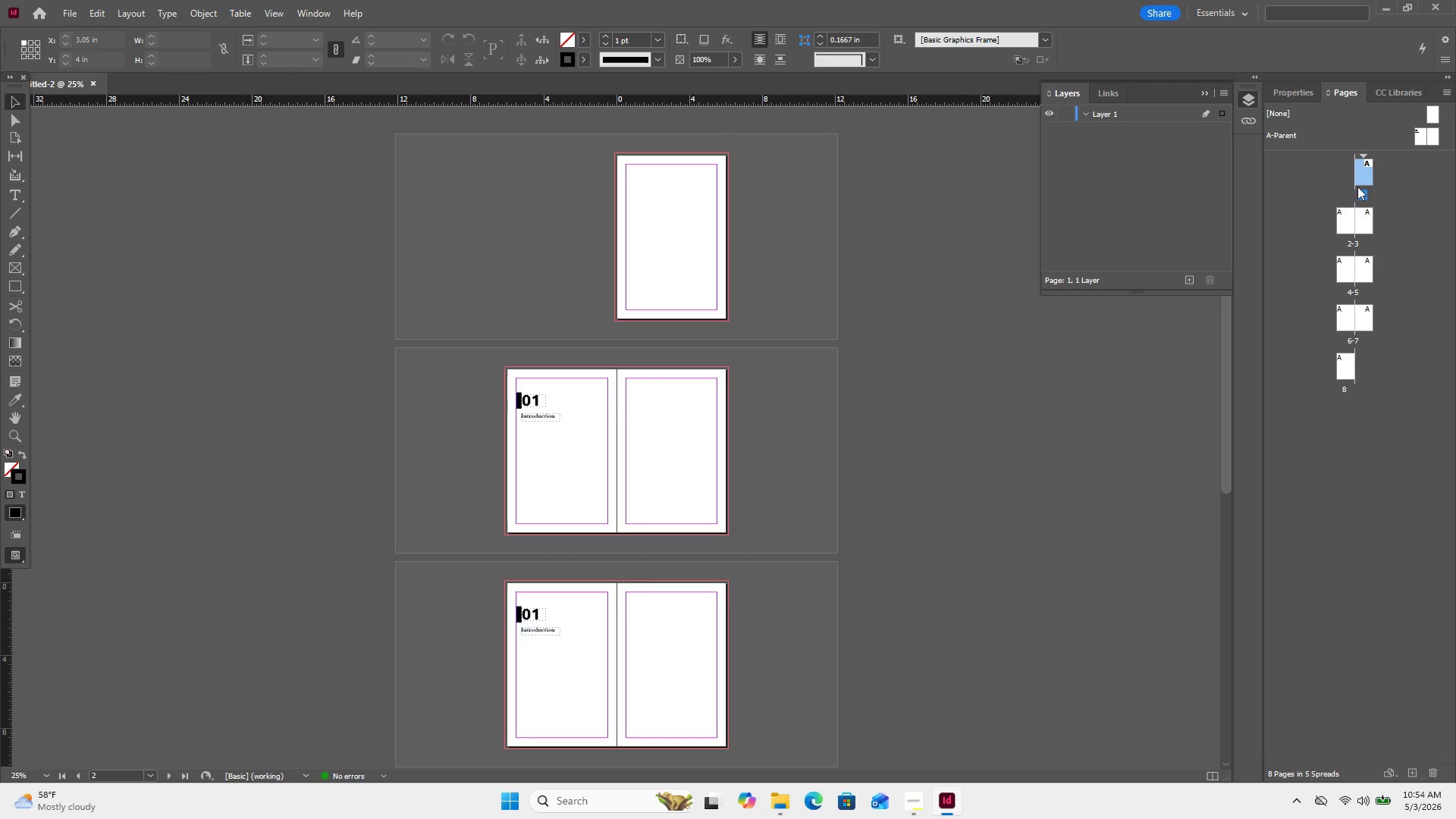 
left_click([1363, 177])
 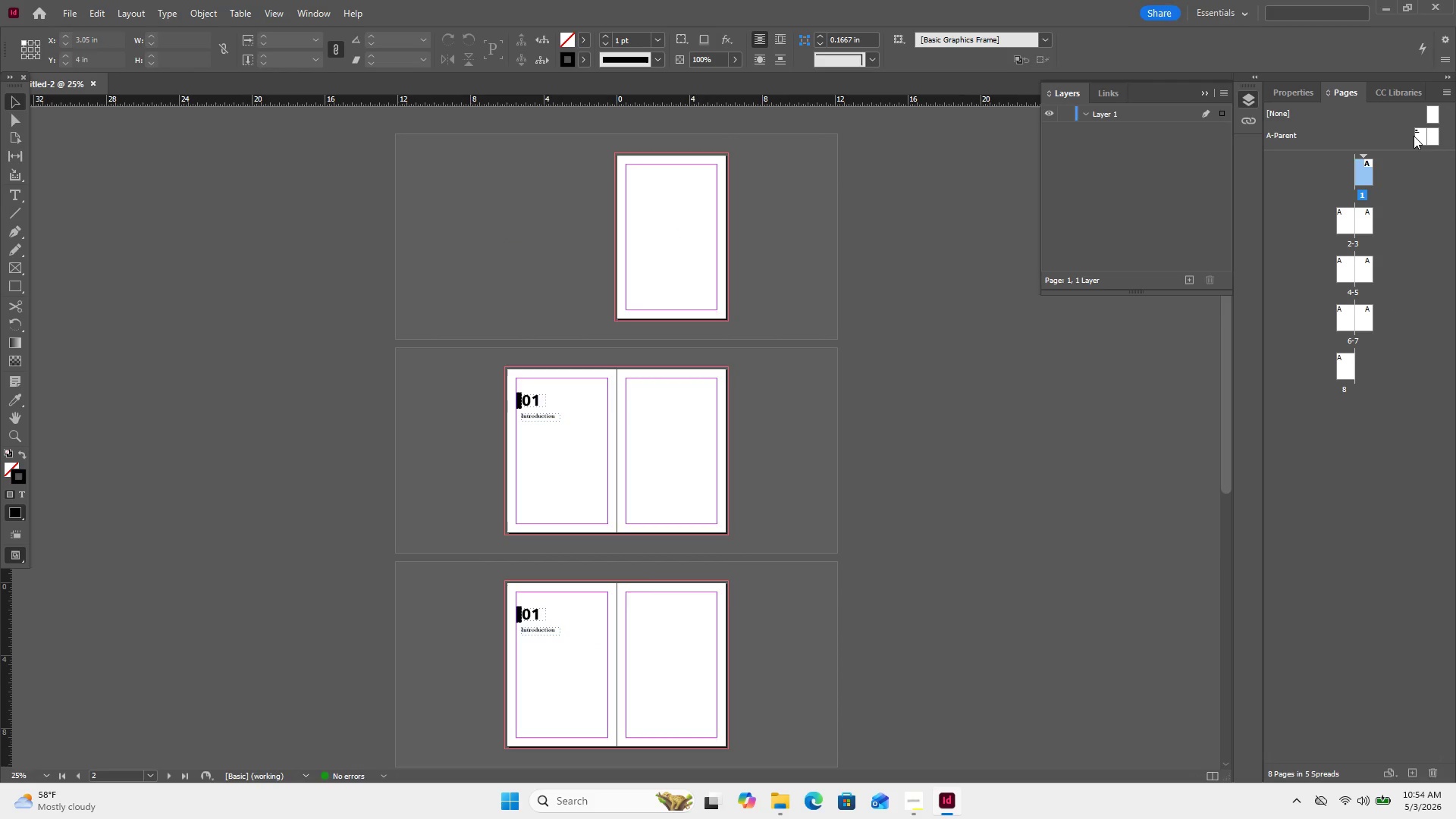 
left_click([1414, 136])
 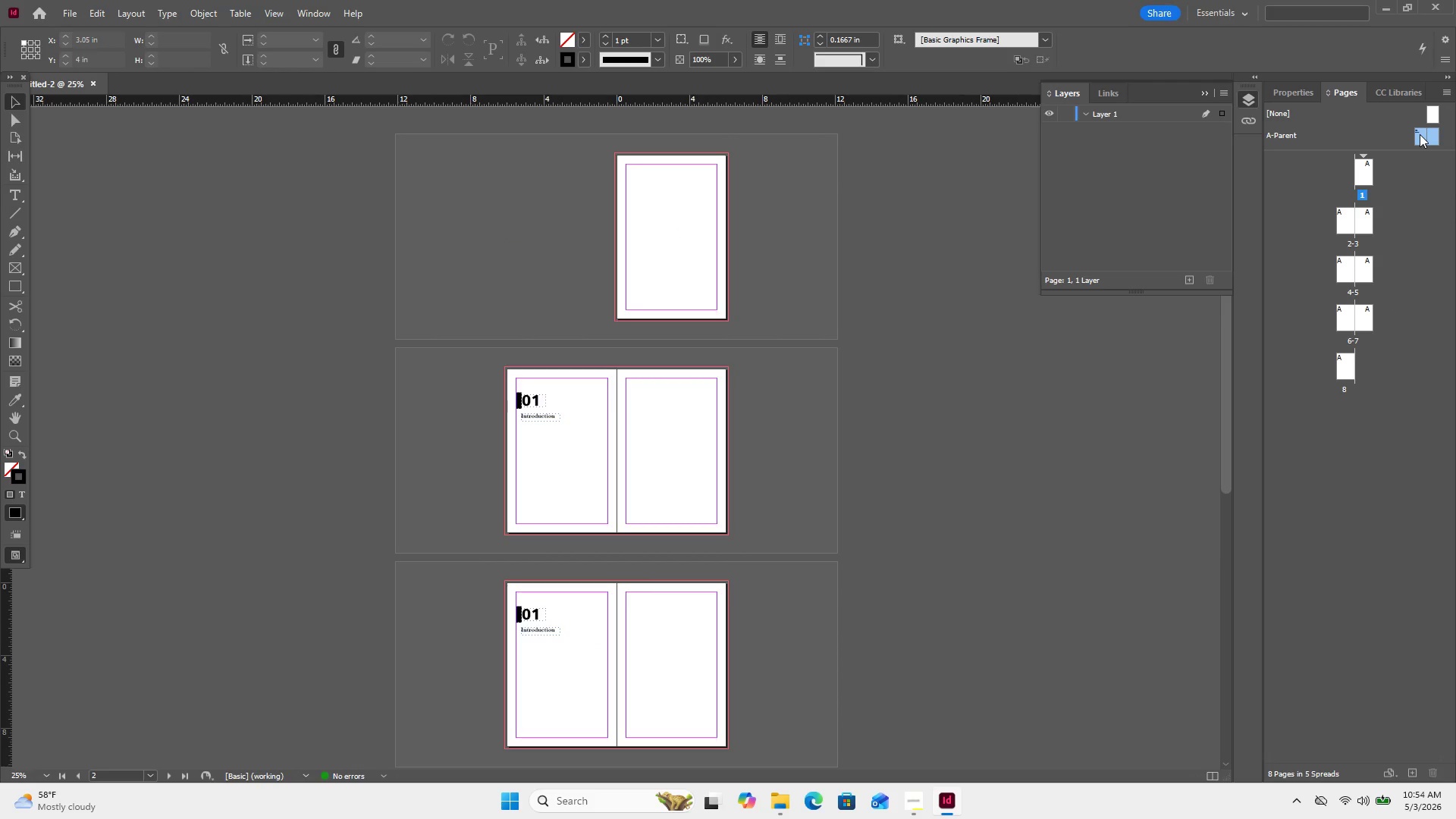 
double_click([1420, 134])
 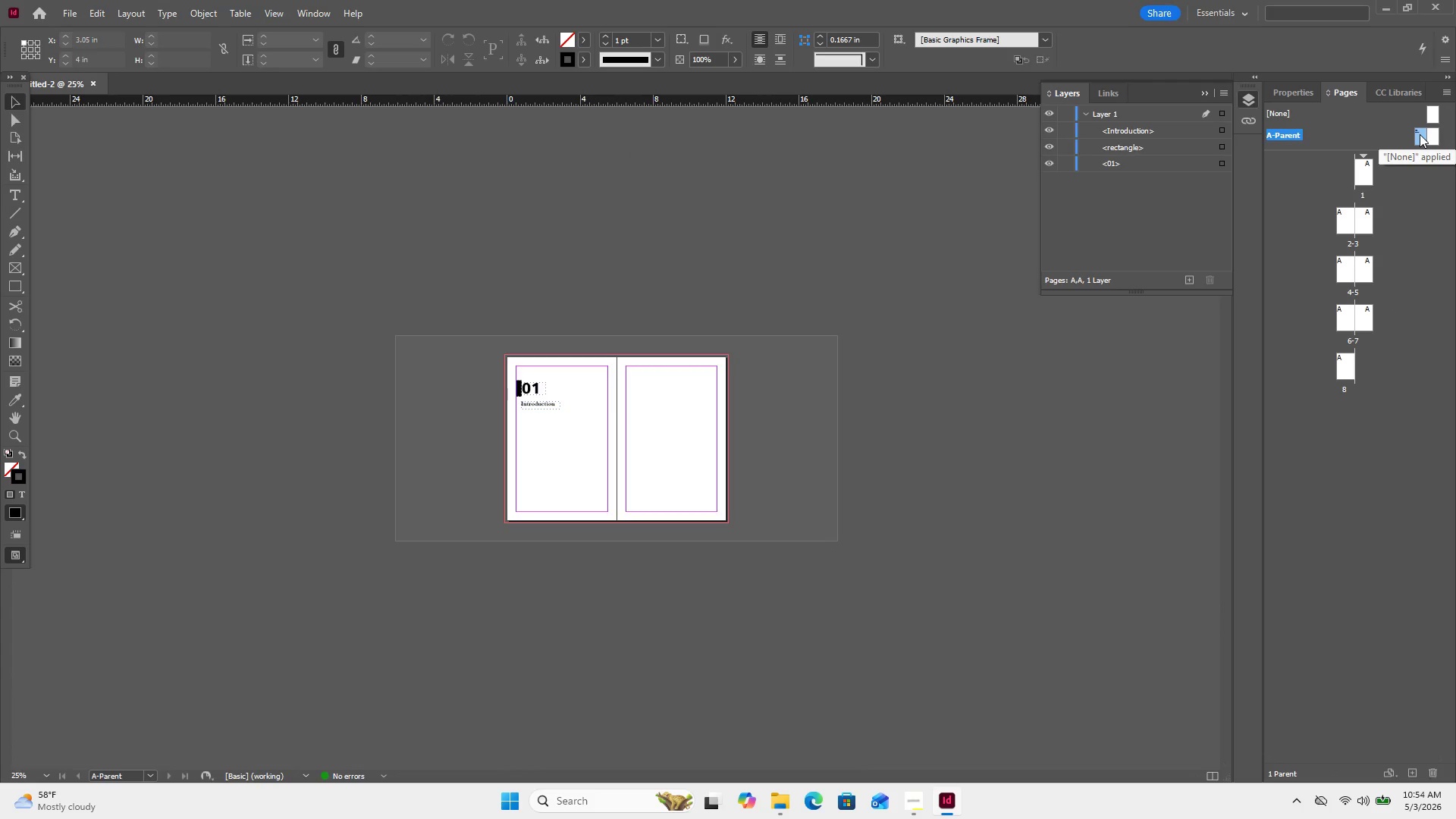 
right_click([1420, 134])
 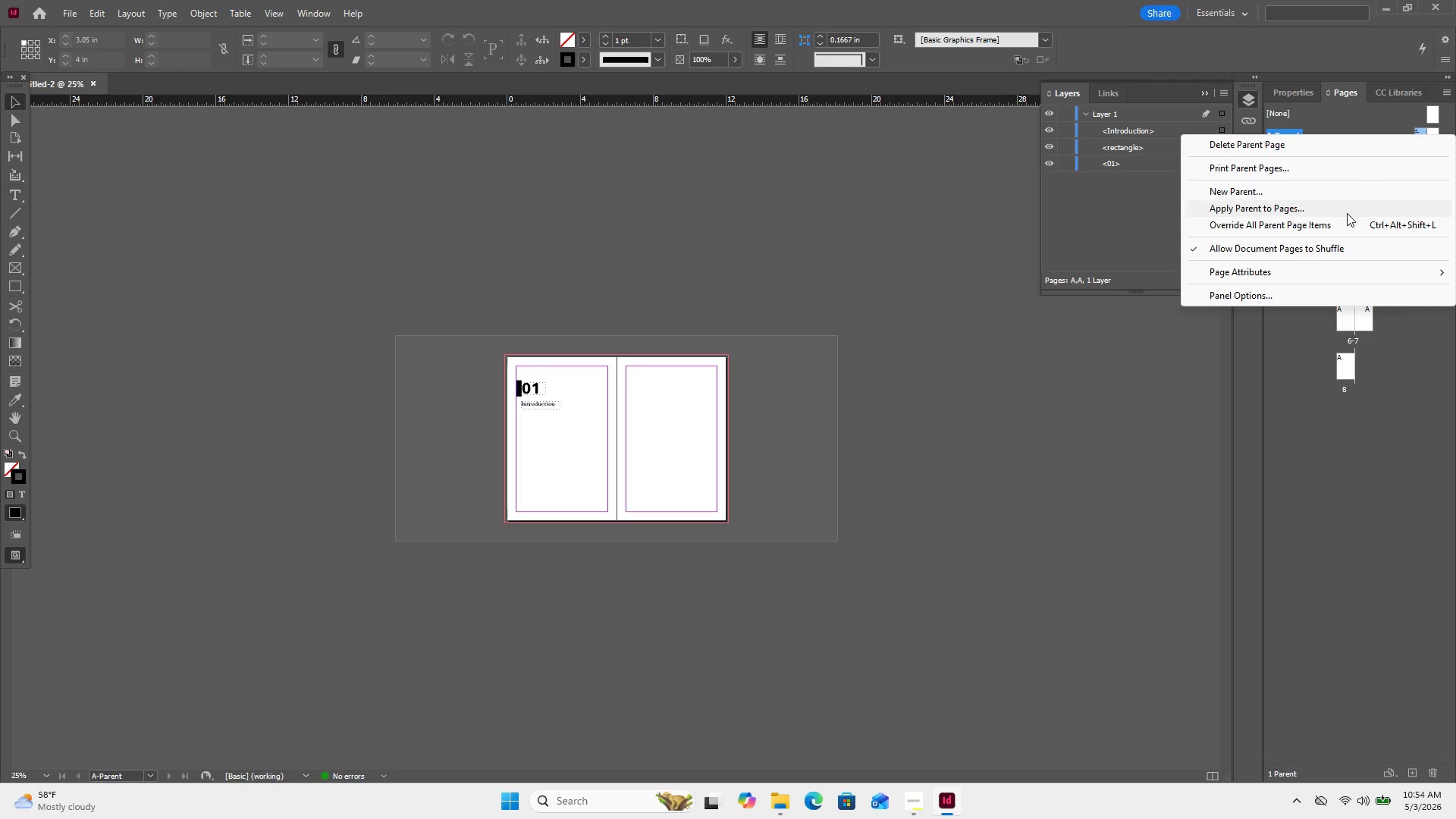 
left_click([1347, 213])
 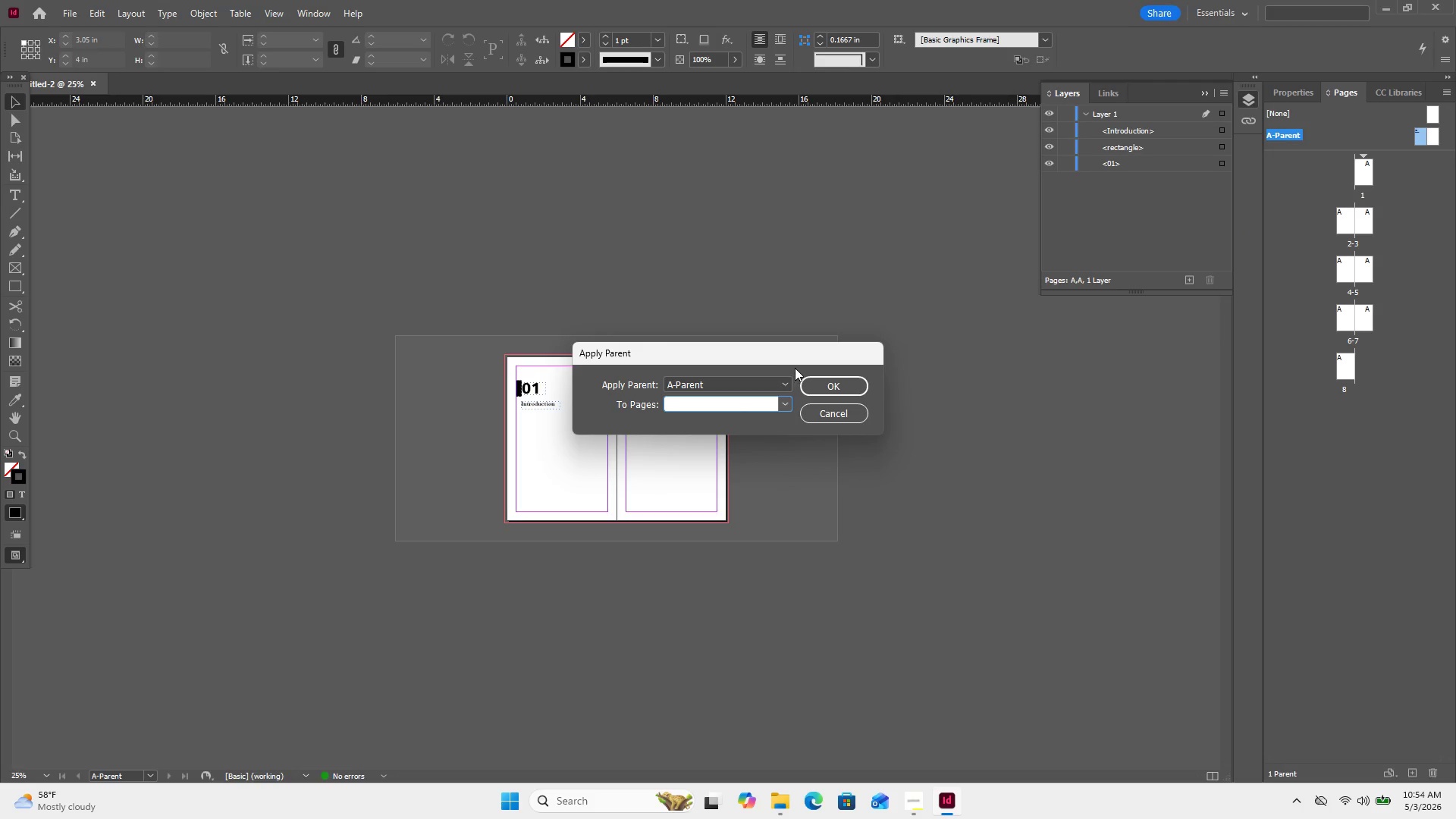 
key(1)
 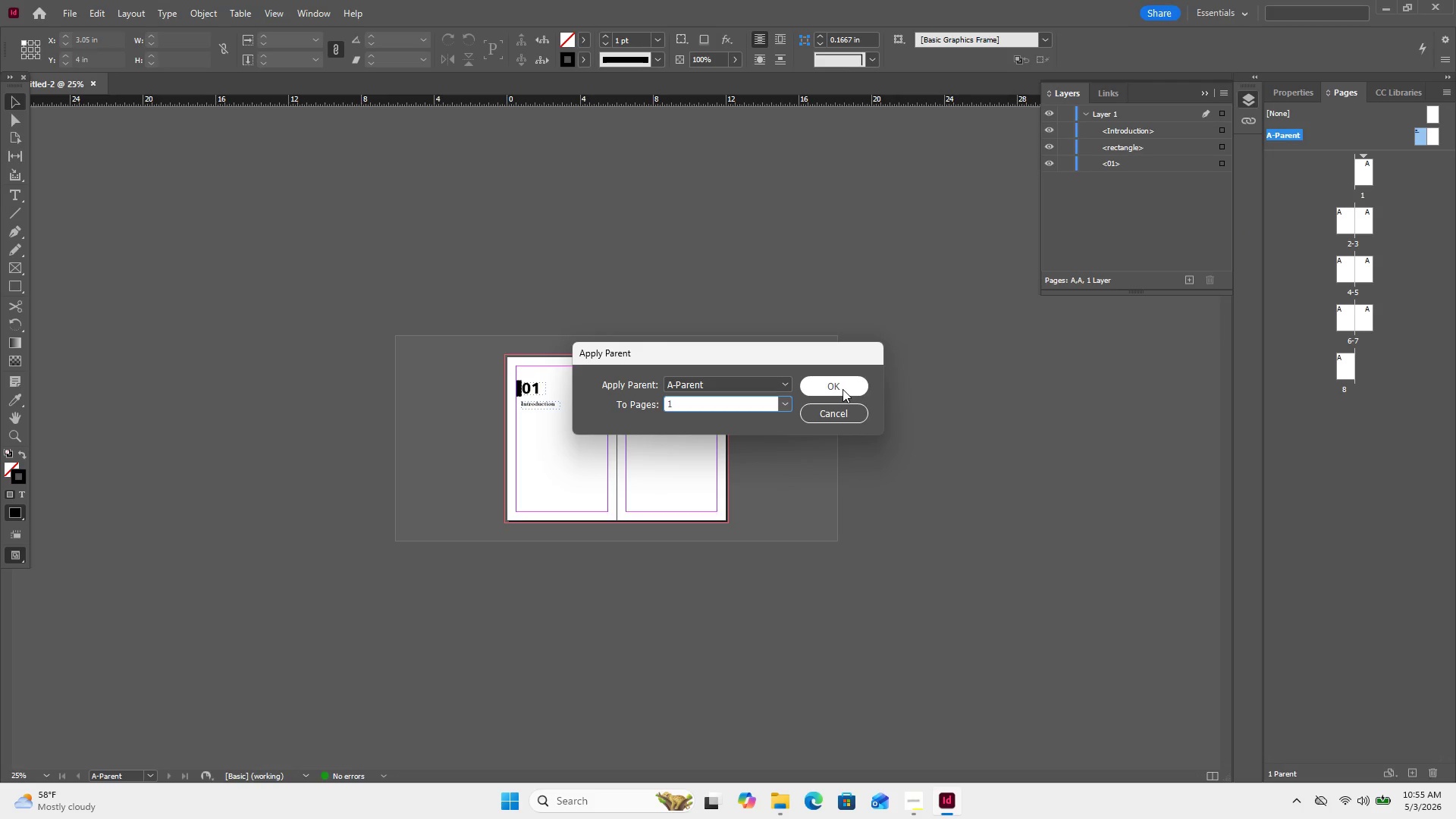 
left_click([843, 389])
 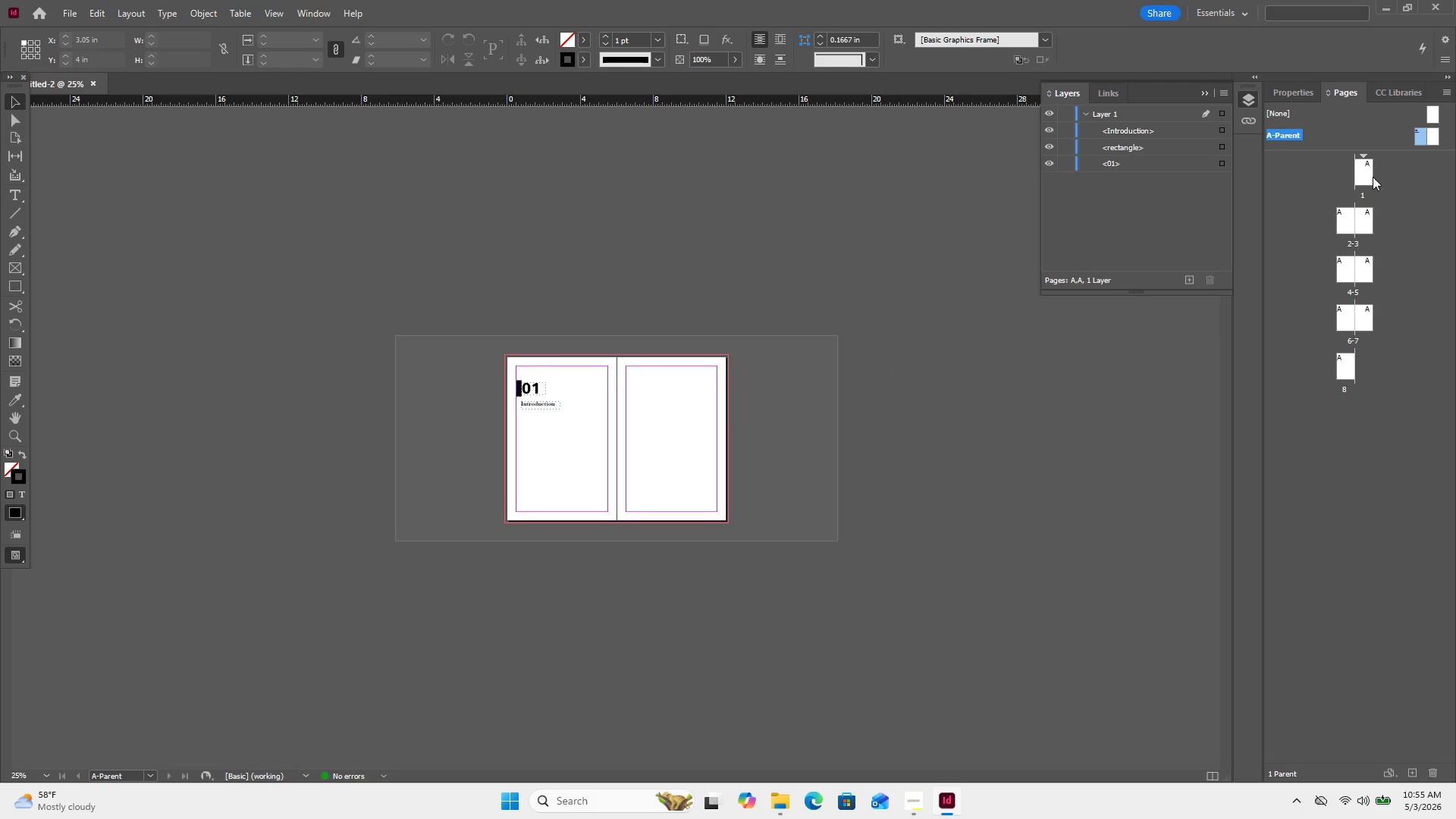 
double_click([1370, 177])
 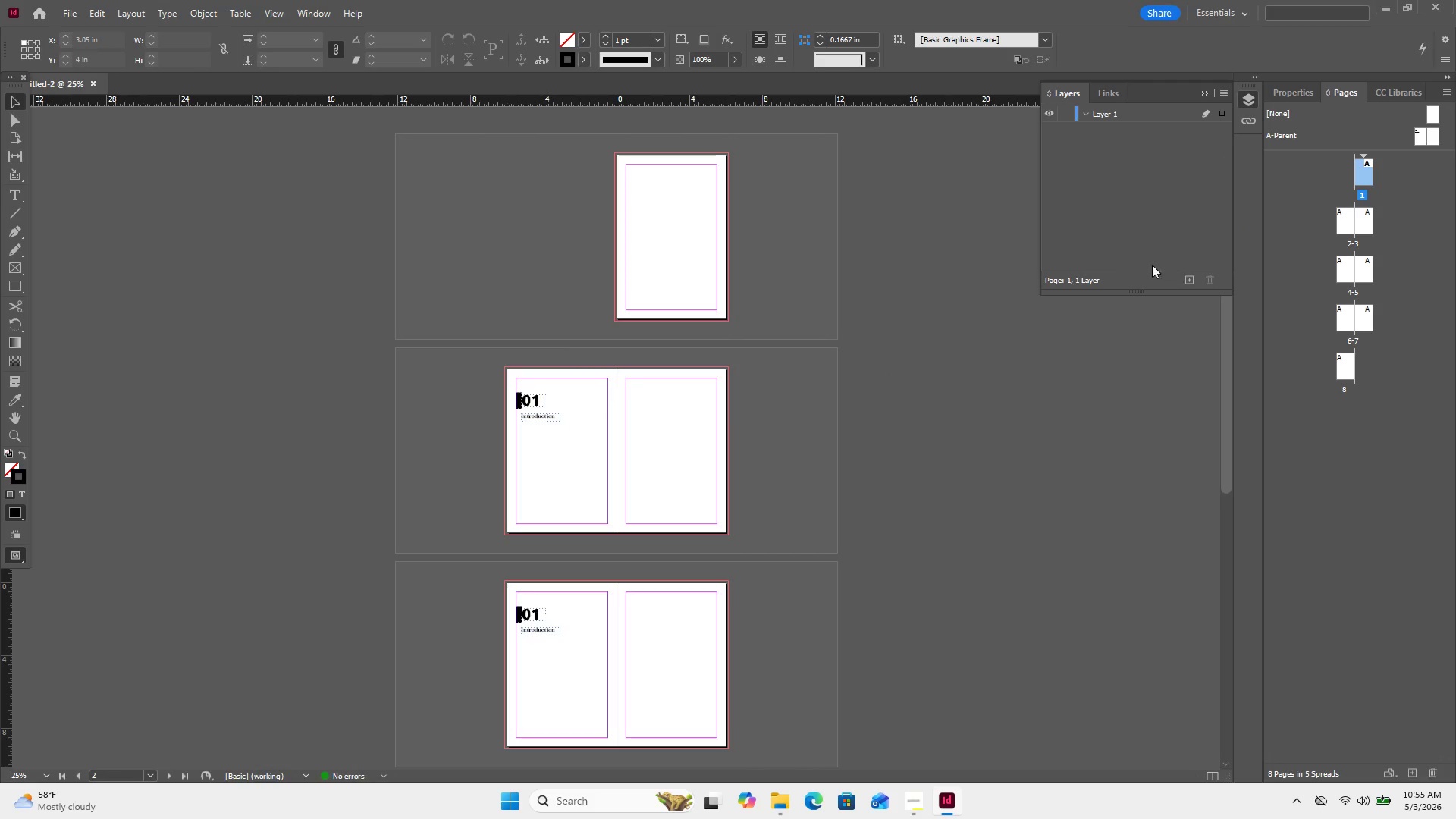 
scroll: coordinate [861, 359], scroll_direction: down, amount: 16.0
 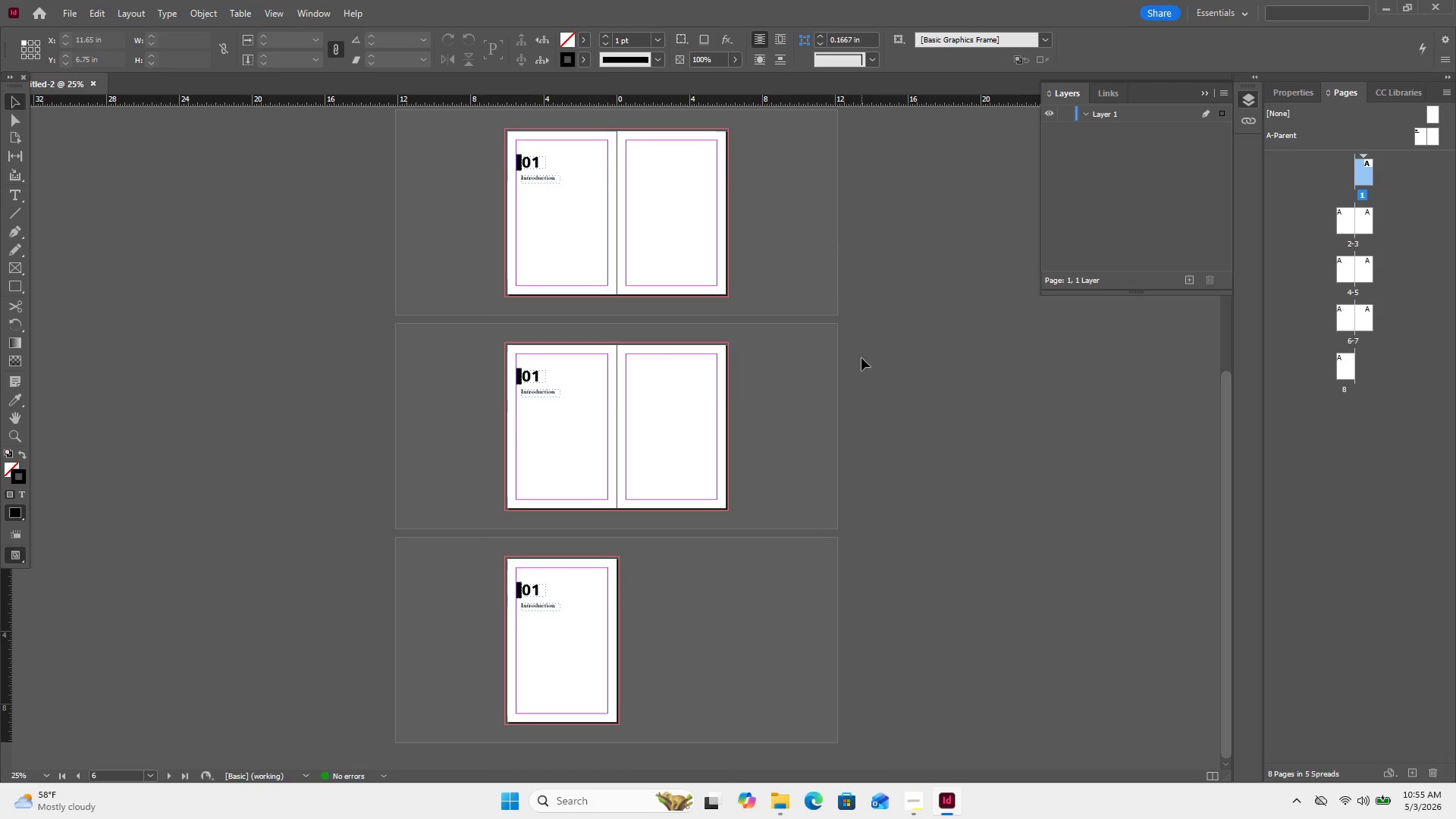 
scroll: coordinate [861, 356], scroll_direction: none, amount: 0.0
 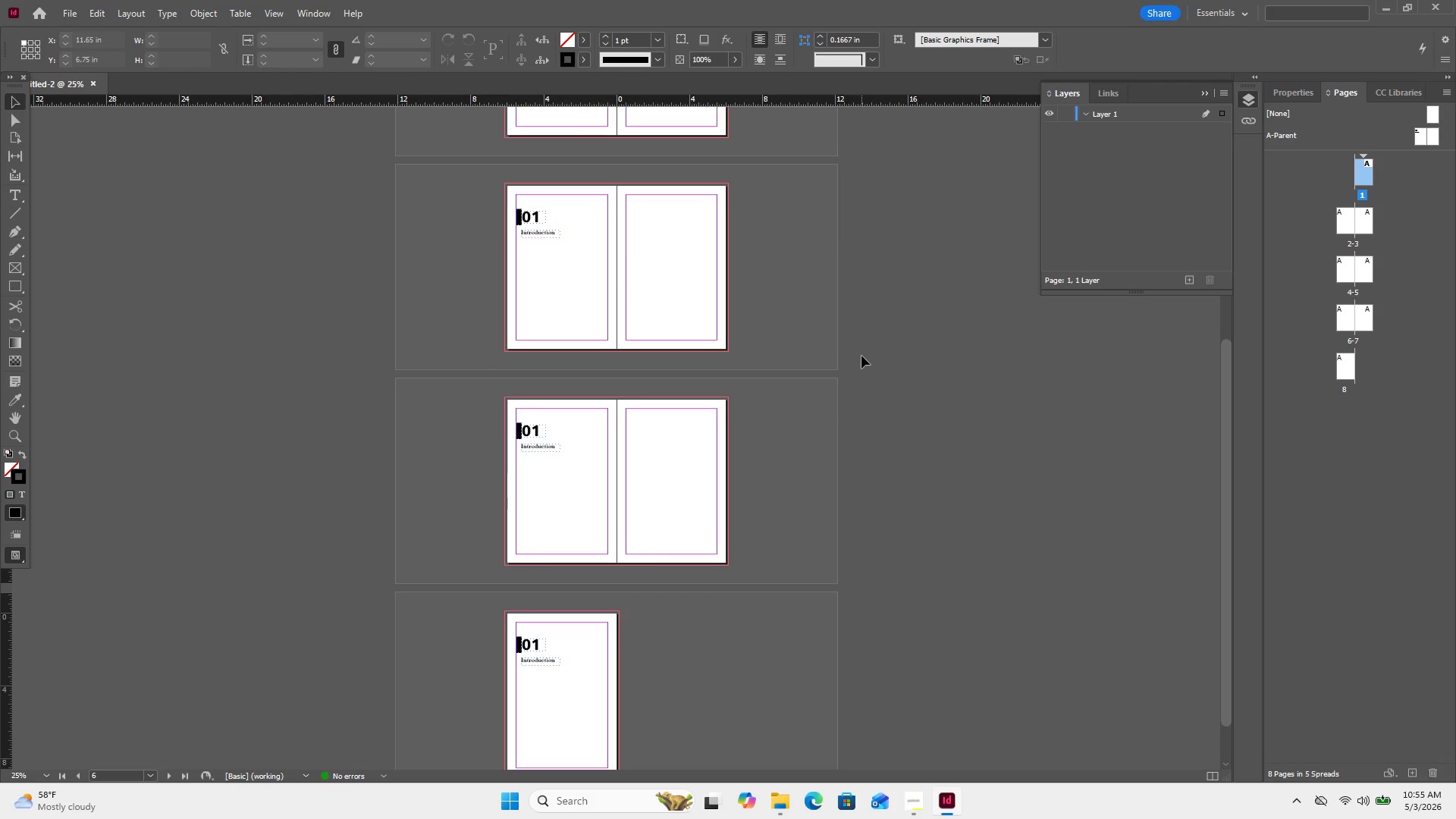 
scroll: coordinate [861, 355], scroll_direction: up, amount: 6.0
 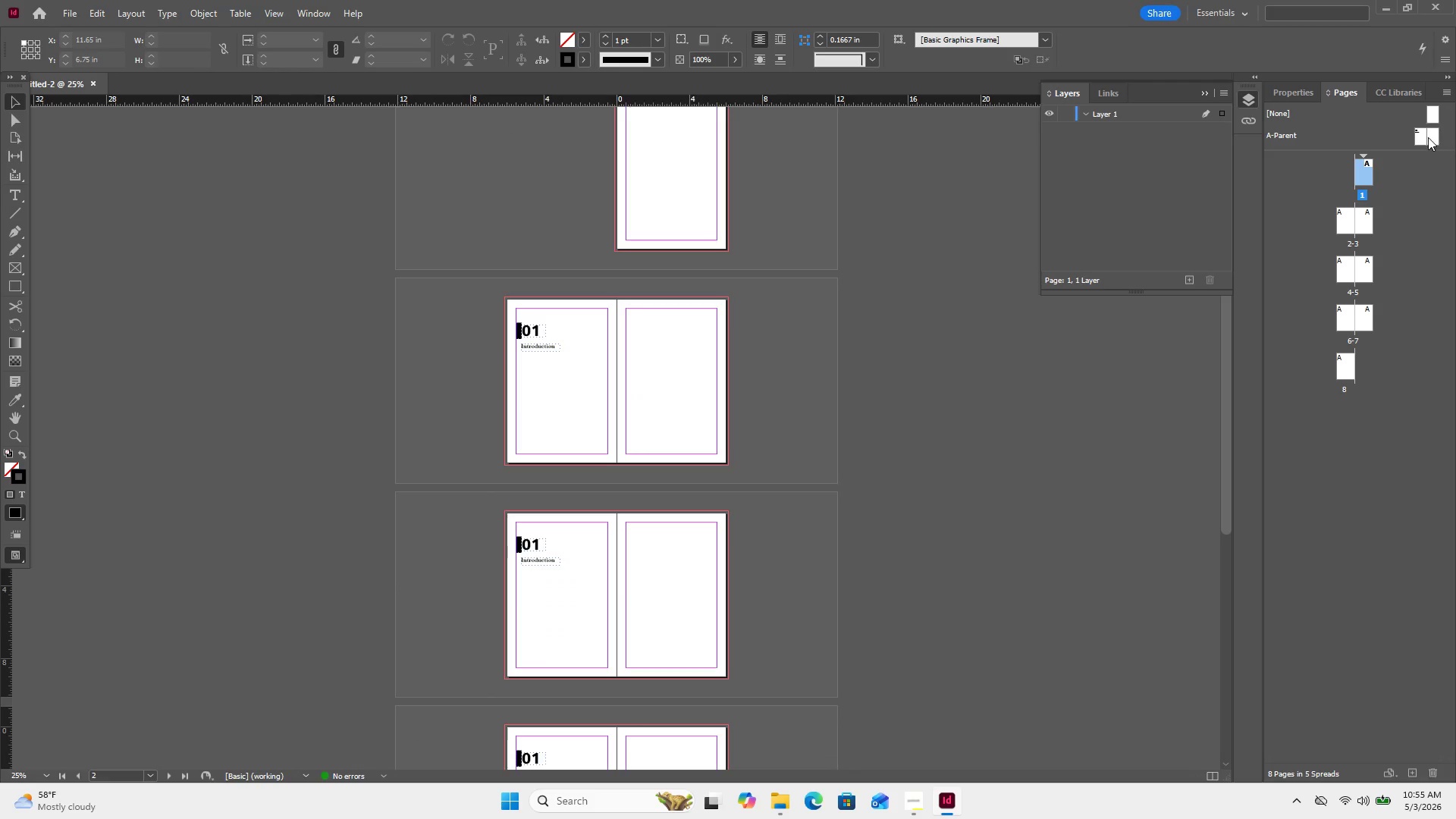 
double_click([1428, 137])
 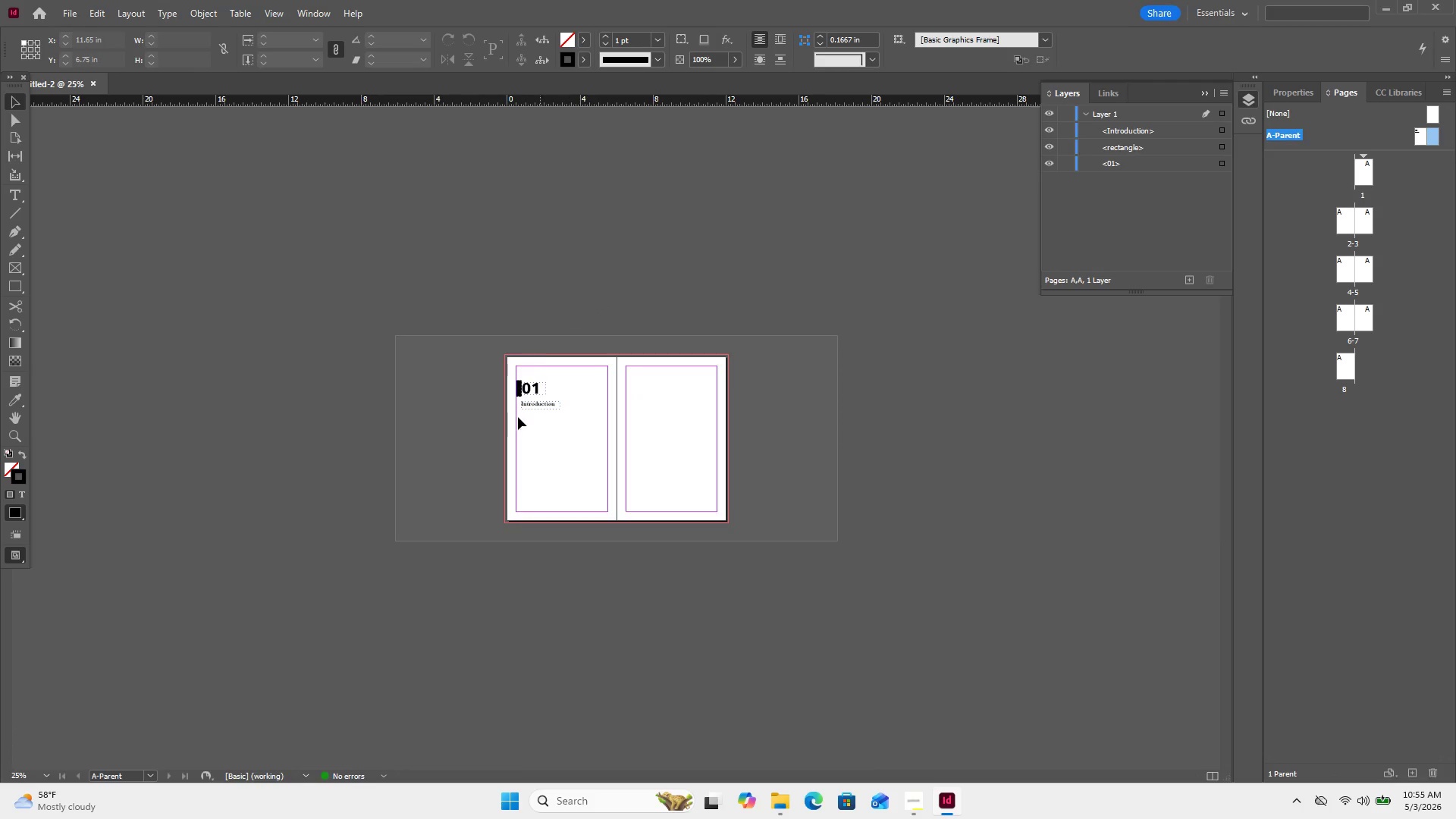 
left_click_drag(start_coordinate=[544, 454], to_coordinate=[500, 347])
 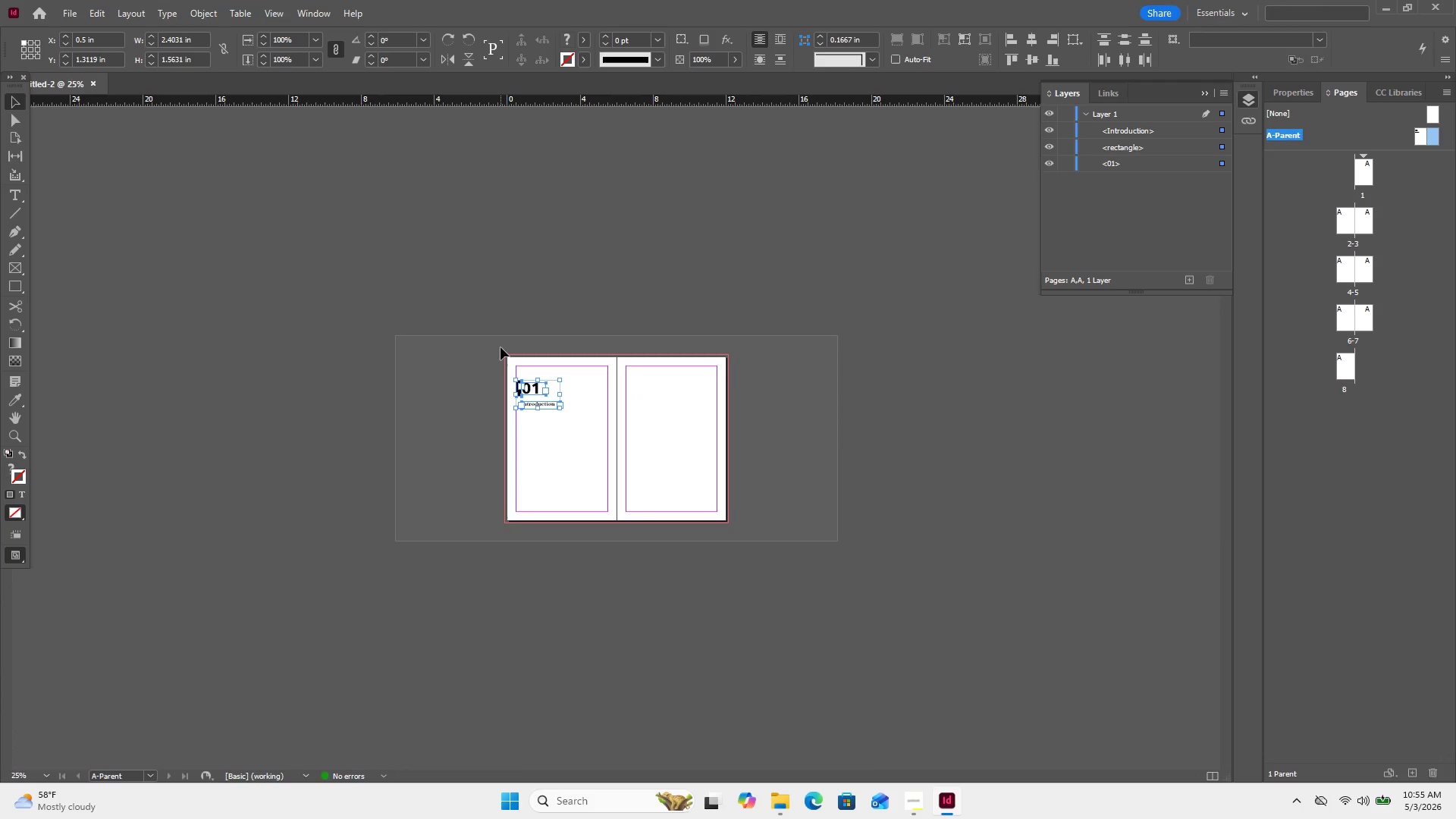 
key(Control+C)
 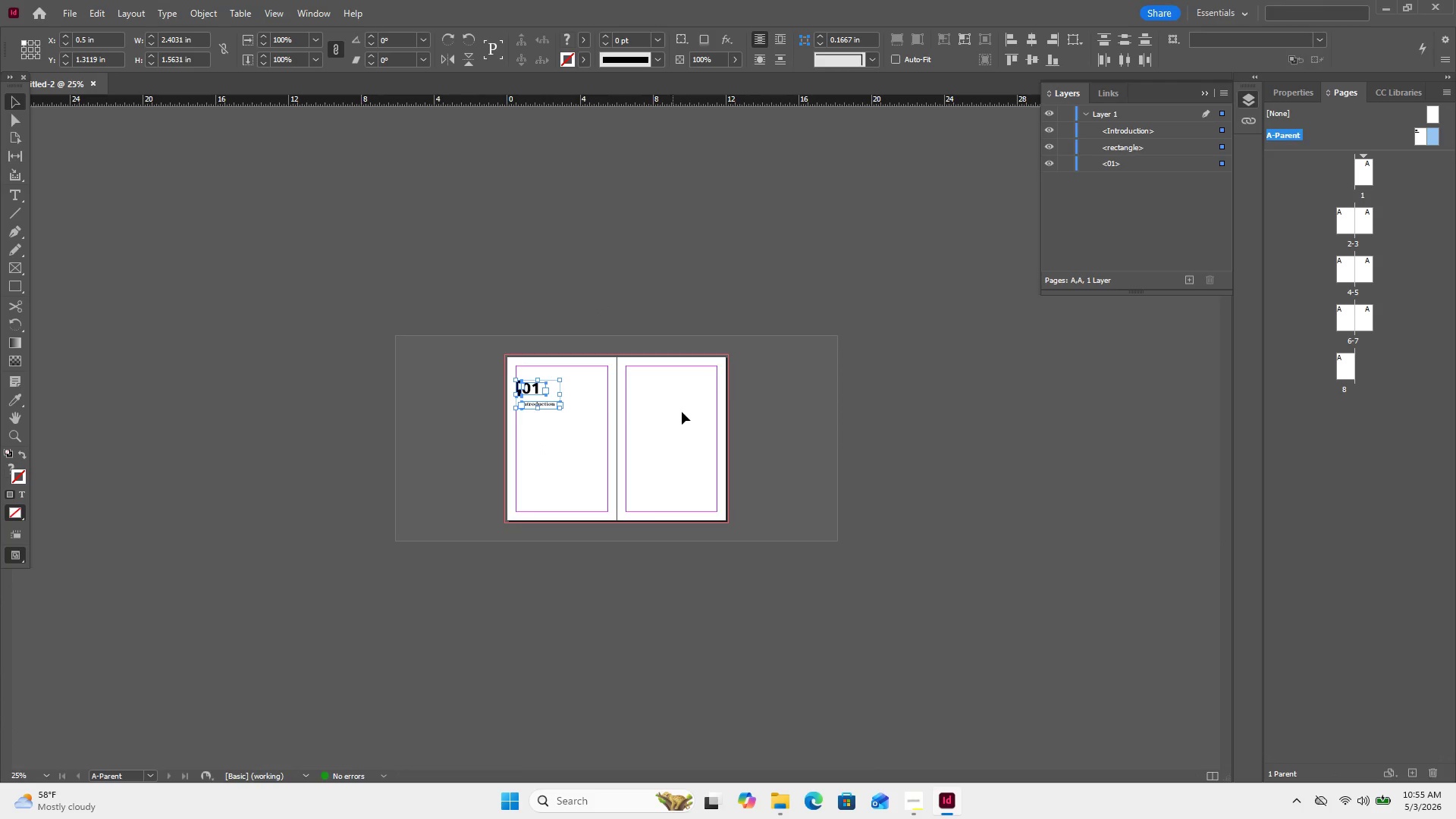 
left_click([682, 412])
 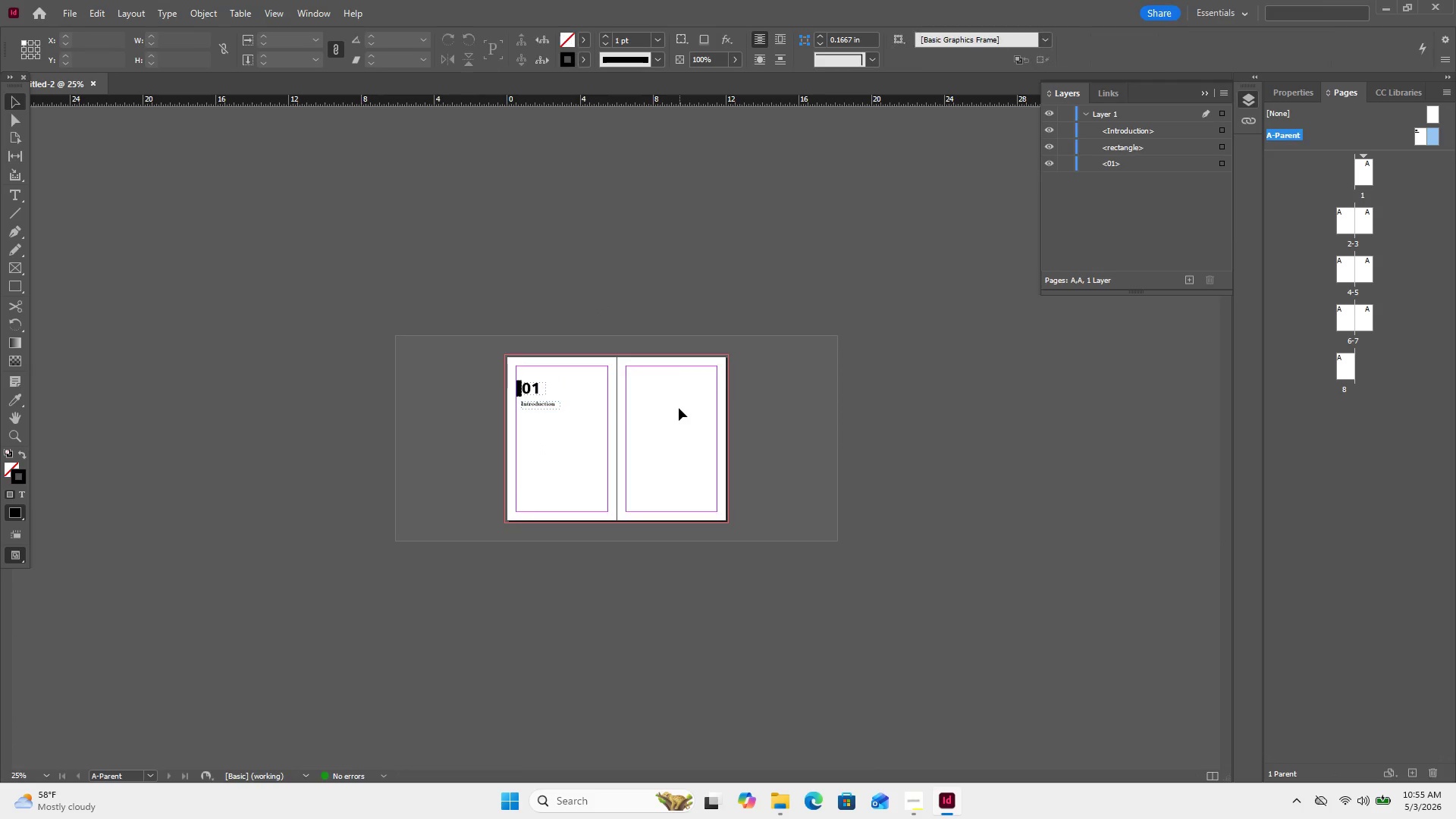 
key(Control+Shift+V)
 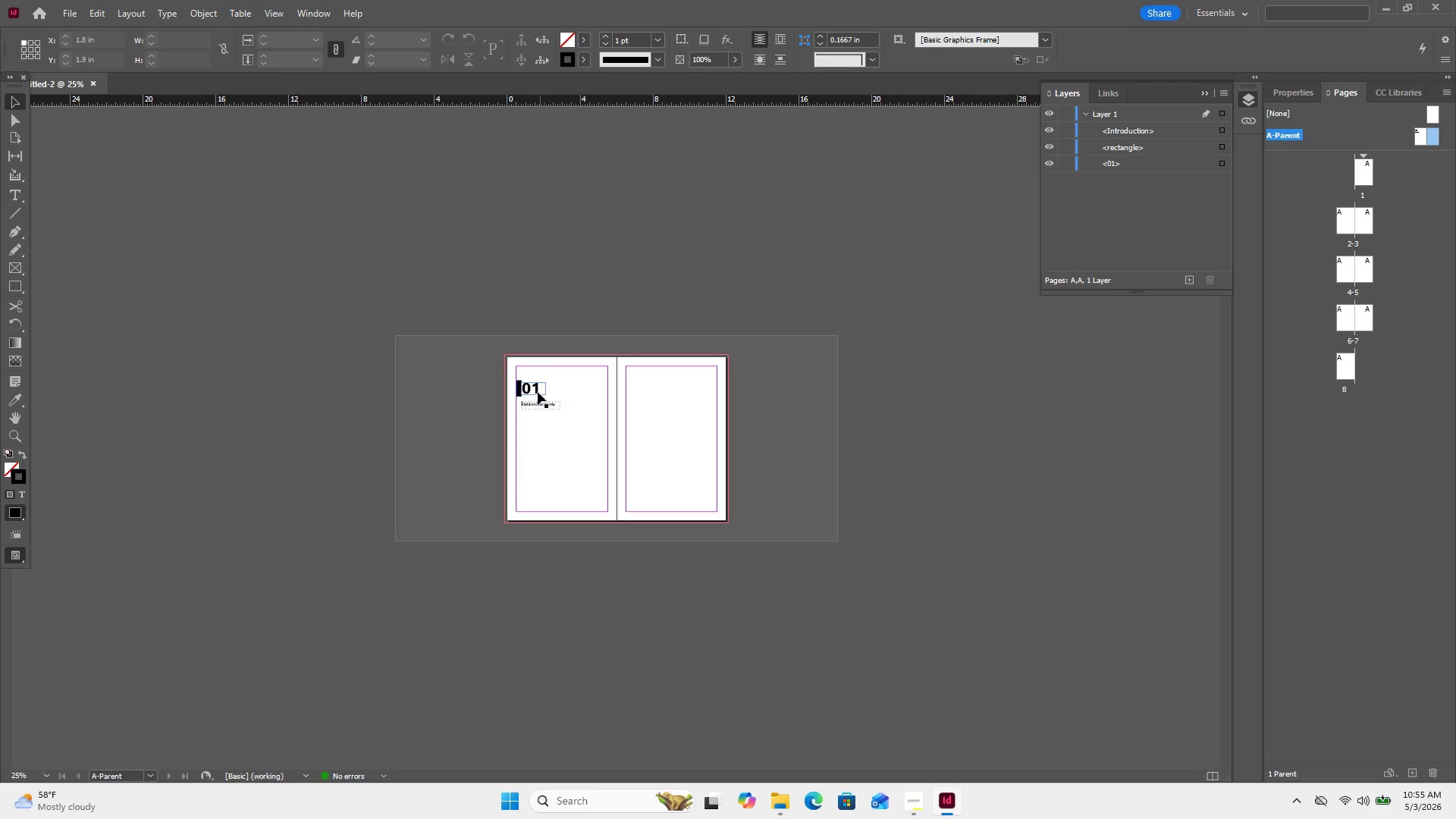 
left_click_drag(start_coordinate=[560, 420], to_coordinate=[515, 363])
 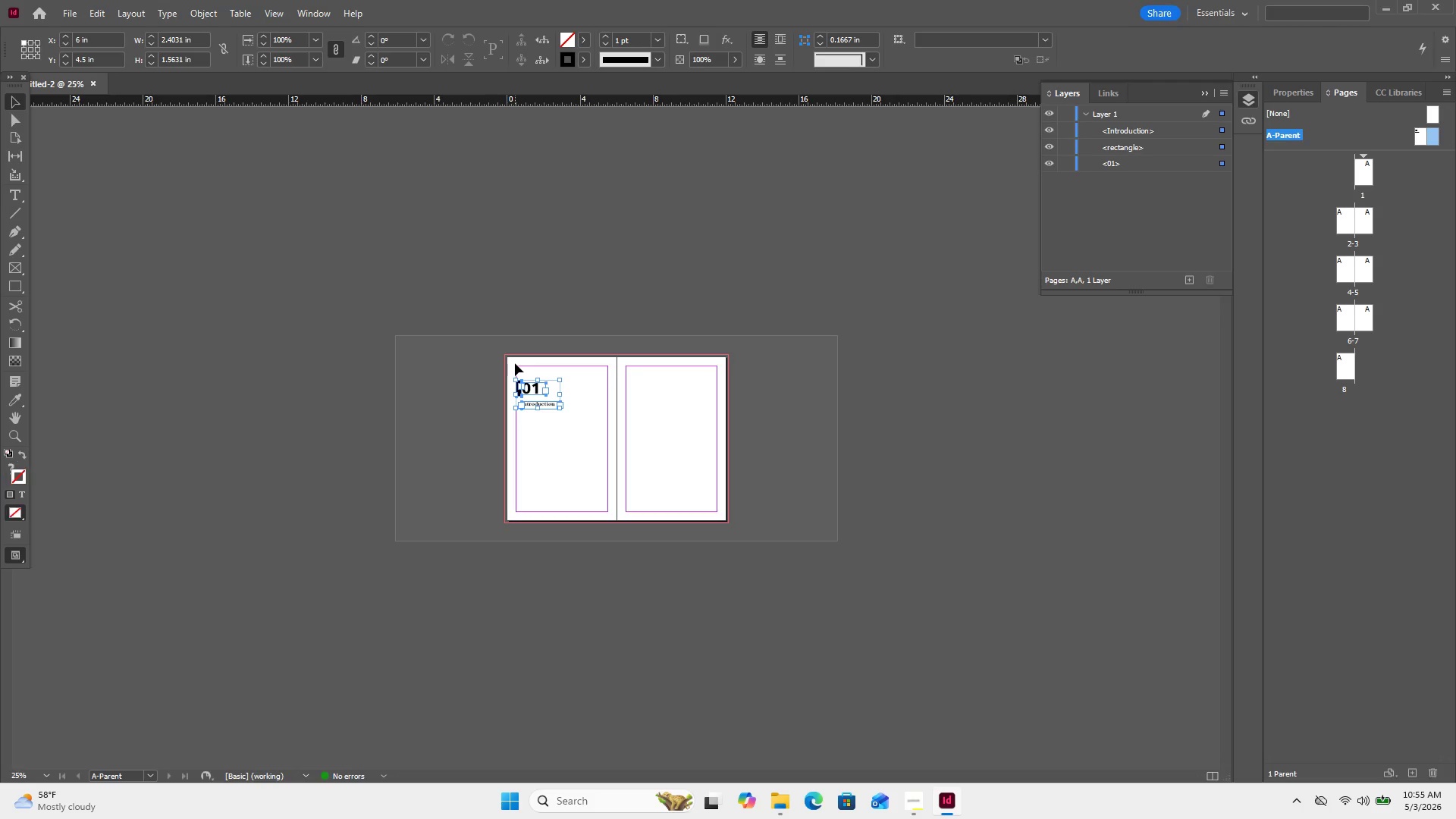 
key(Control+C)
 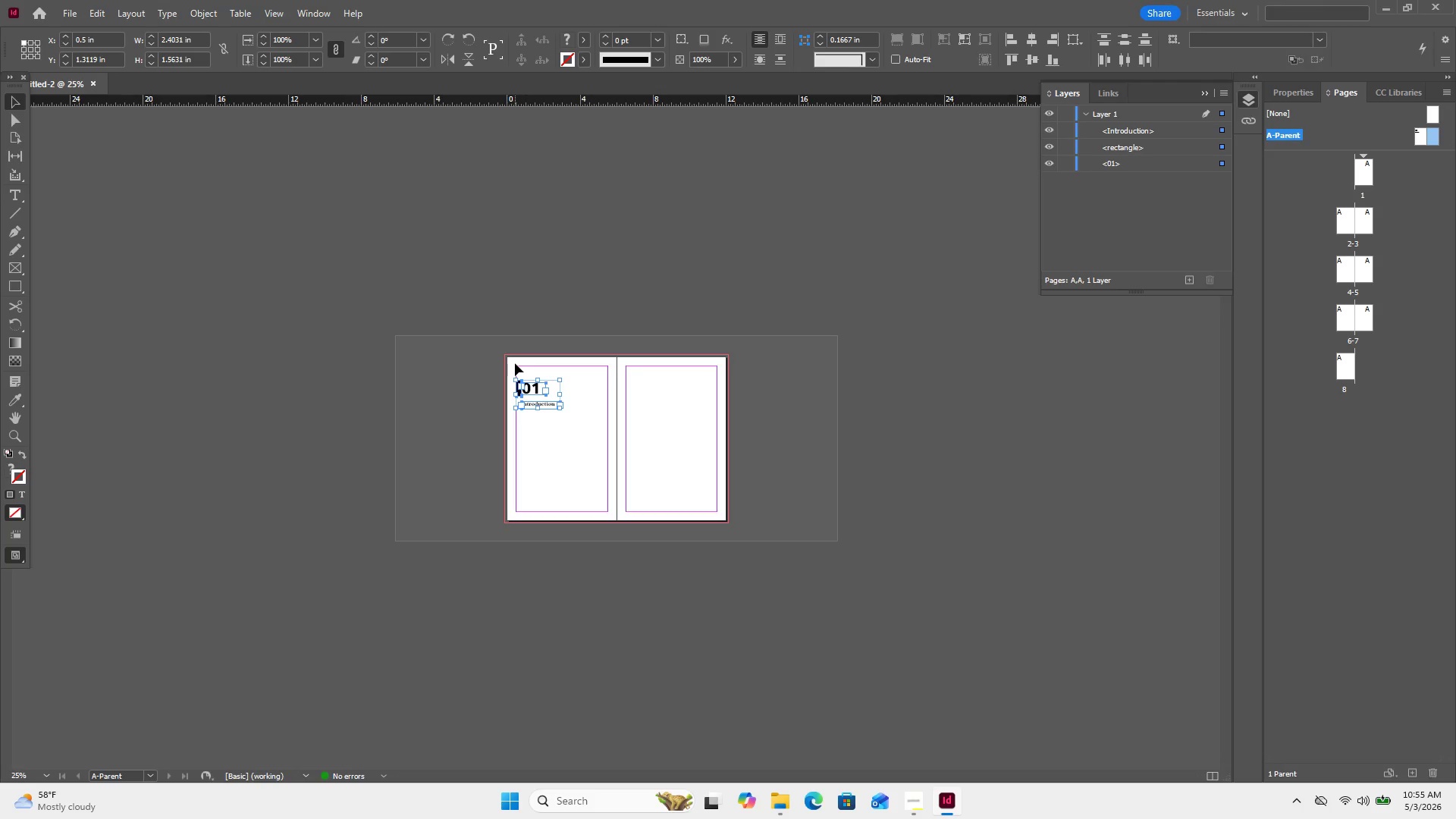 
key(Control+C)
 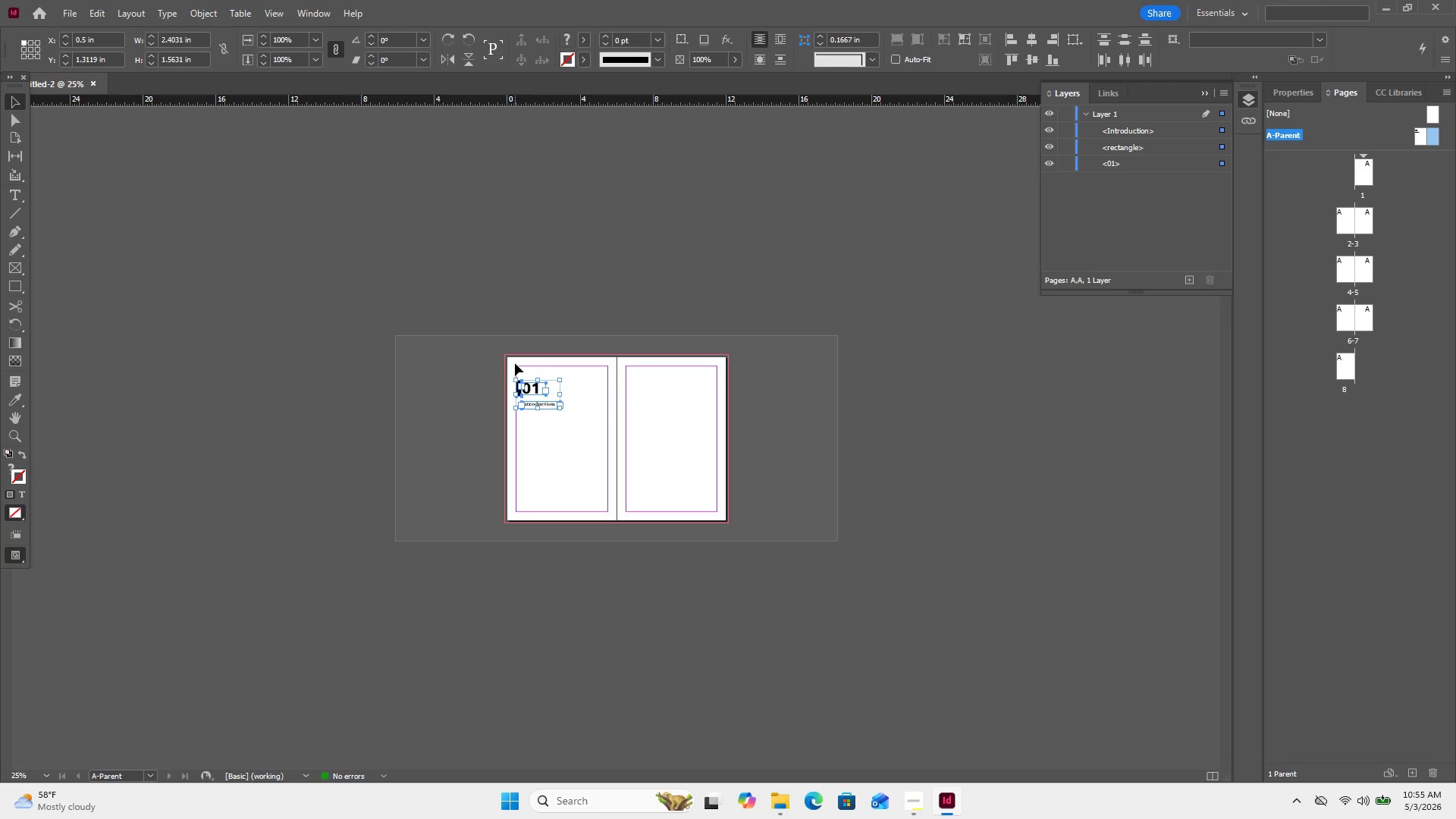 
key(Control+C)
 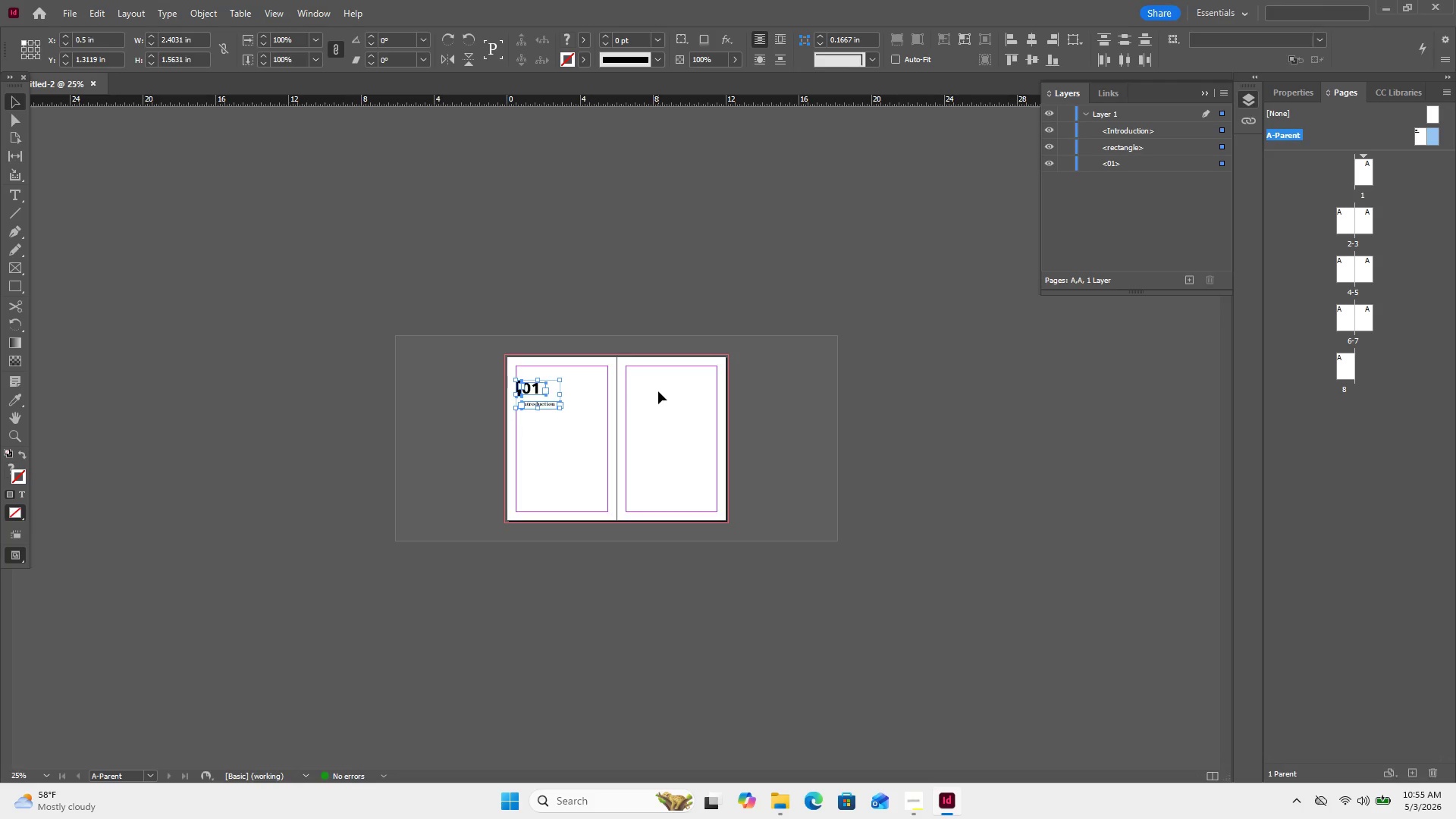 
double_click([658, 391])
 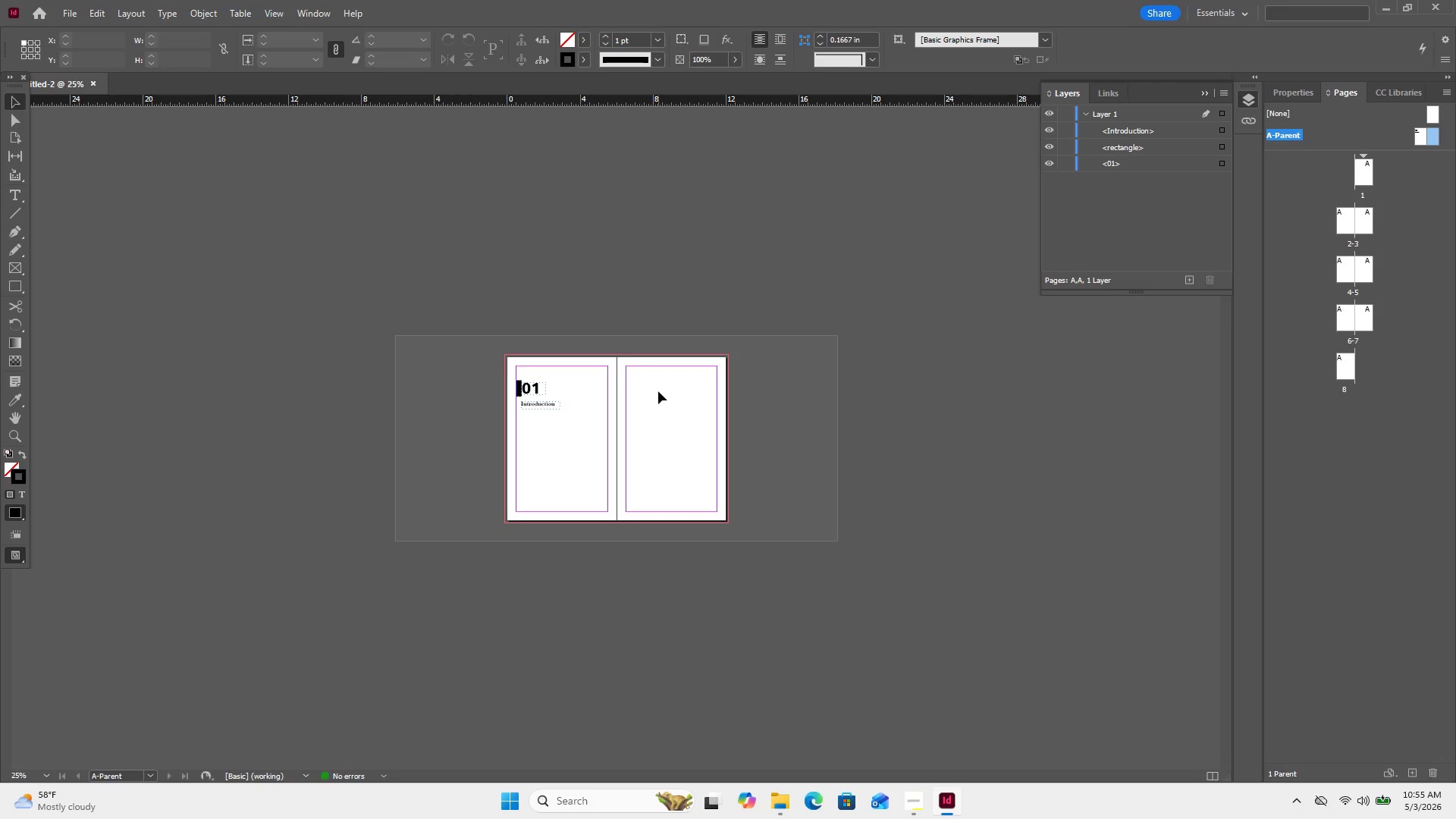 
key(Control+Shift+V)
 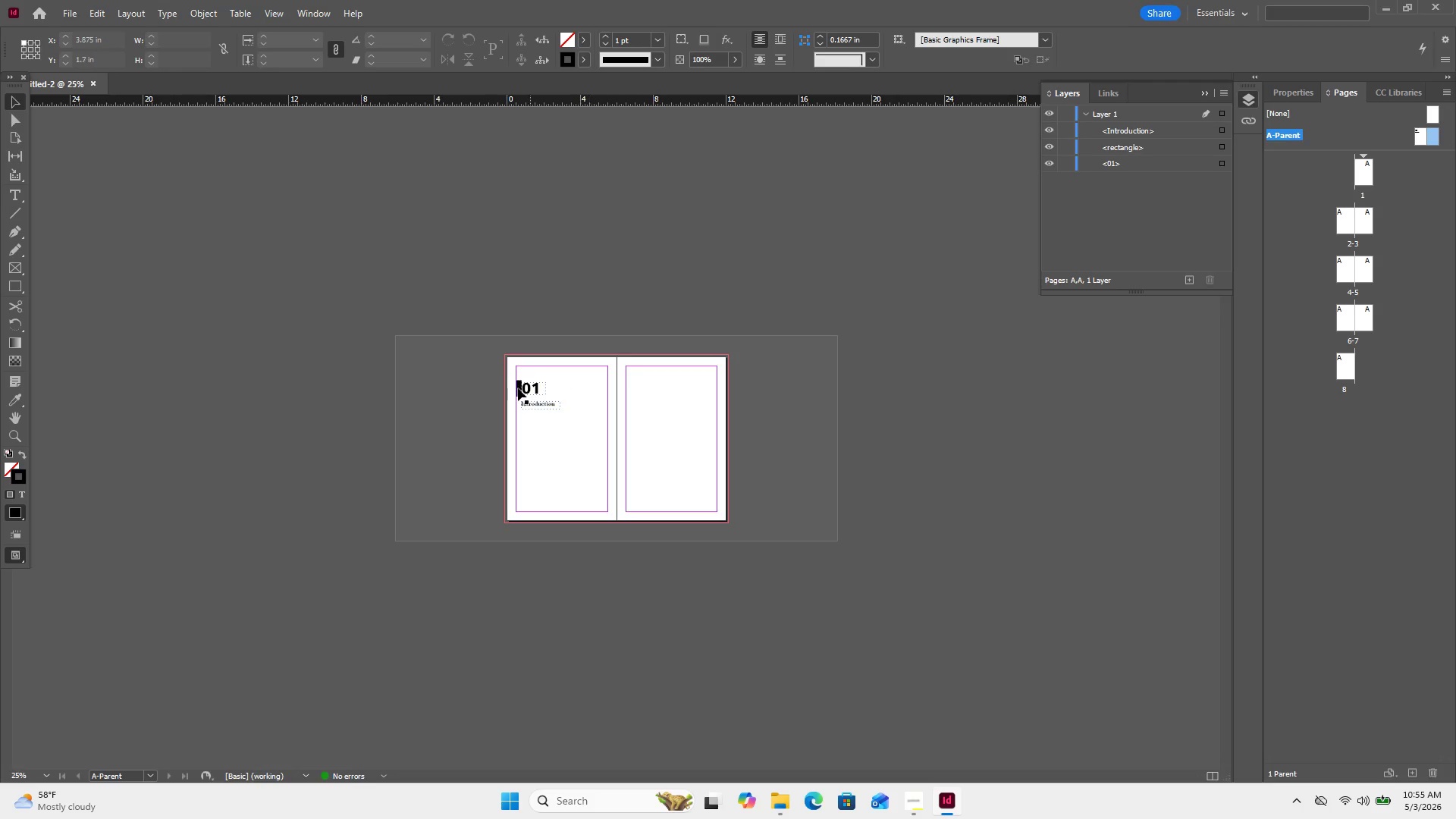 
left_click_drag(start_coordinate=[519, 388], to_coordinate=[601, 399])
 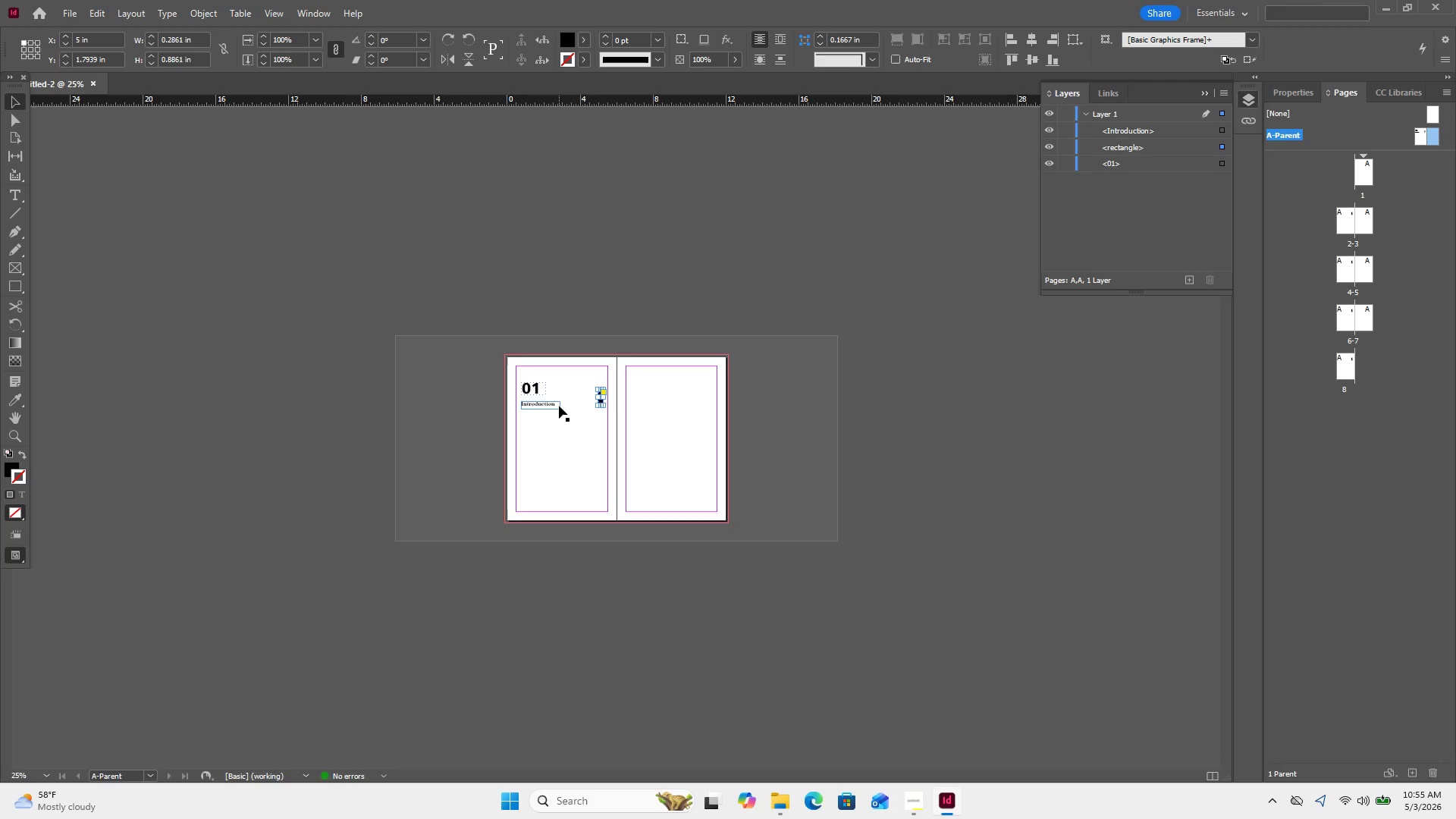 
key(Control+Z)
 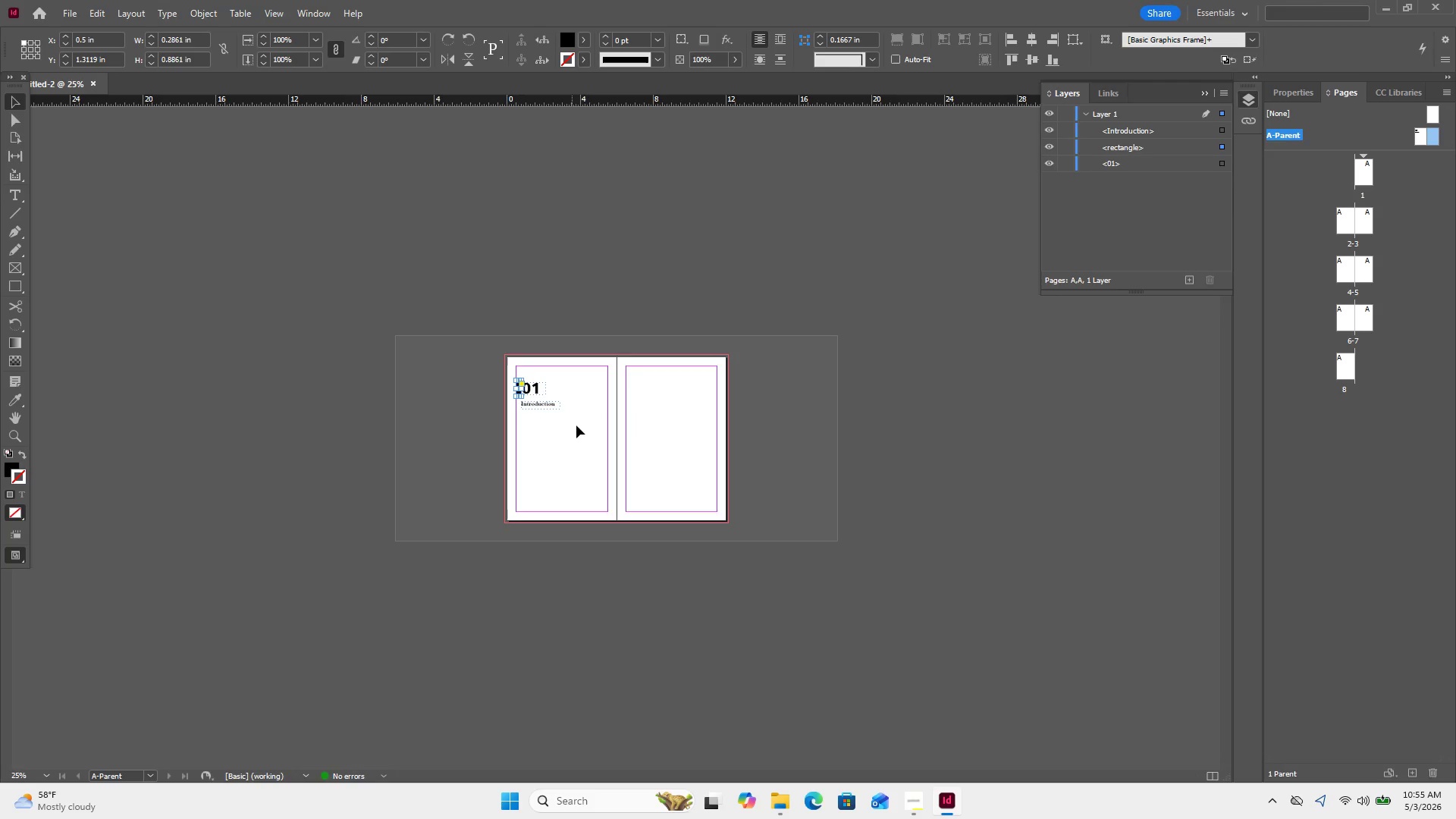 
left_click_drag(start_coordinate=[579, 430], to_coordinate=[514, 356])
 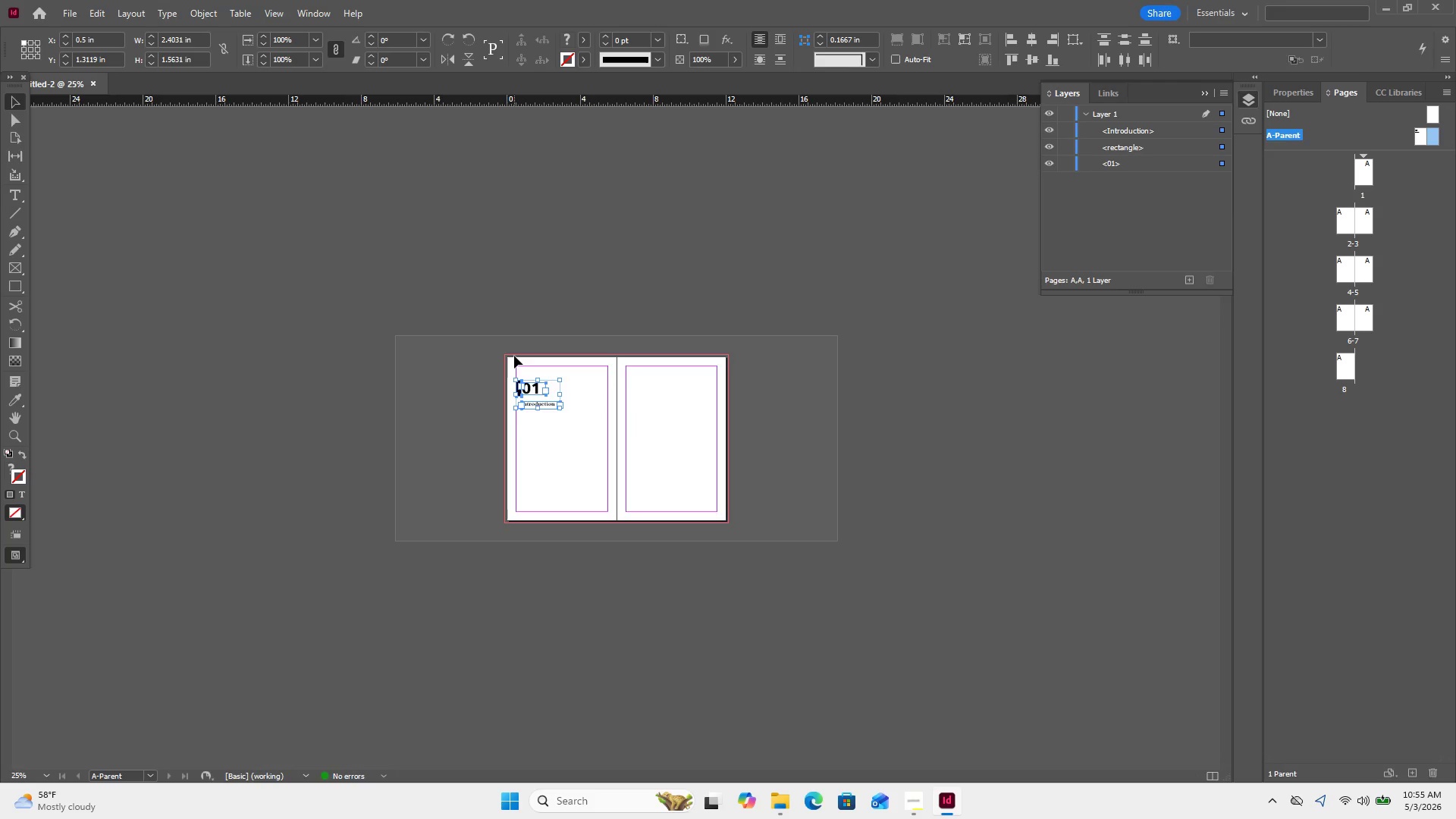 
key(Control+C)
 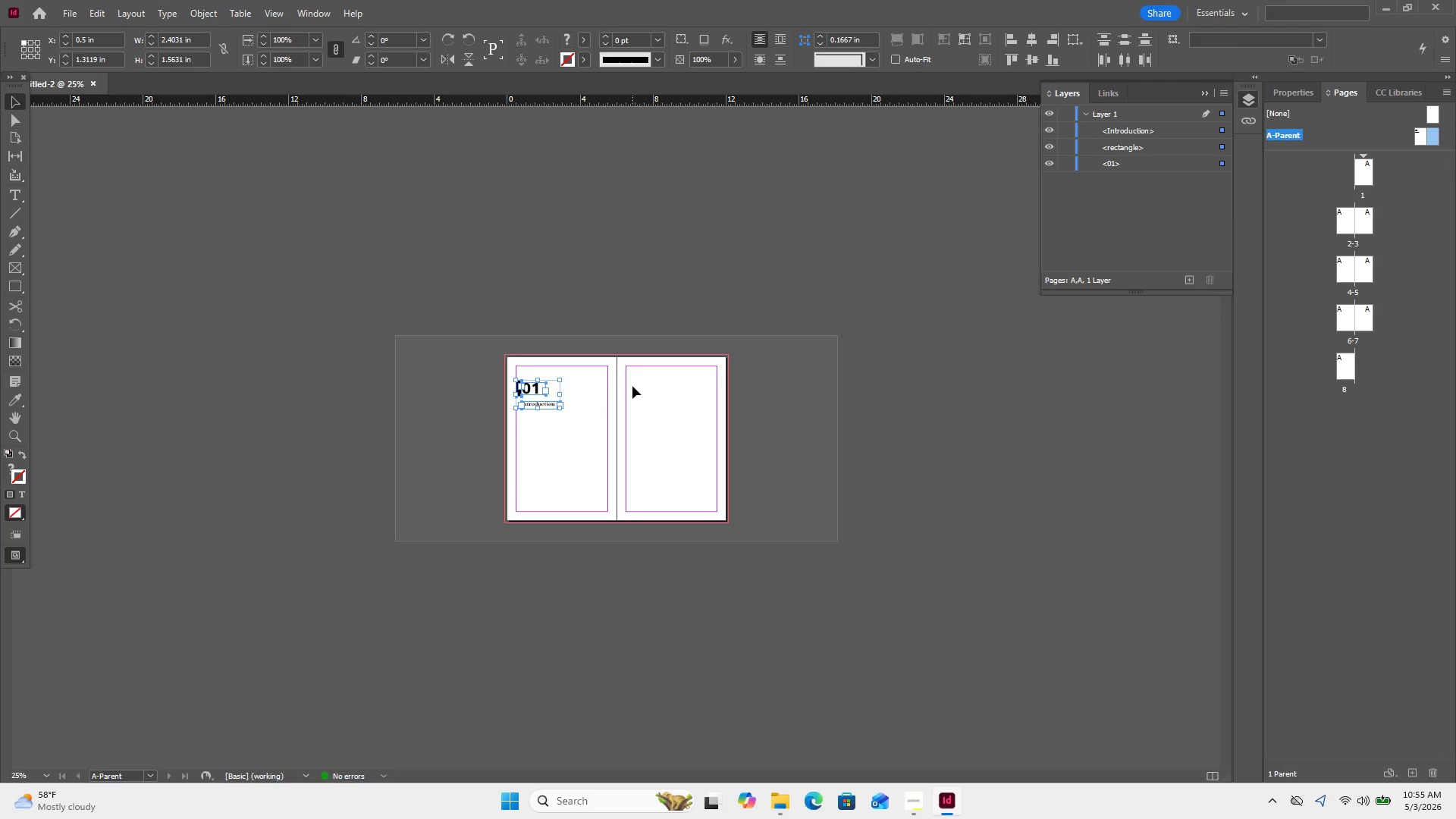 
double_click([632, 386])
 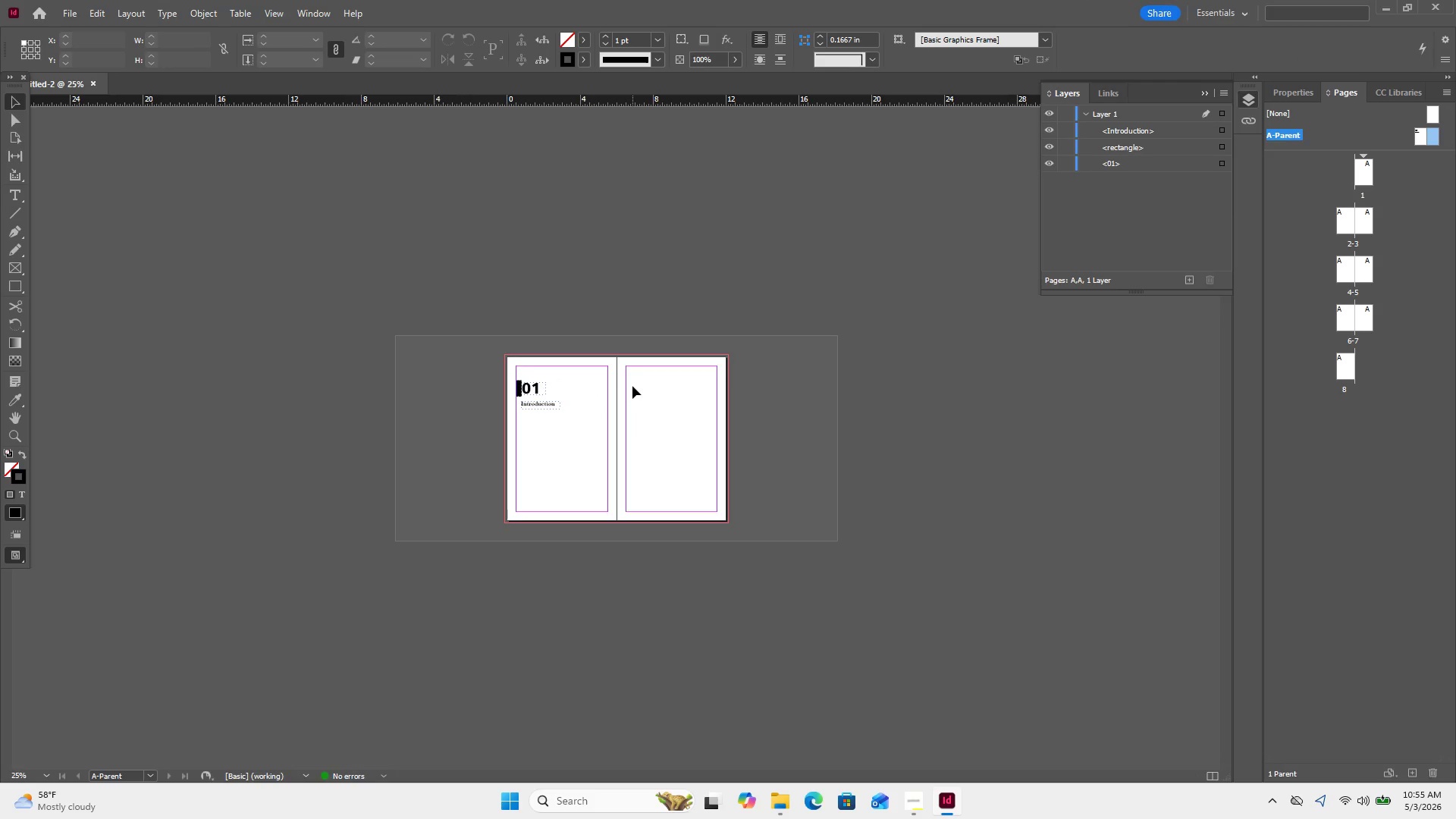 
key(Control+V)
 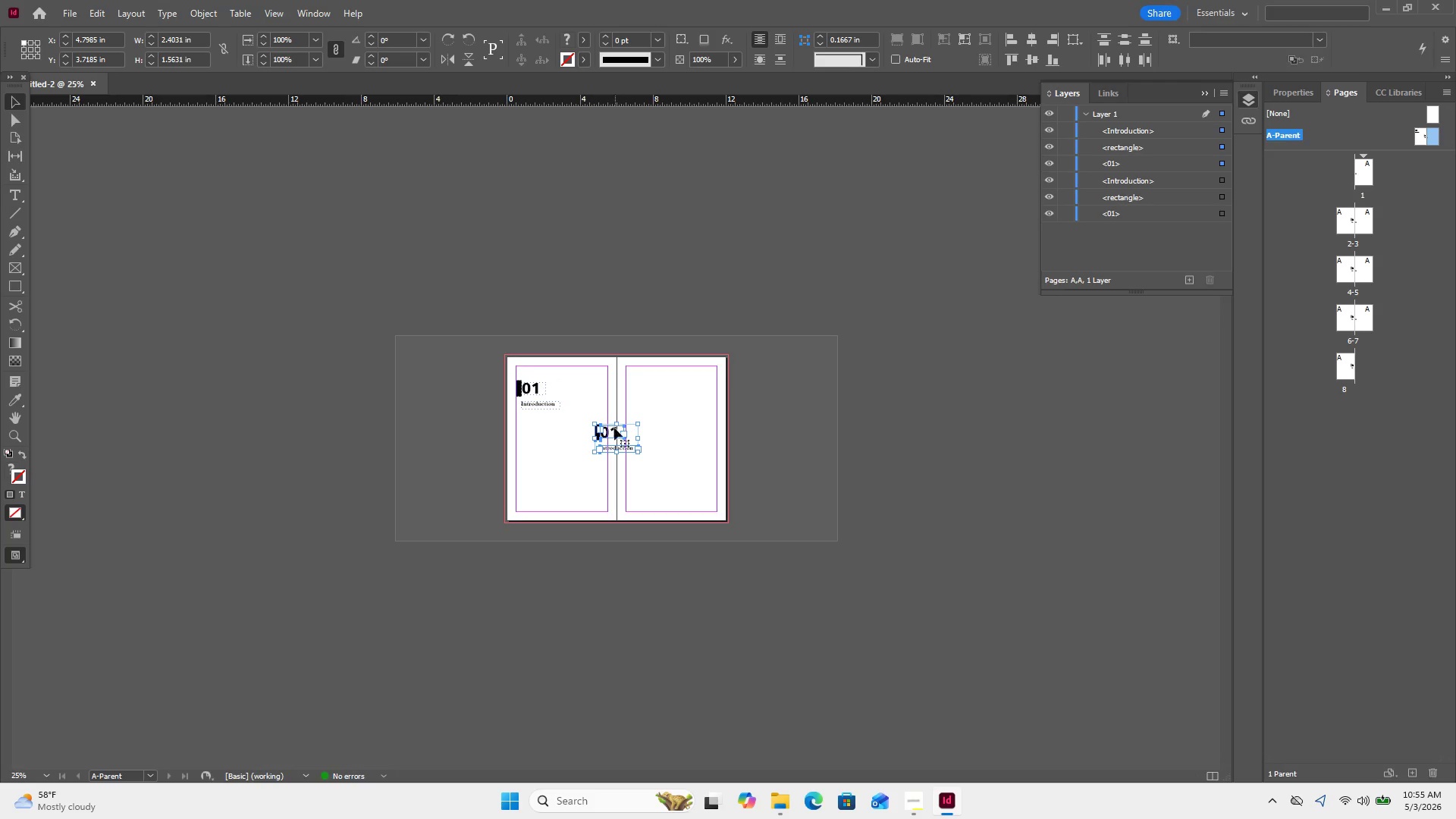 
left_click_drag(start_coordinate=[614, 428], to_coordinate=[645, 386])
 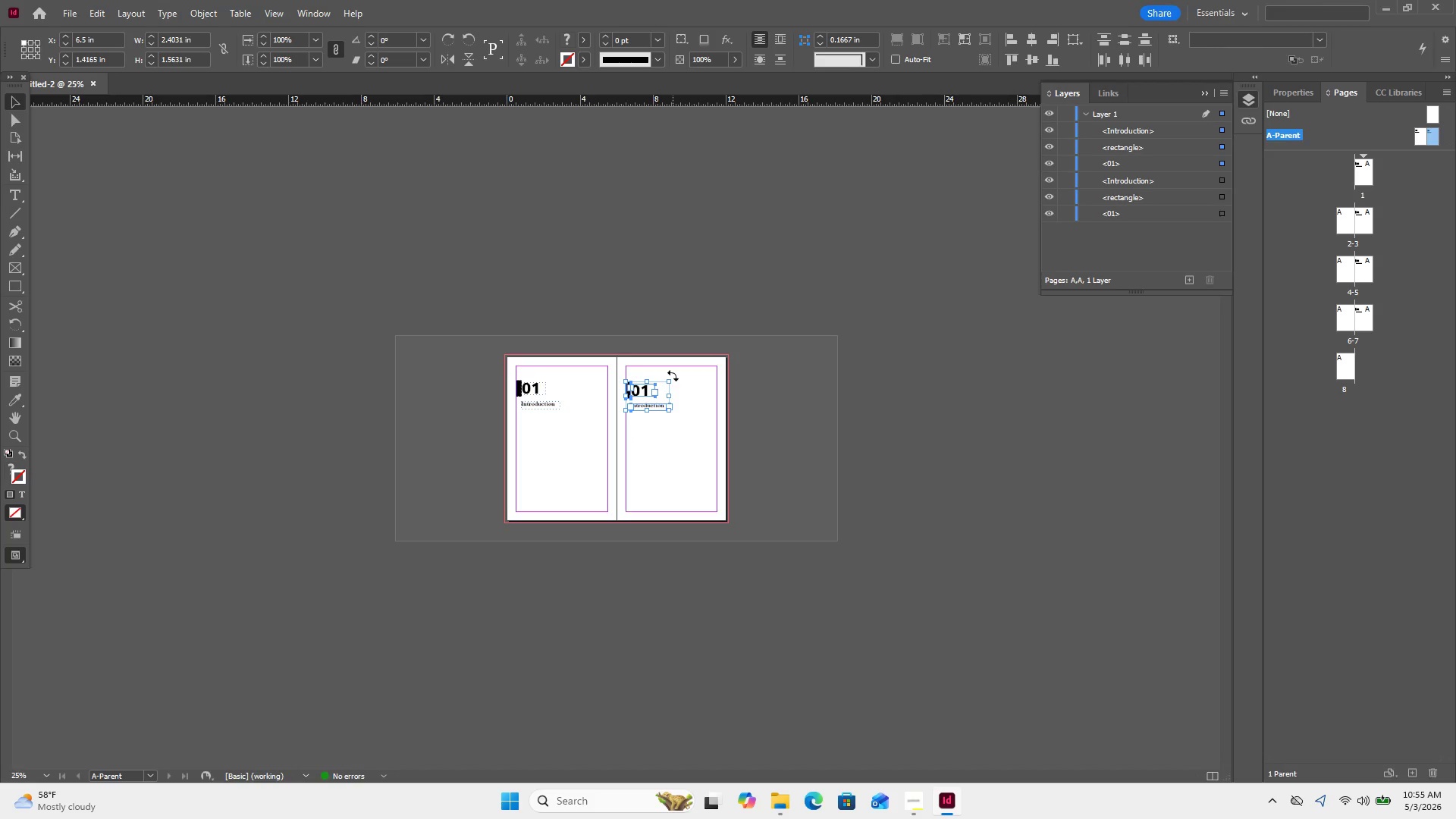 
key(Control+Equal)
 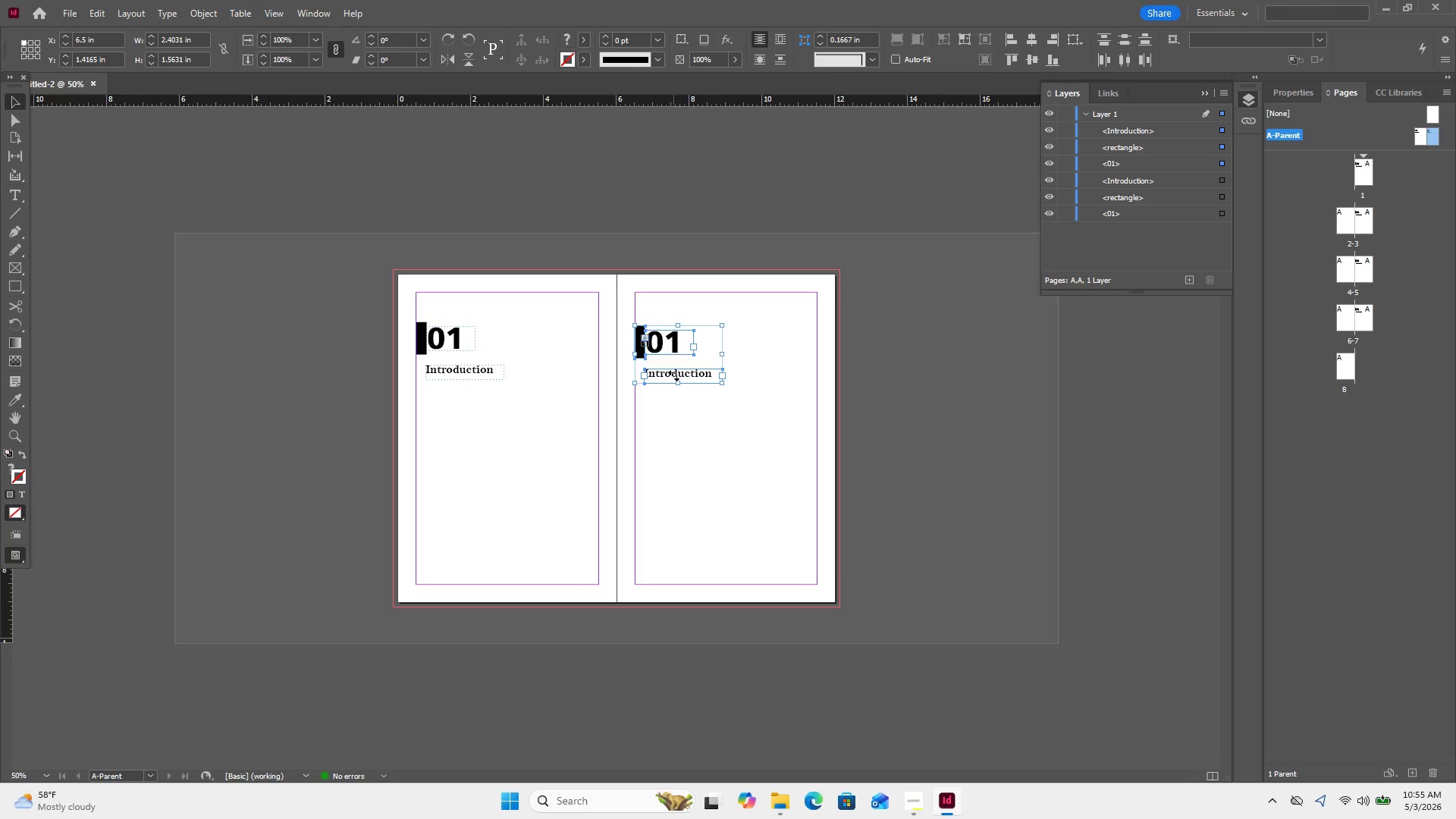 
key(Control+Equal)
 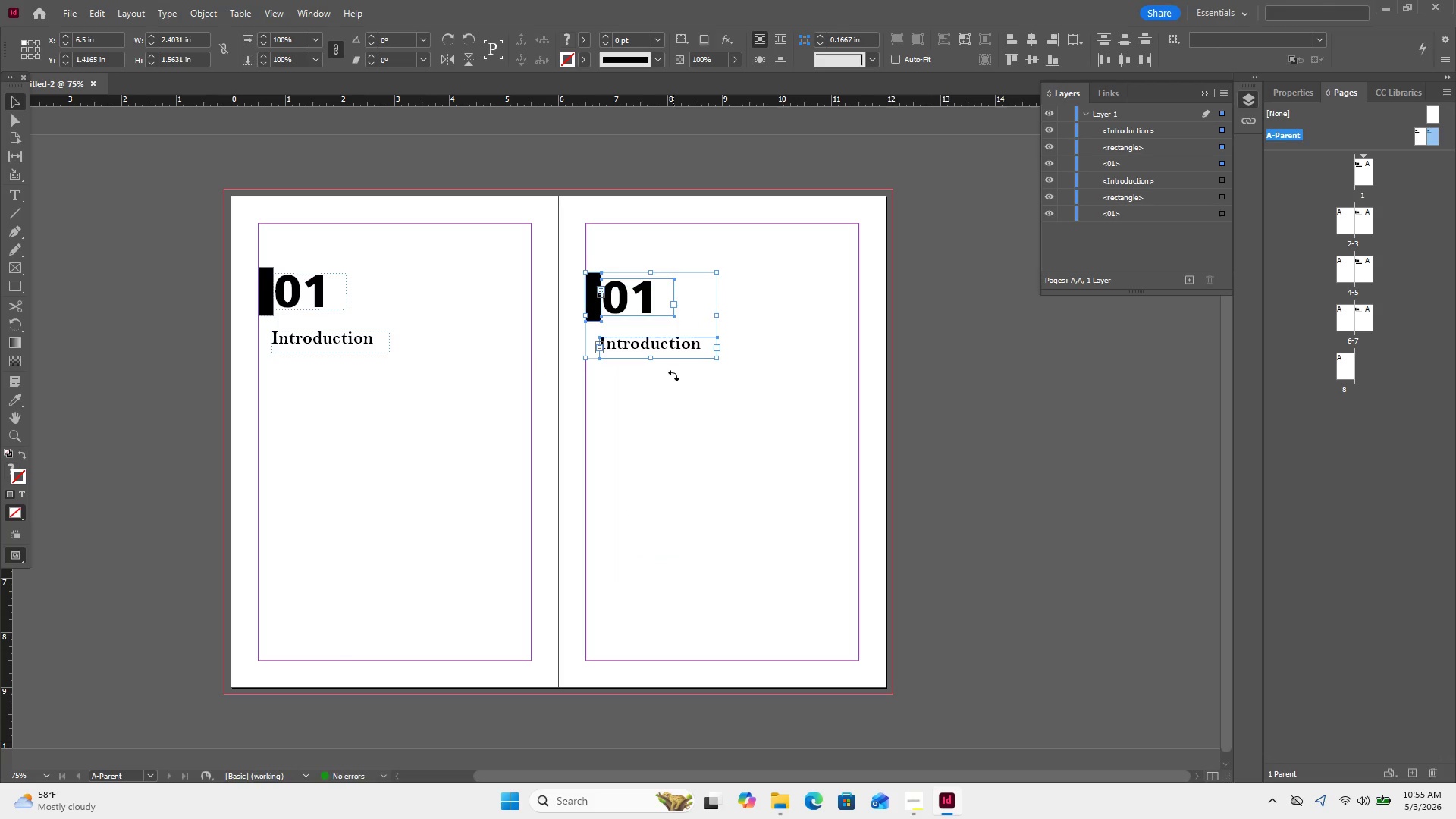 
key(Control+Equal)
 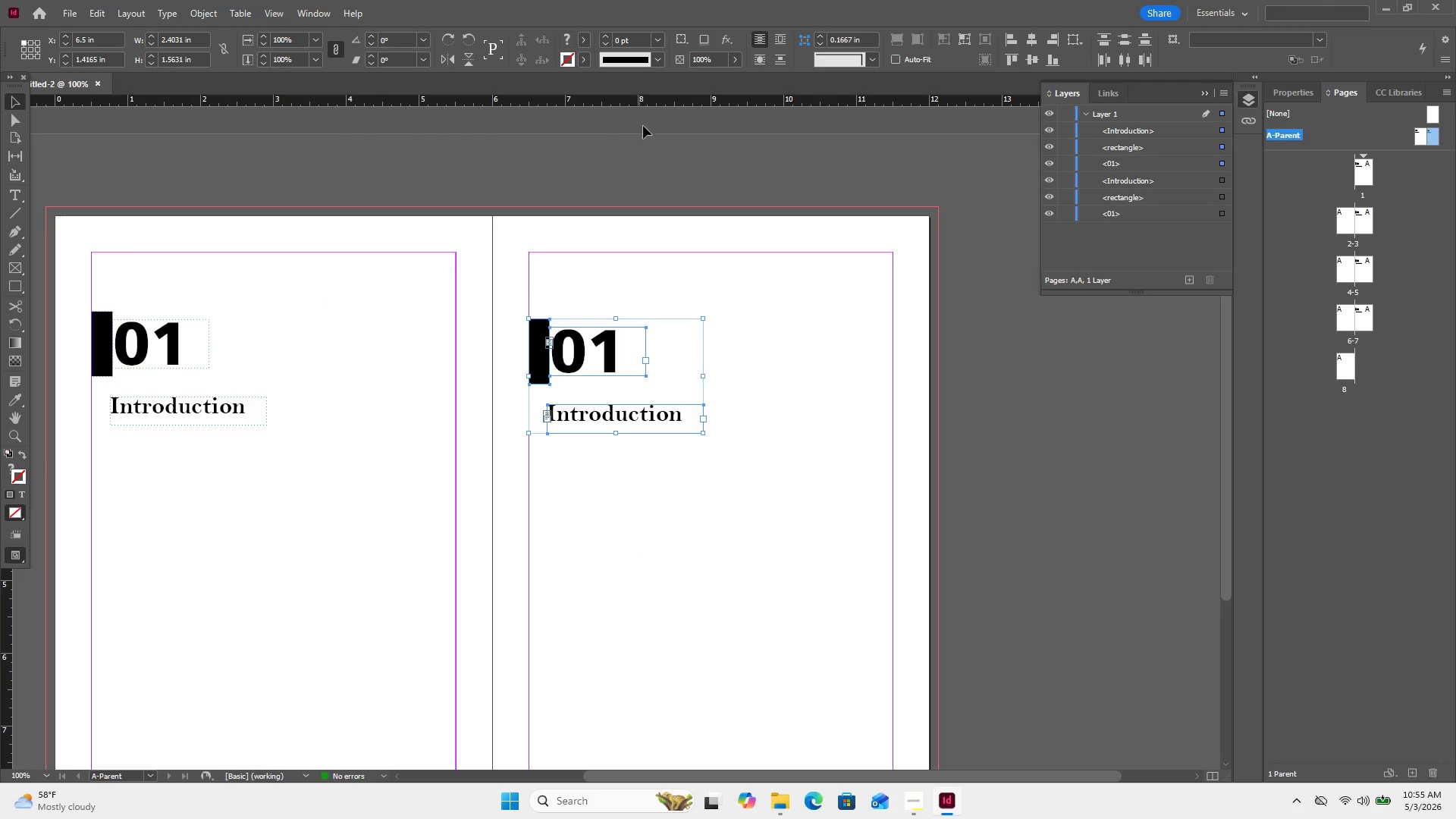 
left_click_drag(start_coordinate=[645, 98], to_coordinate=[667, 281])
 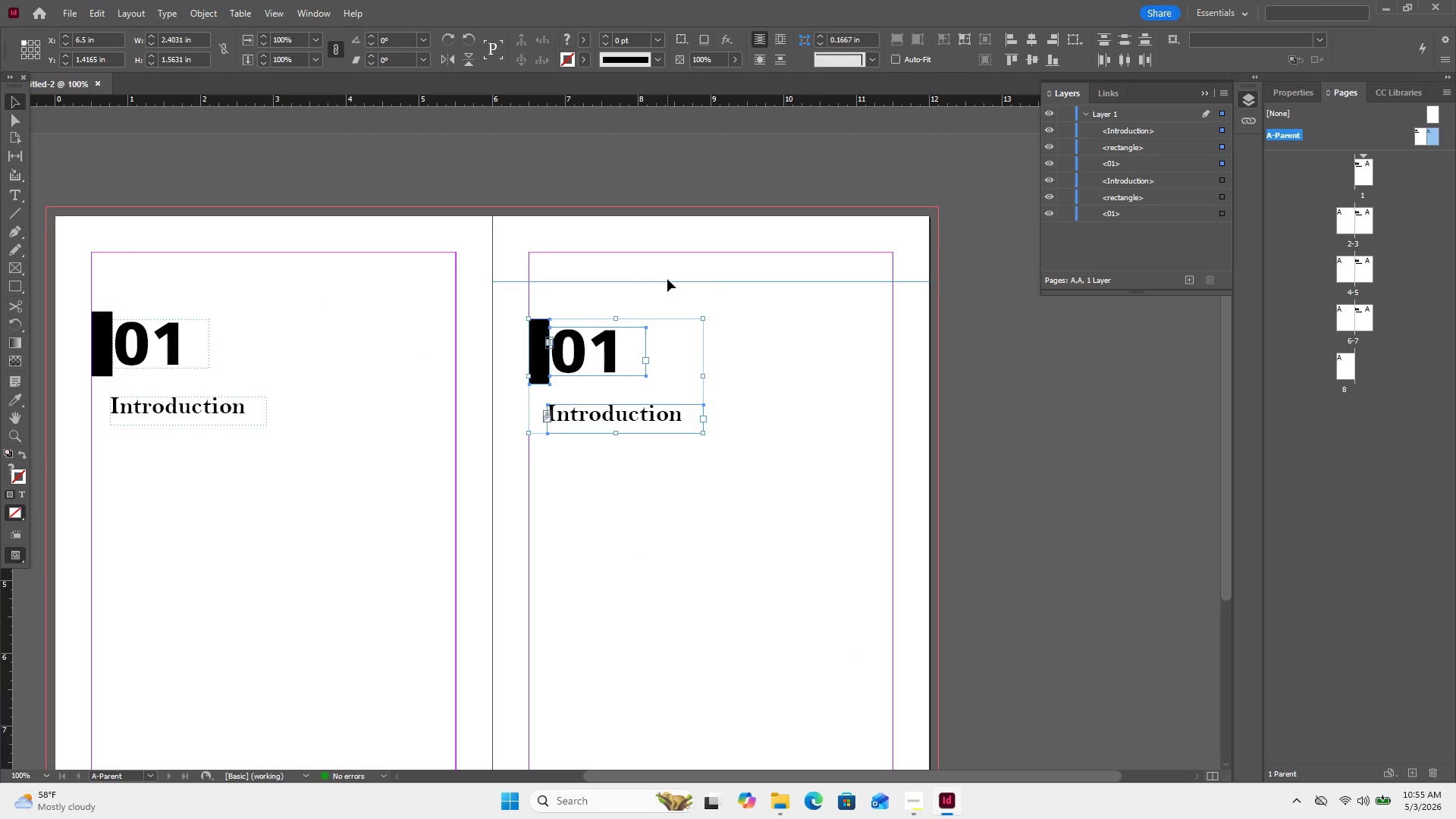 
left_click_drag(start_coordinate=[667, 279], to_coordinate=[669, 290])
 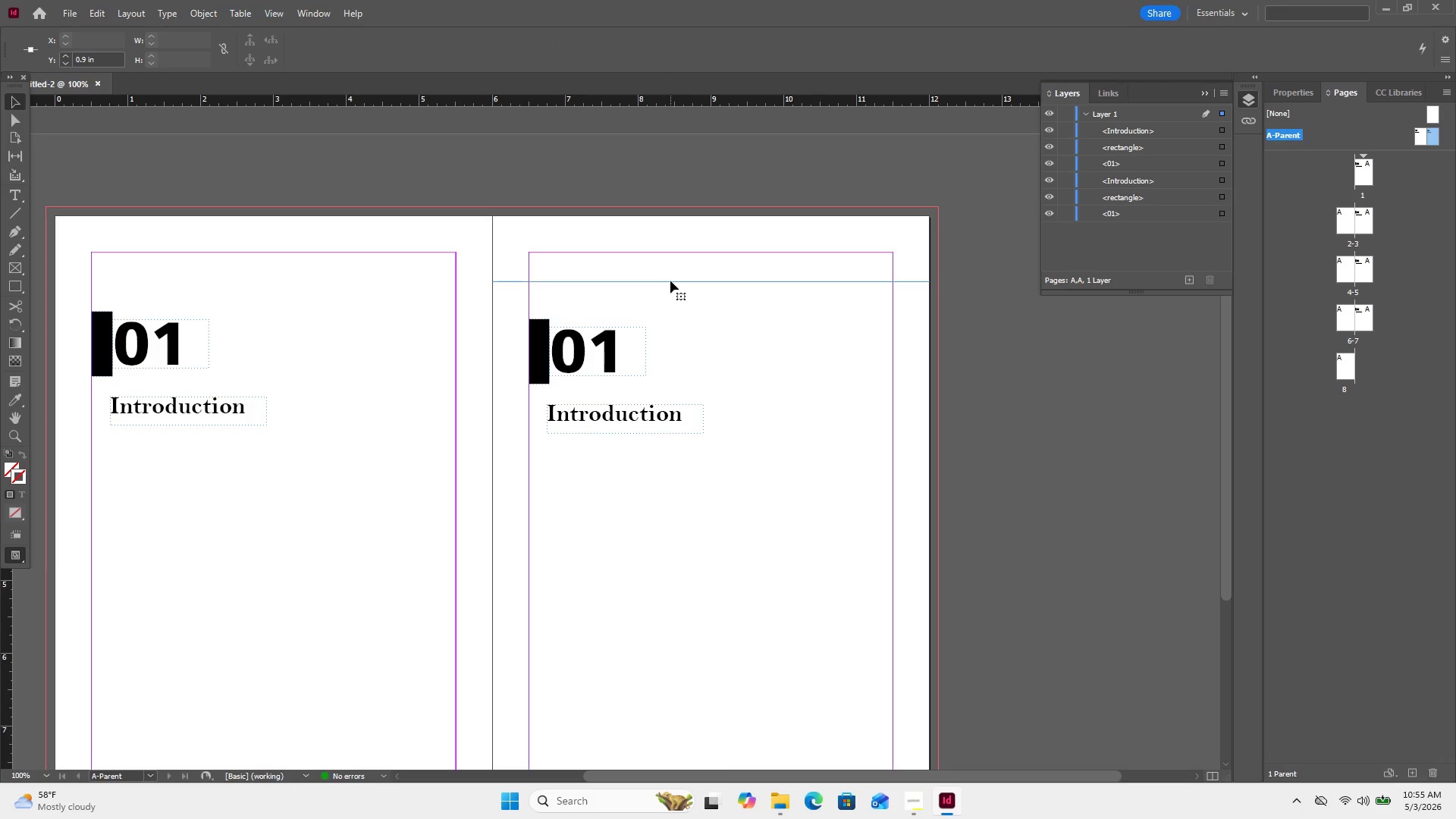 
key(Delete)
 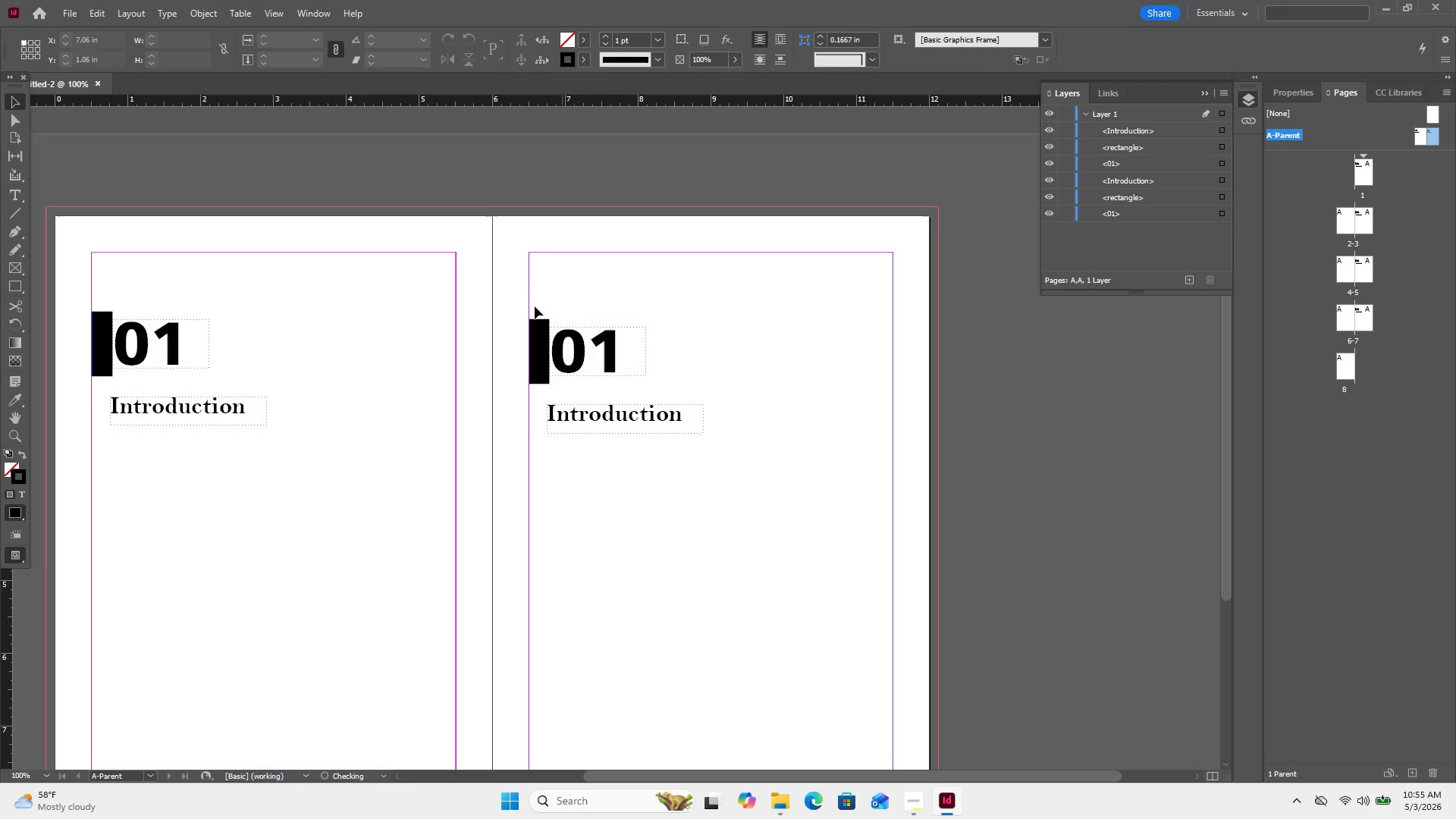 
left_click_drag(start_coordinate=[535, 306], to_coordinate=[659, 459])
 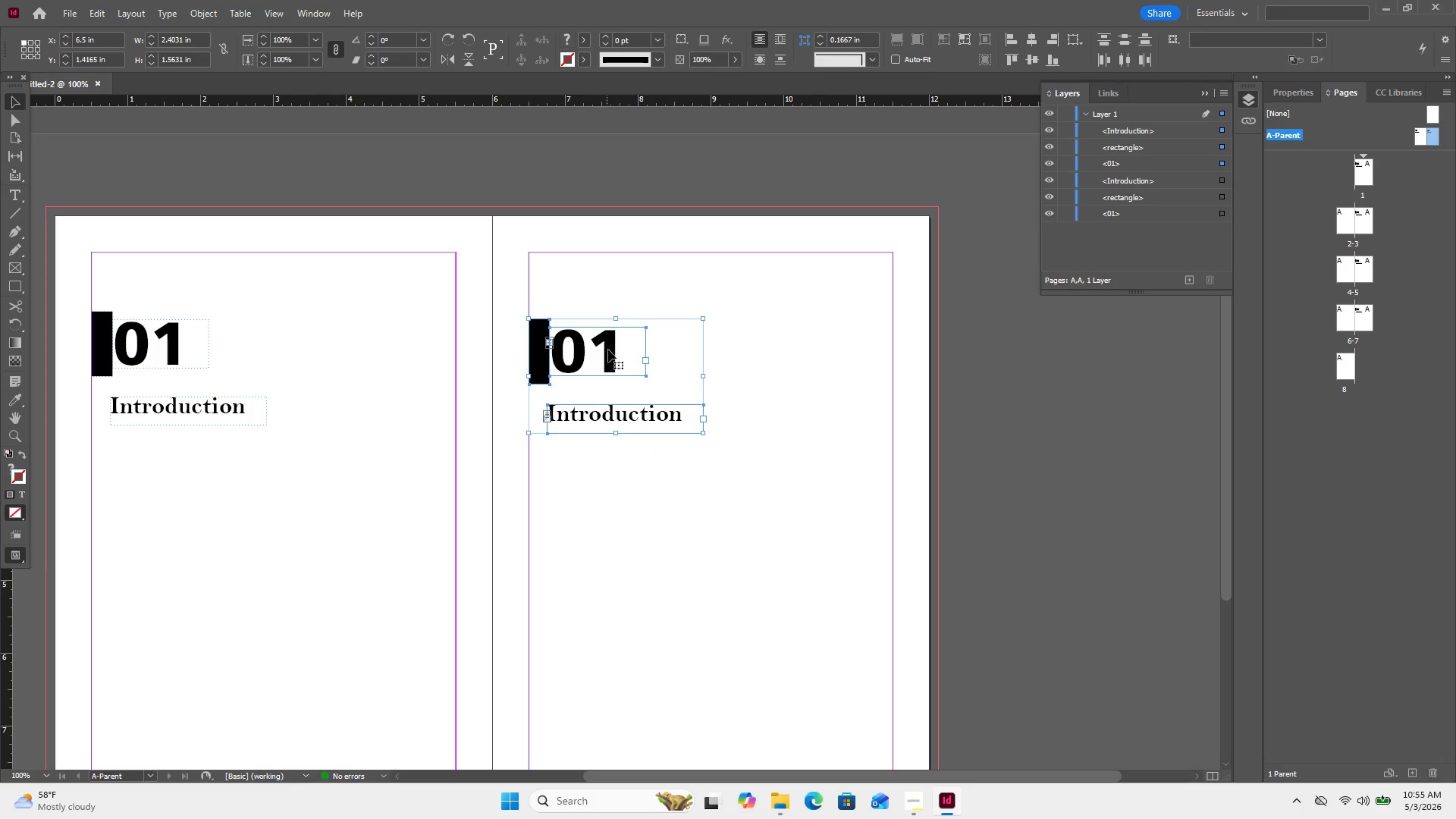 
left_click_drag(start_coordinate=[610, 349], to_coordinate=[612, 337])
 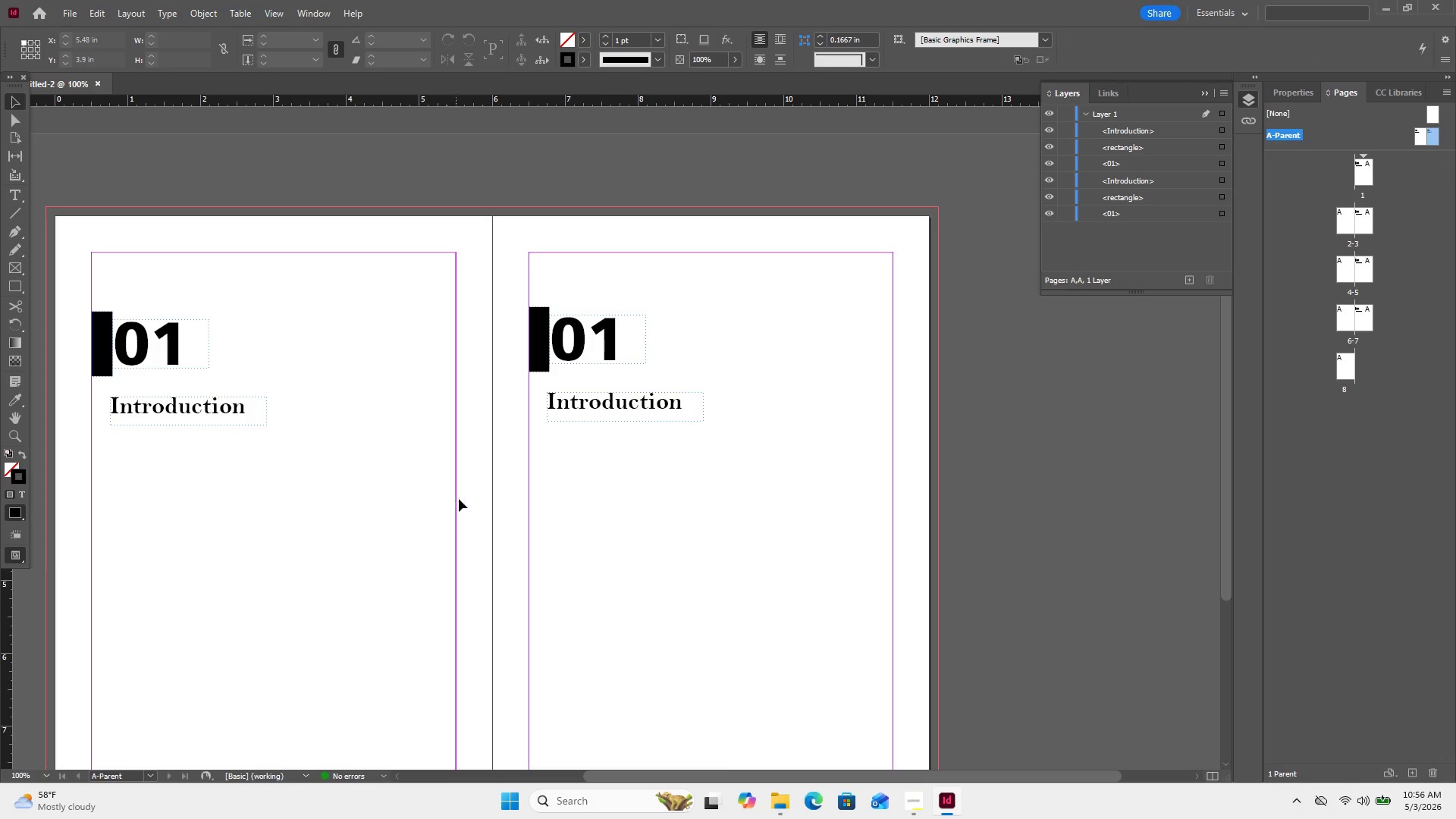 
wait(6.36)
 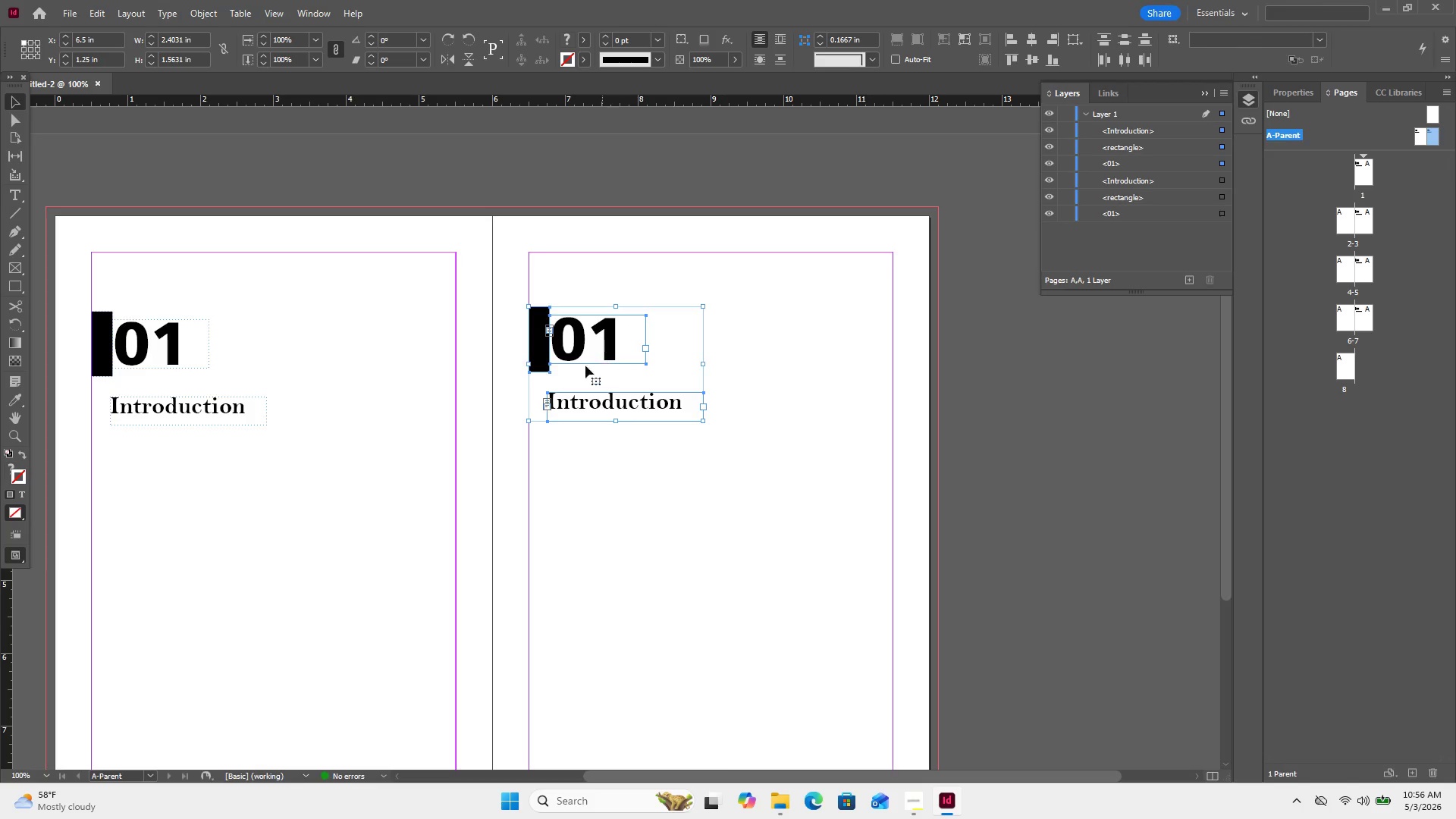 
left_click([1436, 140])
 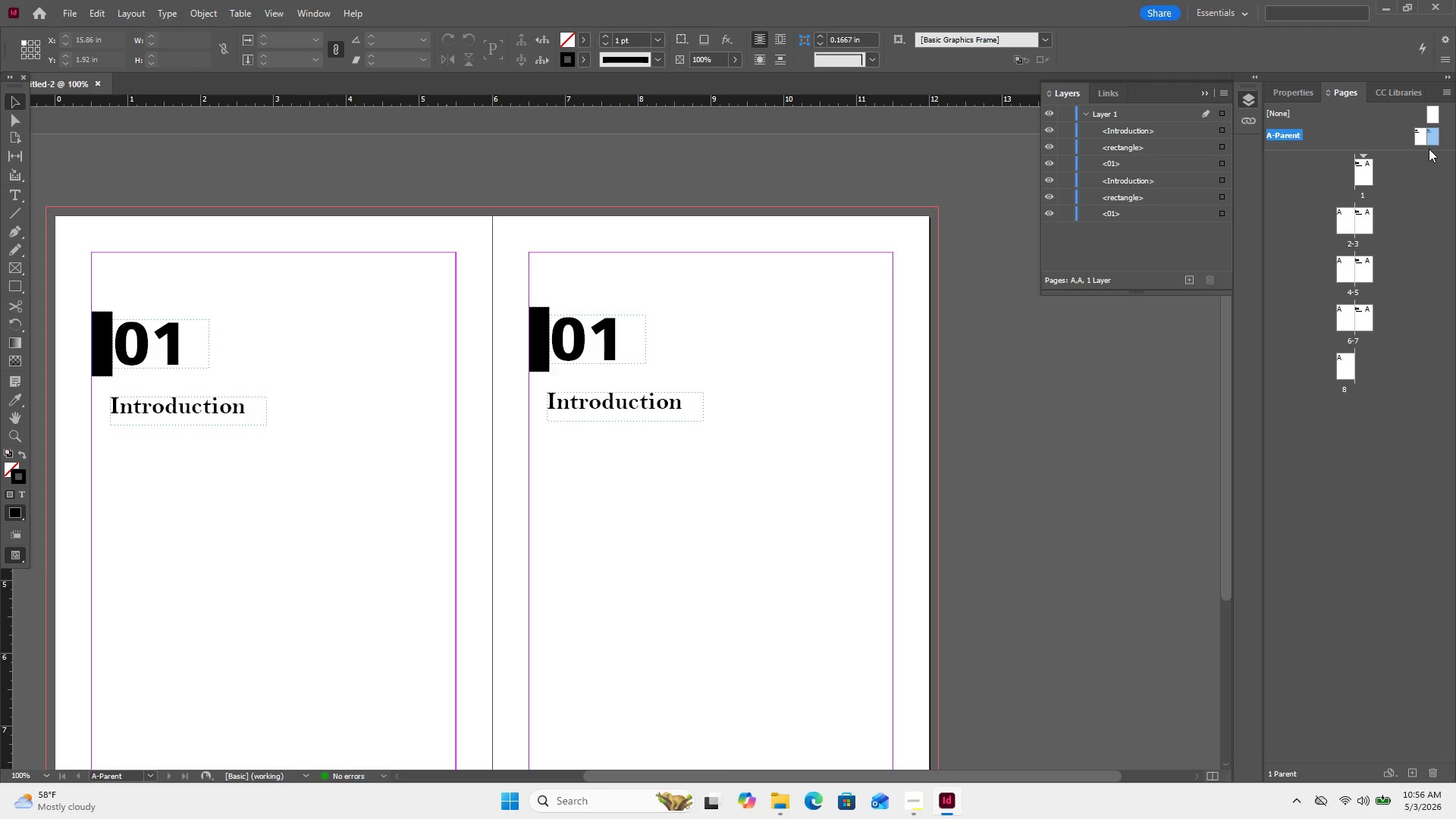 
left_click([1432, 142])
 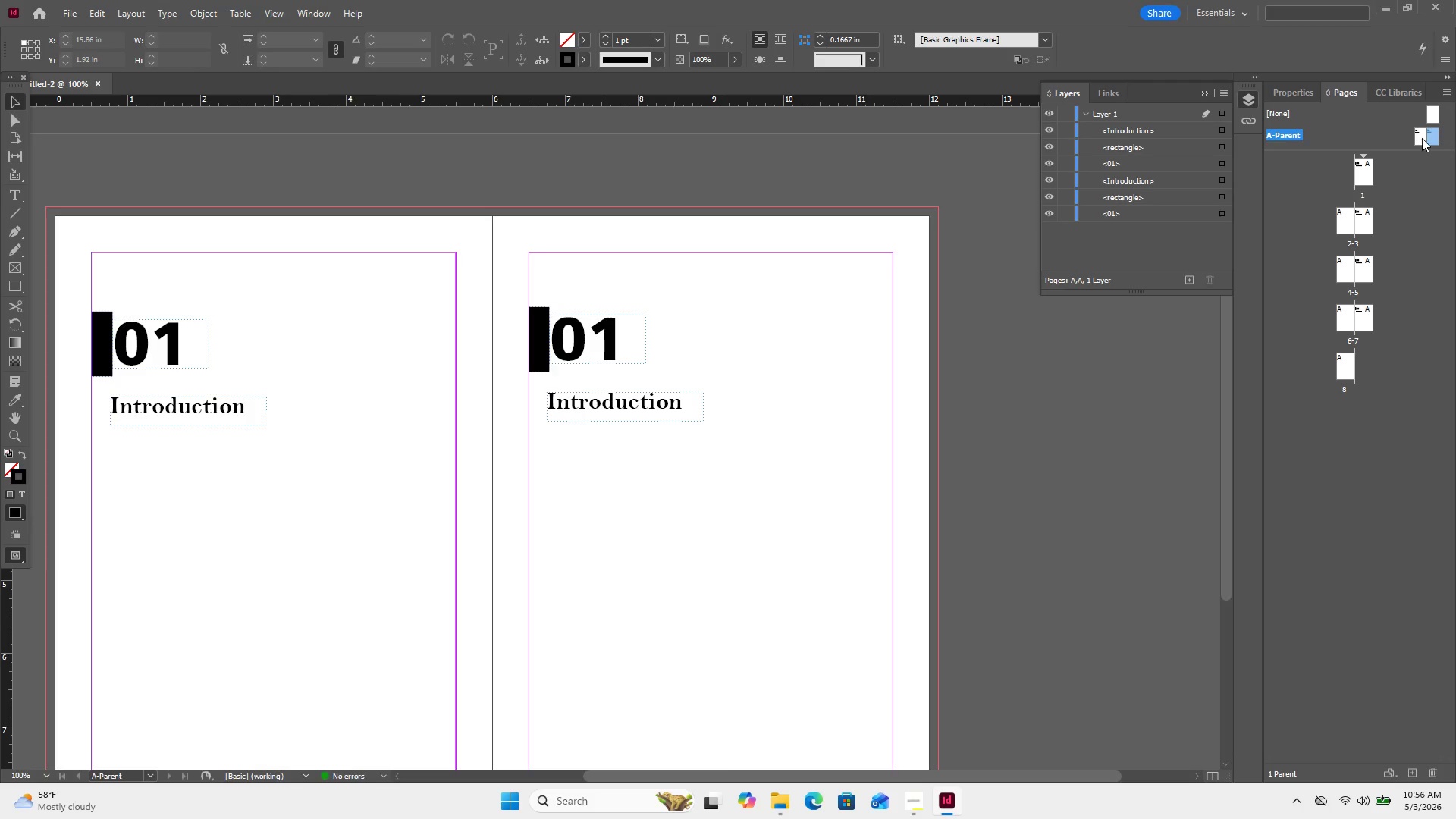 
hold_key(key=ShiftLeft, duration=0.61)
left_click([1422, 138])
 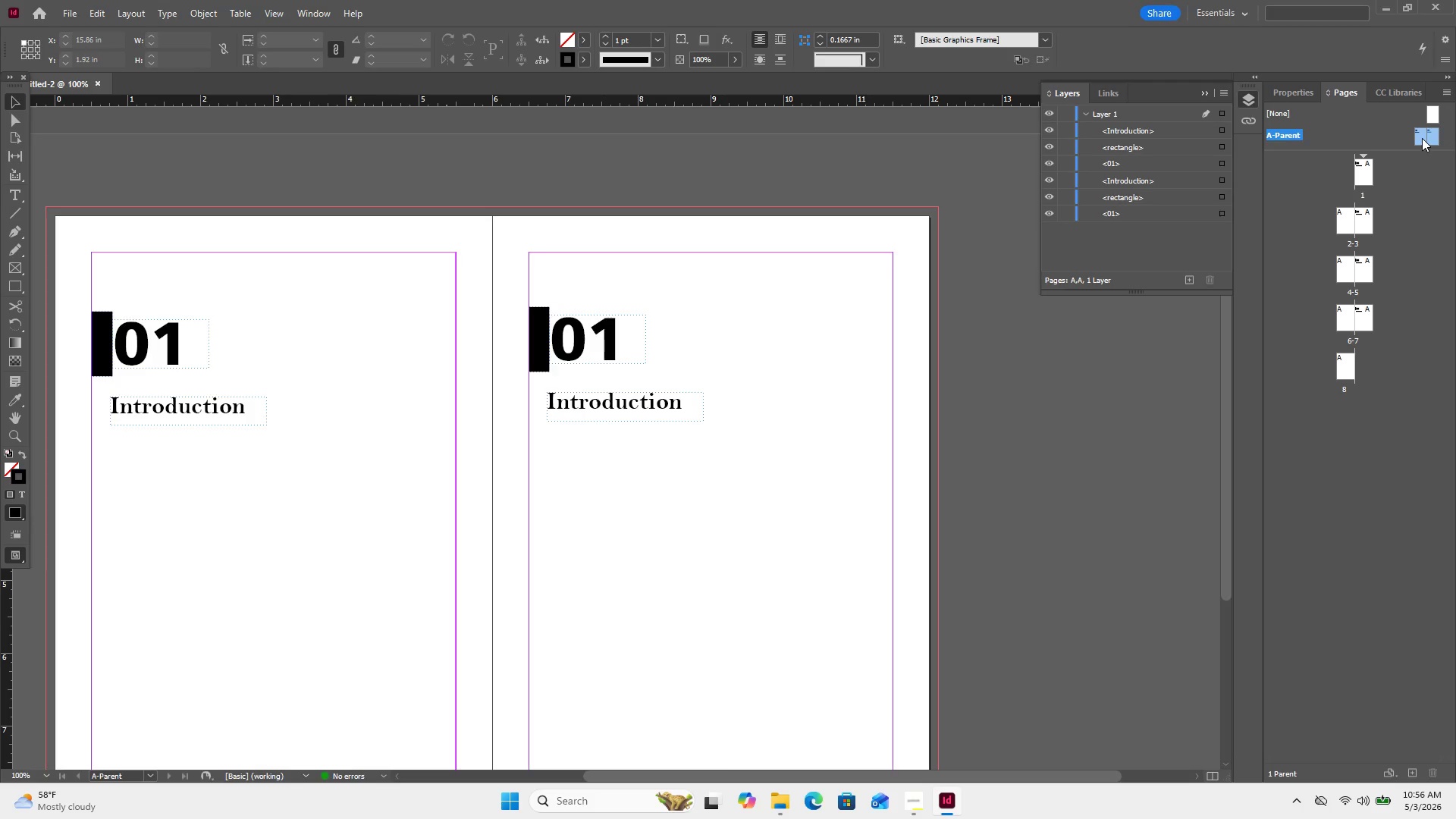 
right_click([1422, 138])
 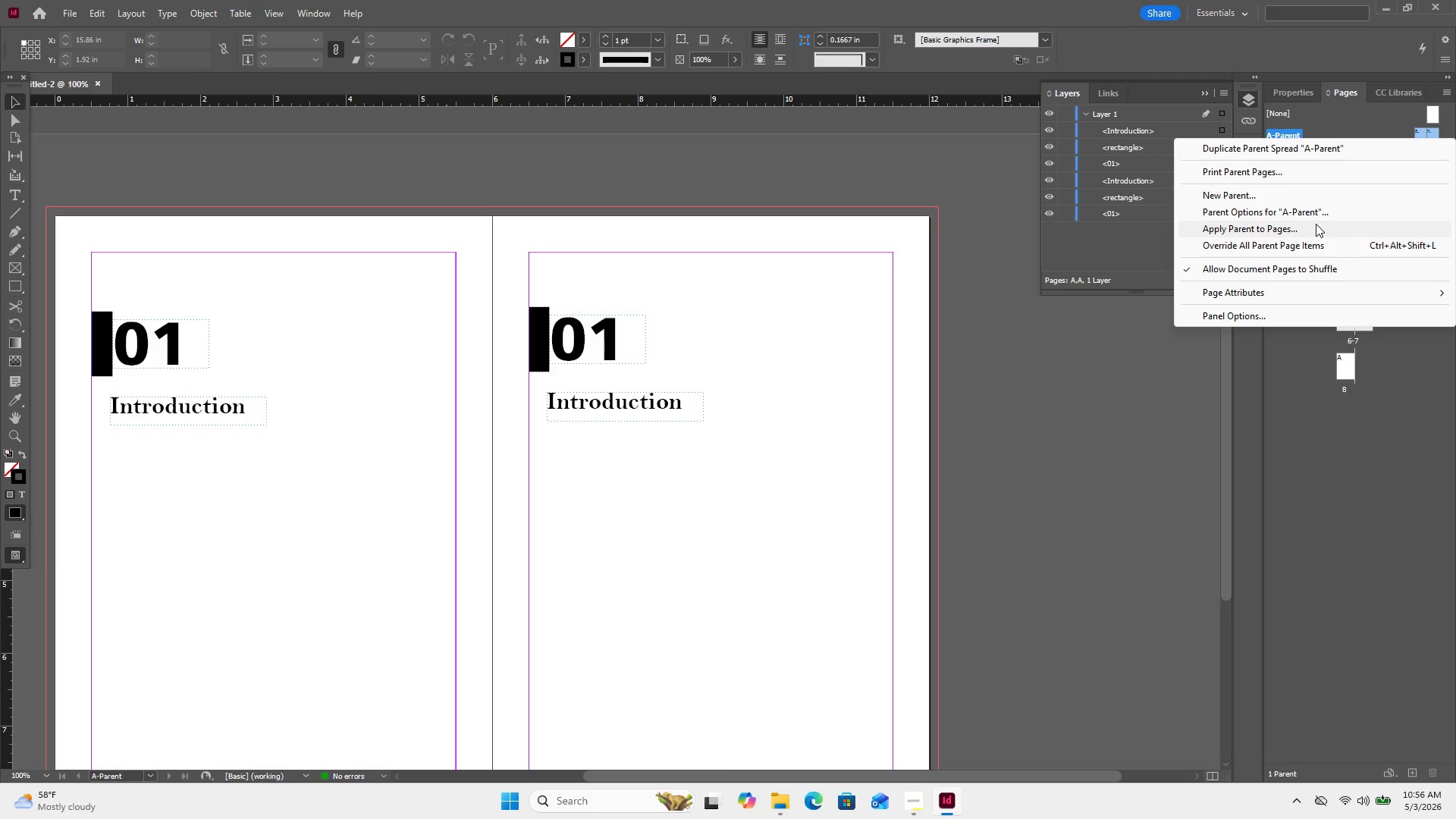 
left_click([1316, 224])
 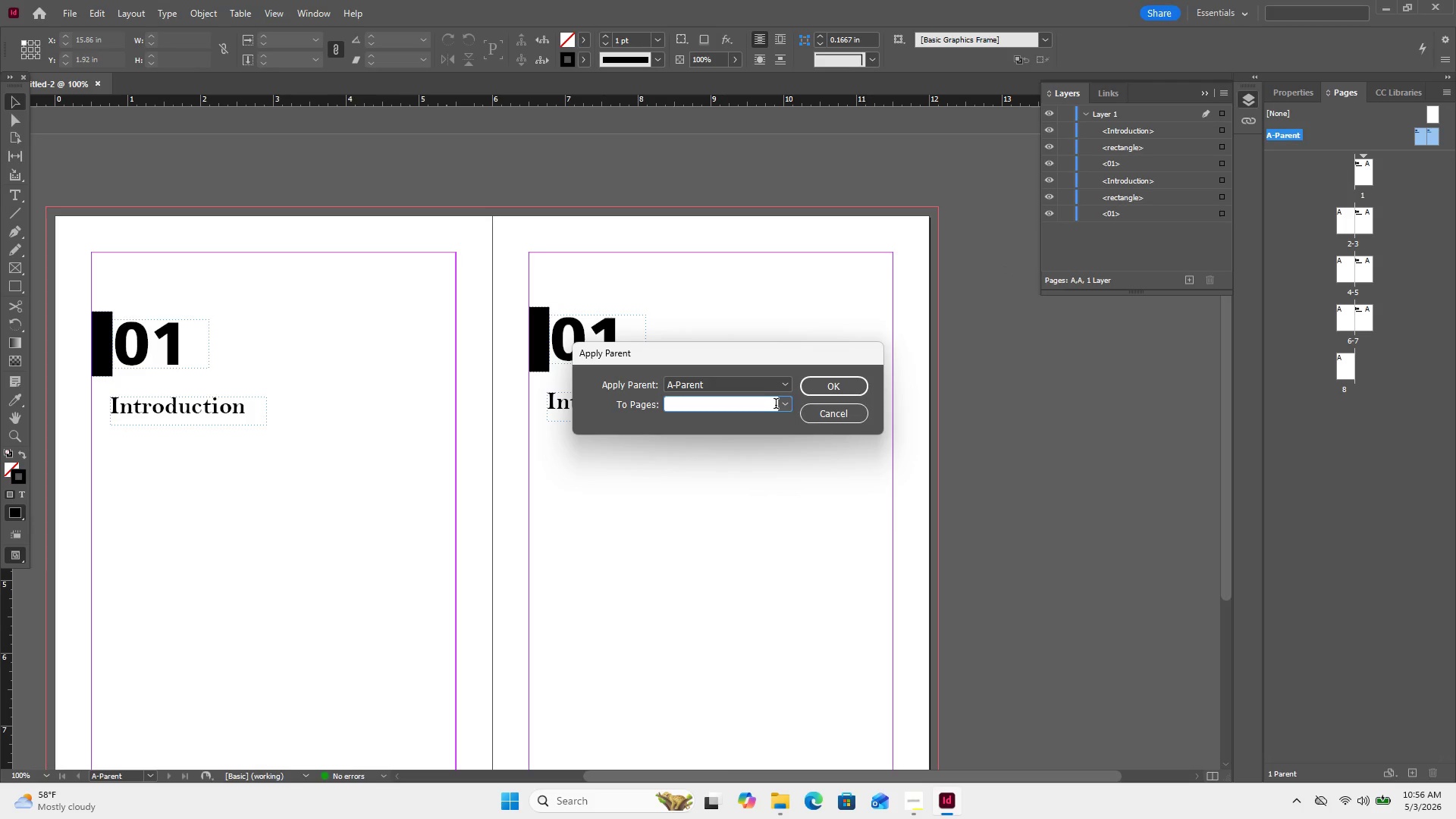 
left_click([780, 402])
 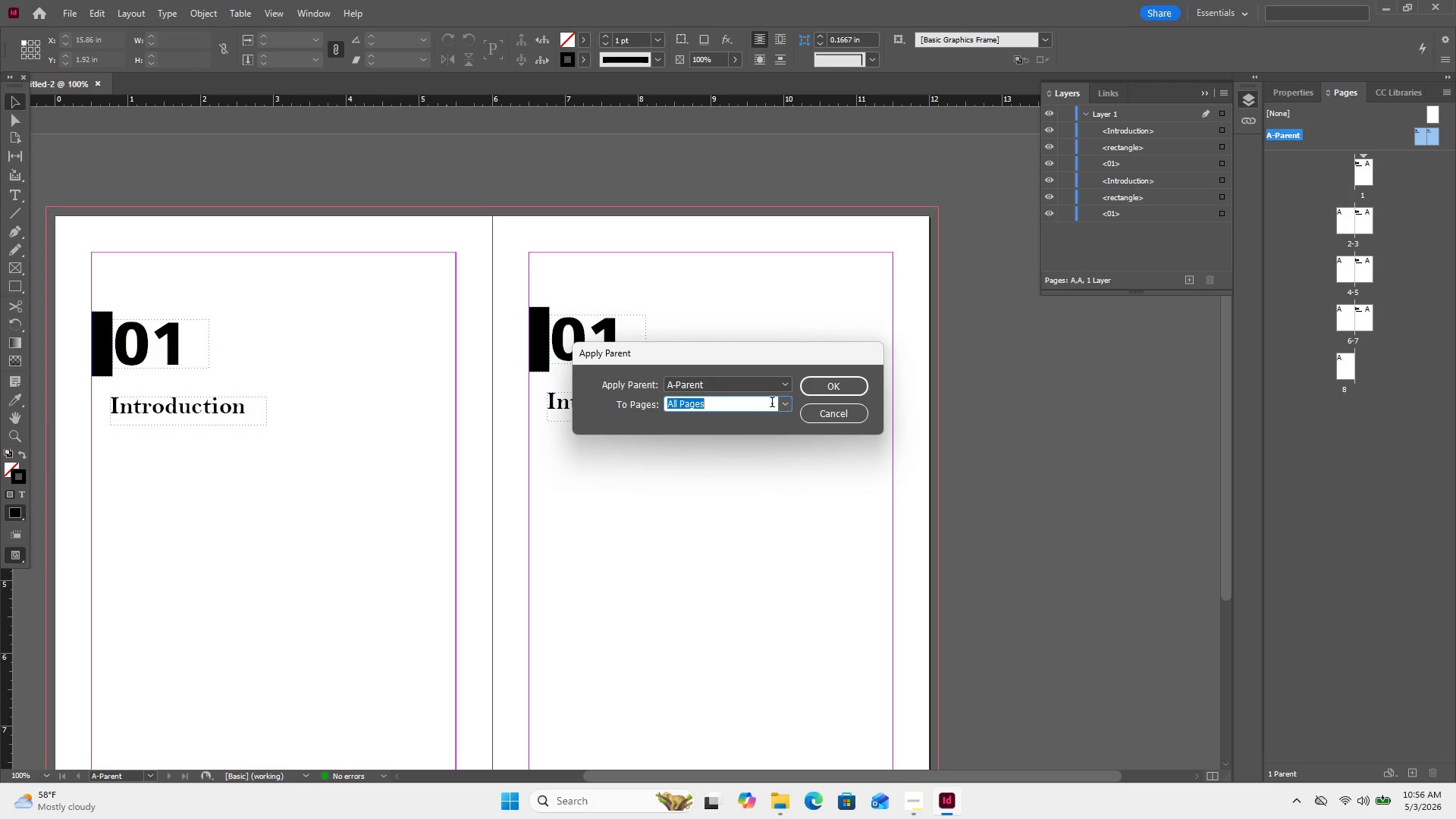 
left_click([814, 381])
 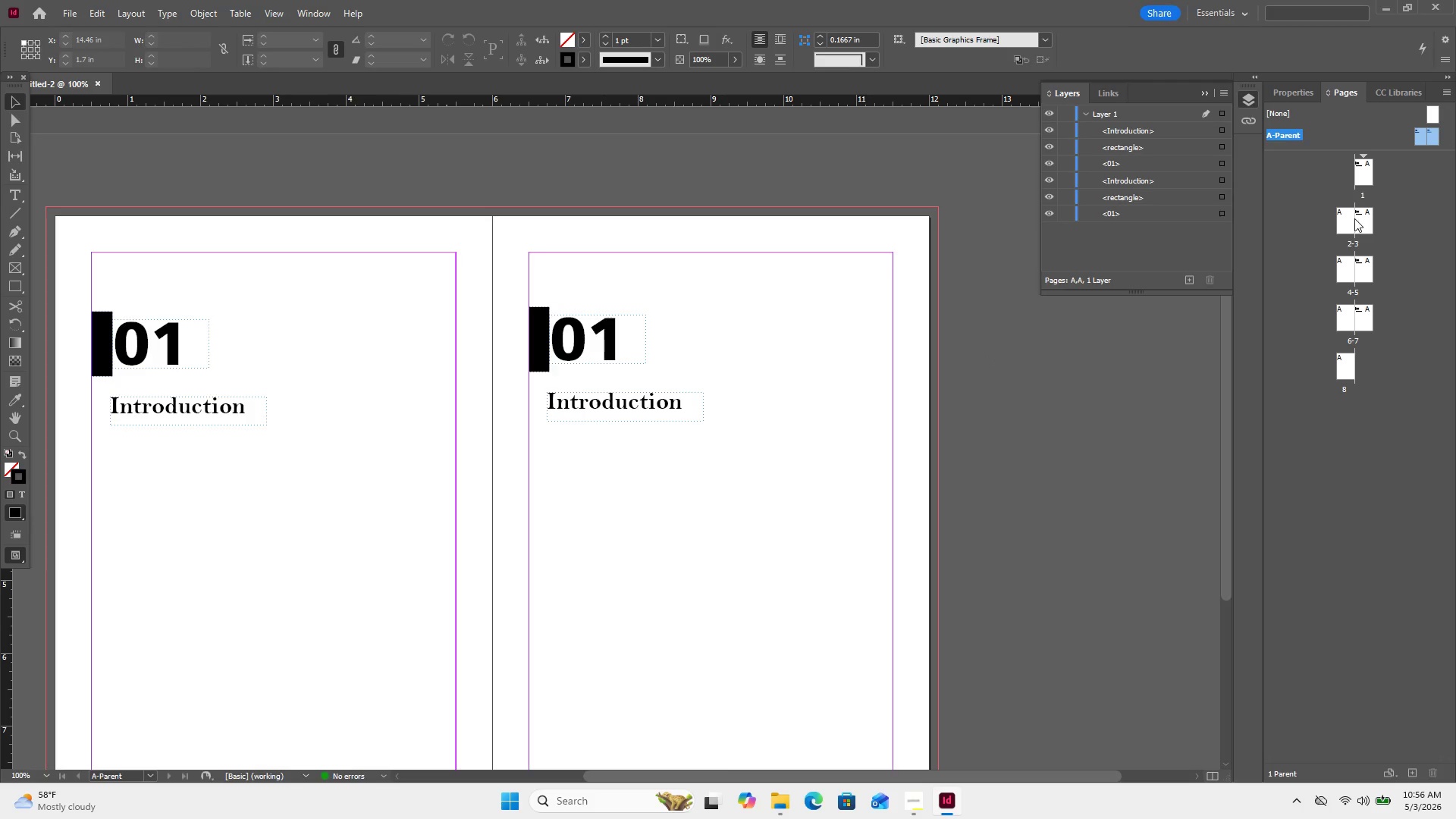 
double_click([1355, 218])
 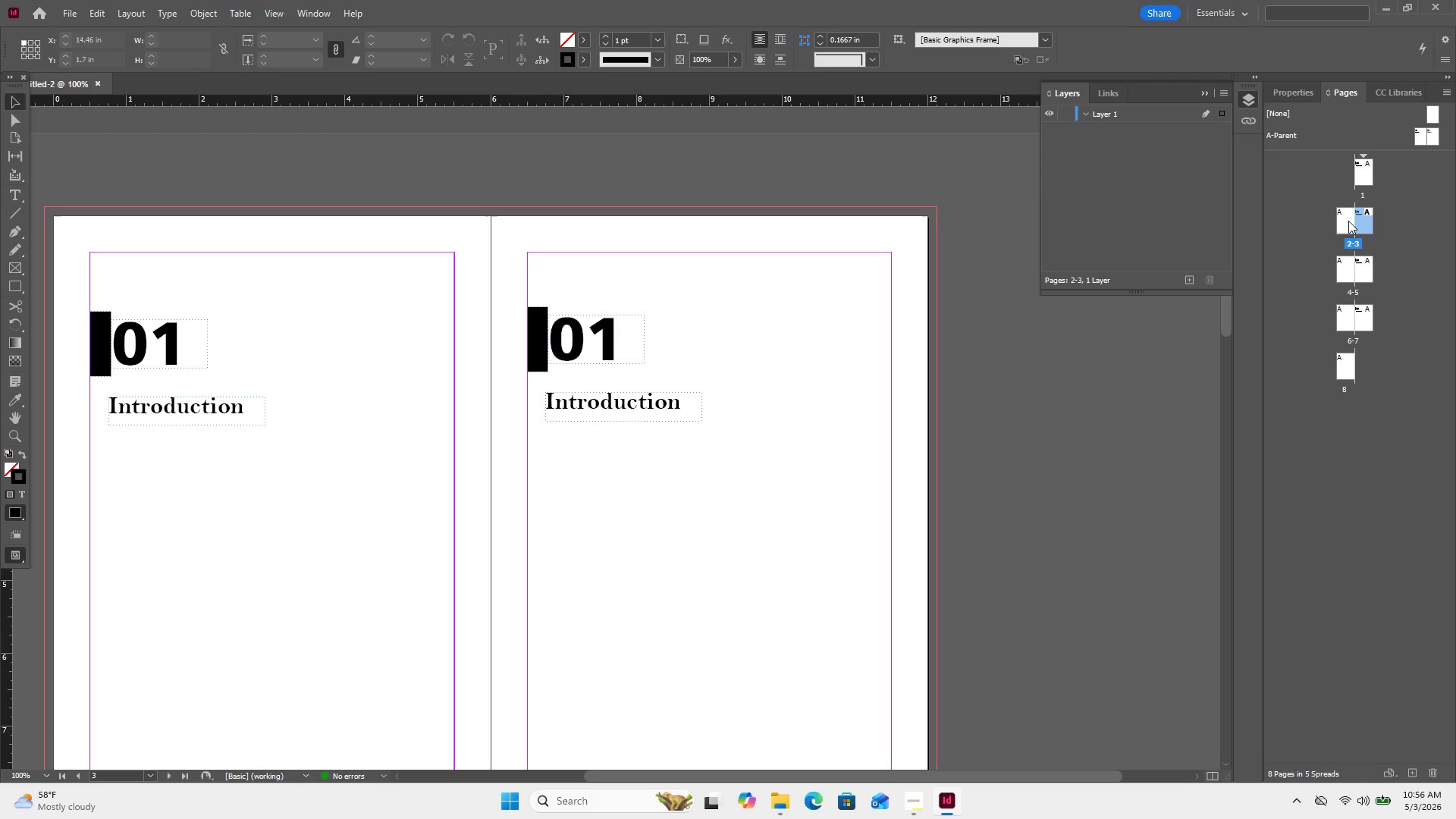 
double_click([1348, 221])
 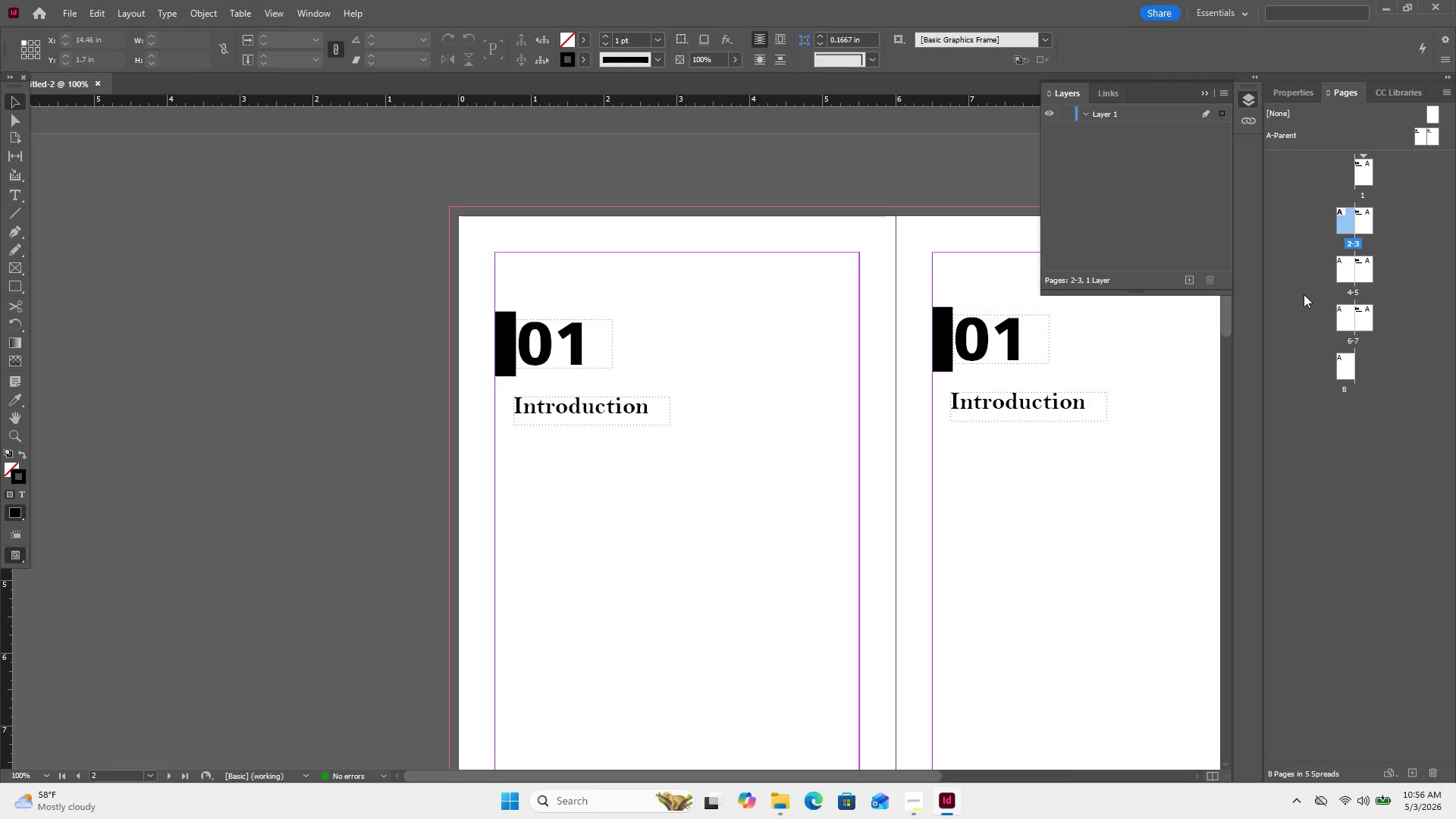 
scroll: coordinate [1285, 294], scroll_direction: down, amount: 1.0
 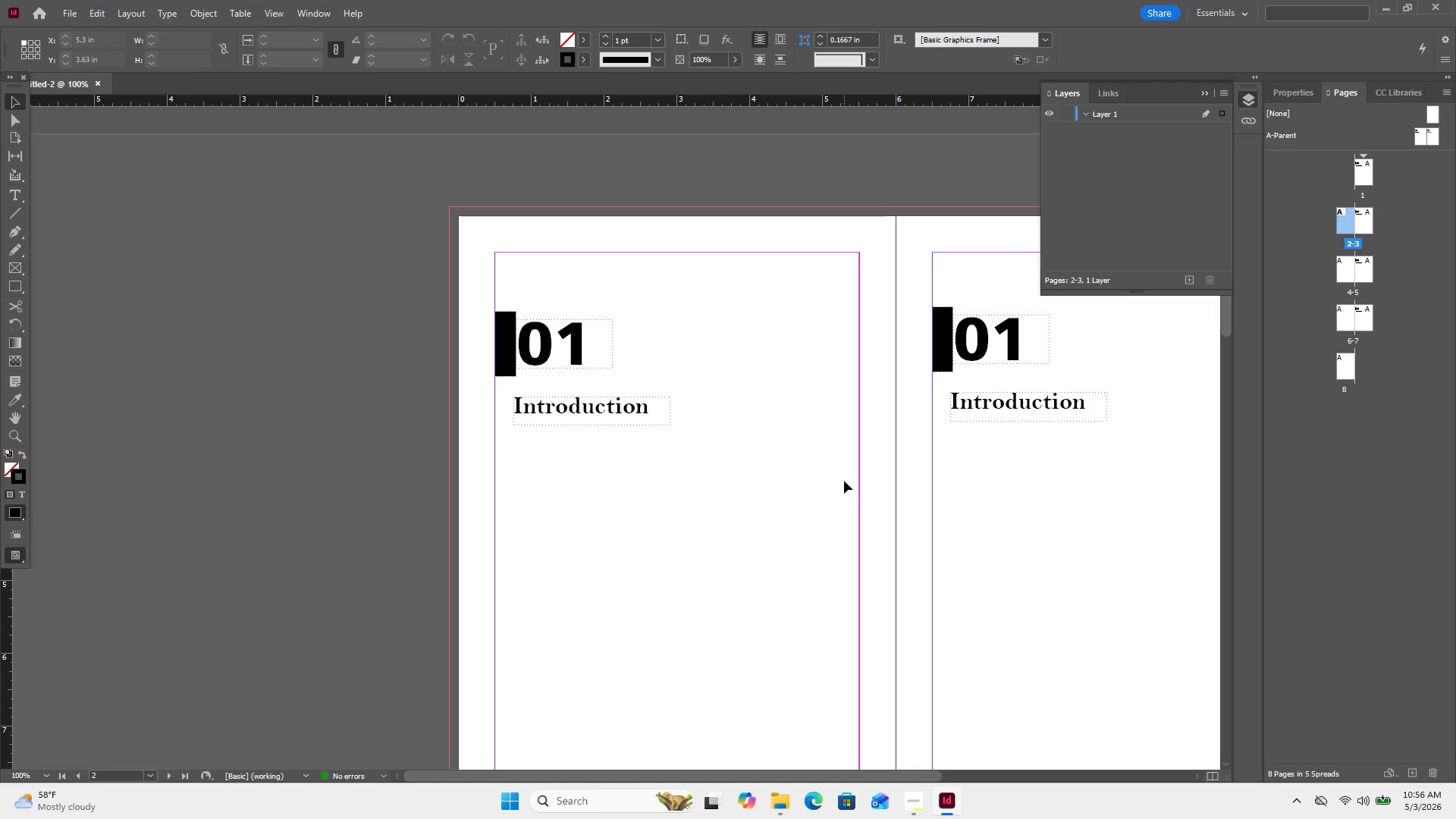 
left_click([844, 481])
 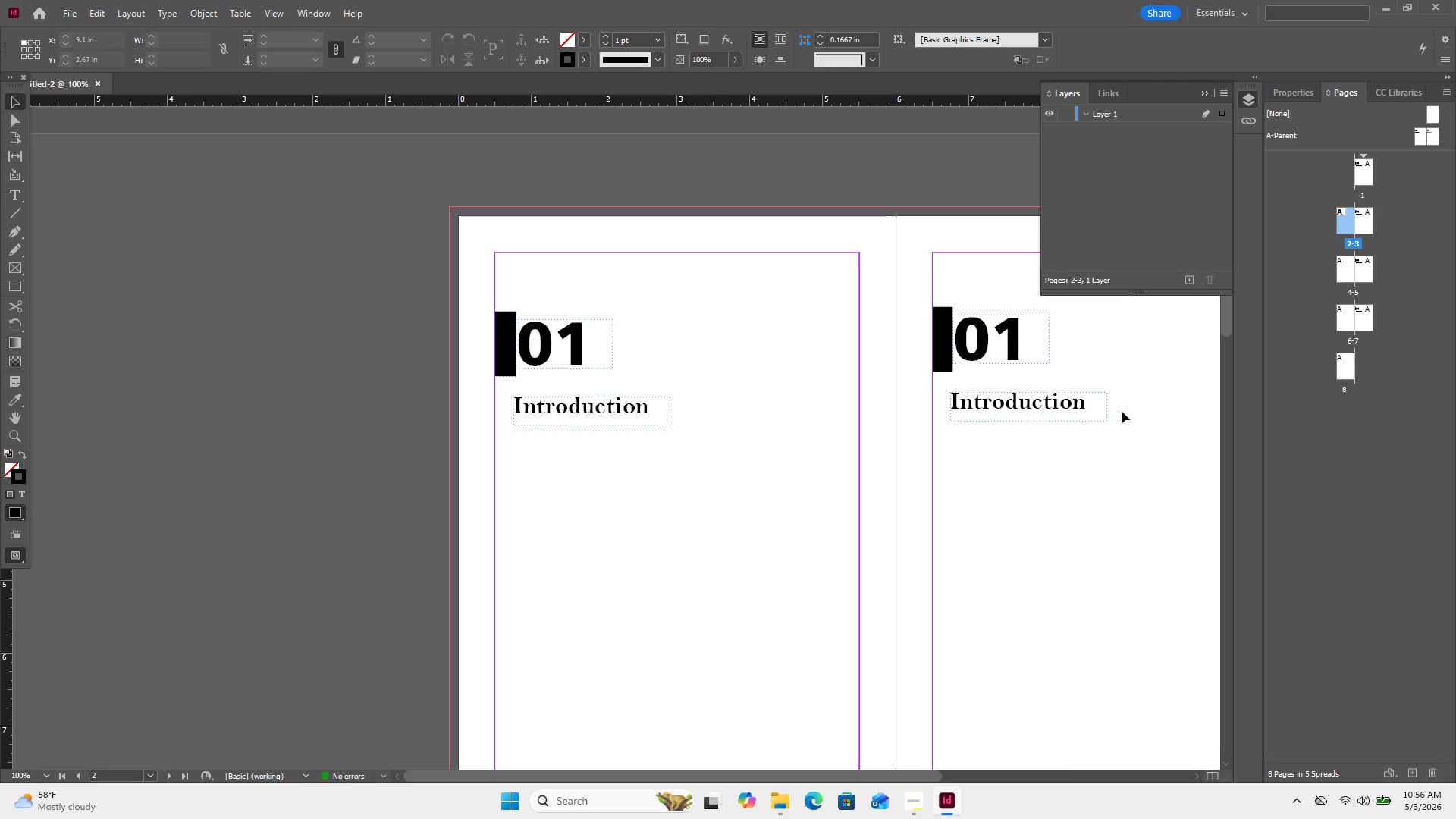 
key(Alt+Minus)
 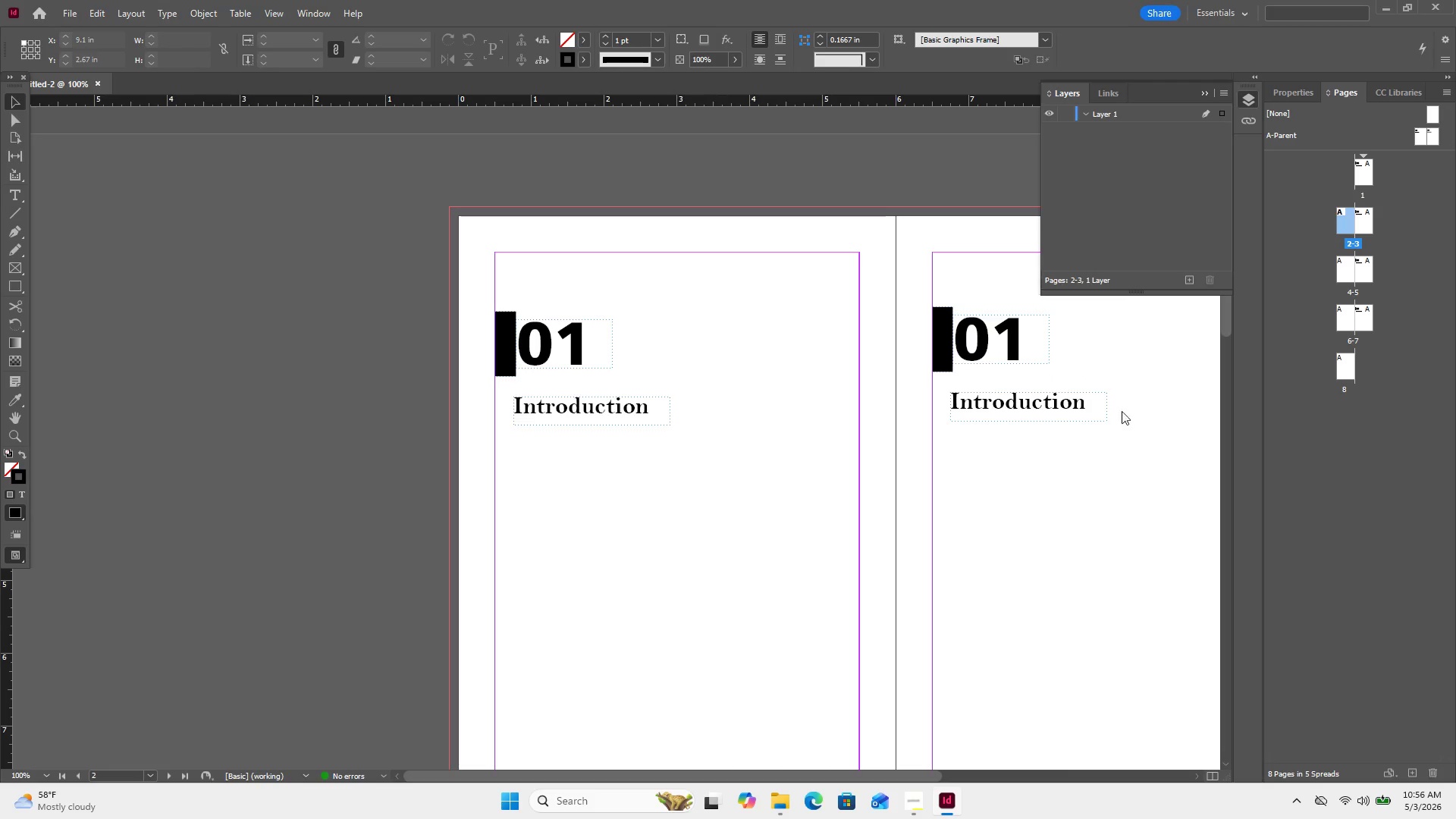 
key(Alt+Minus)
 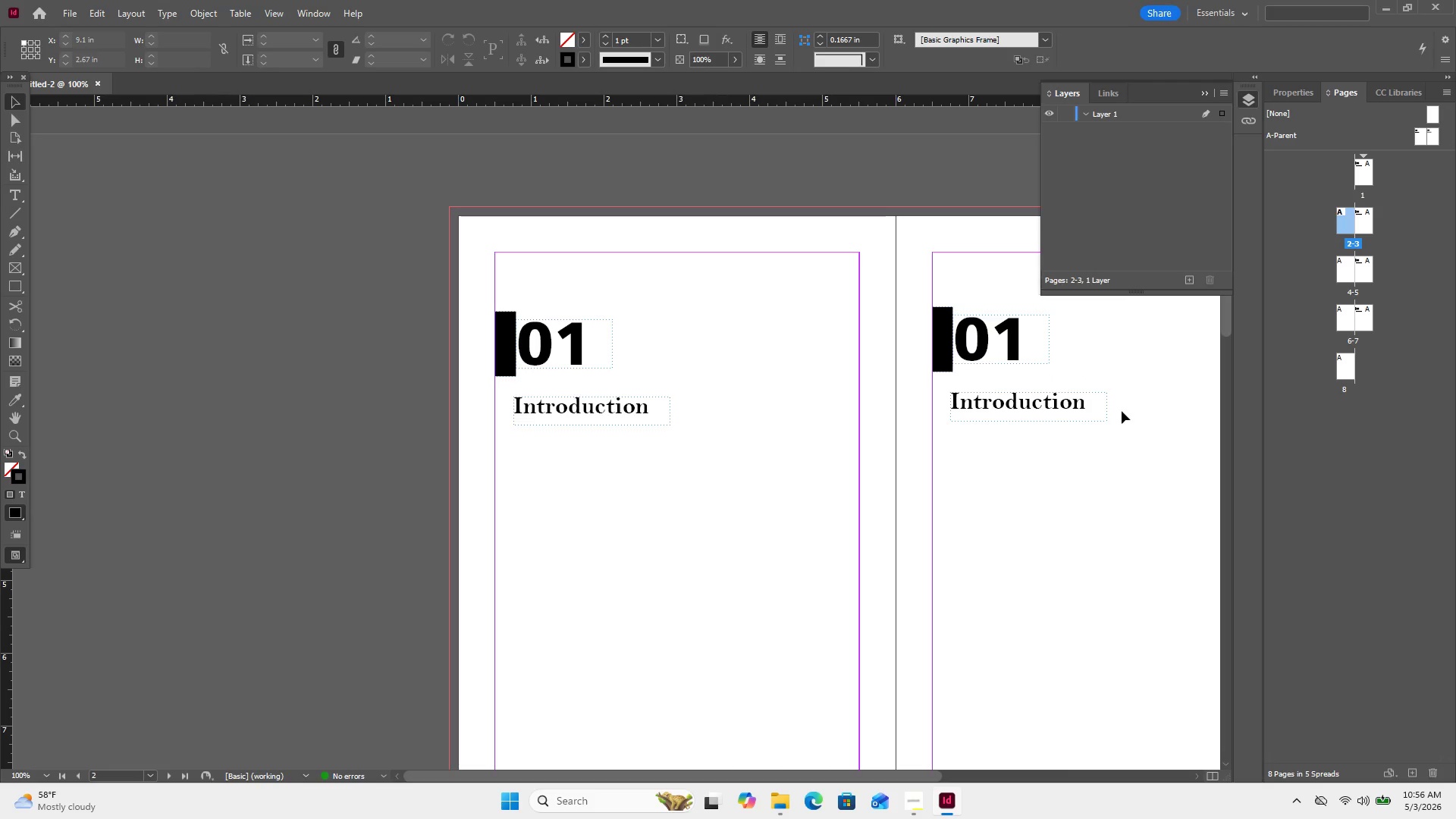 
key(Control+Minus)
 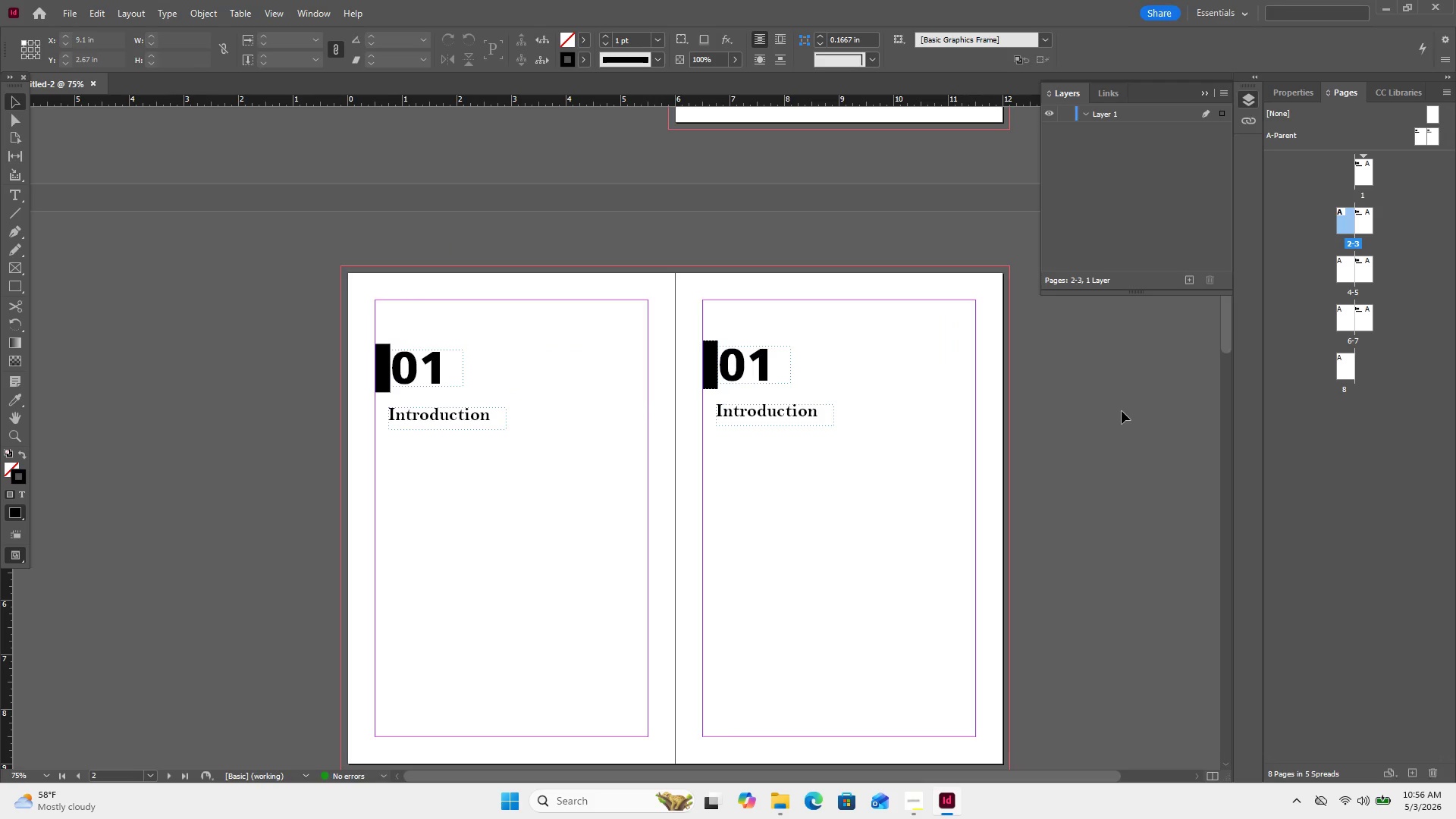 
key(Control+Minus)
 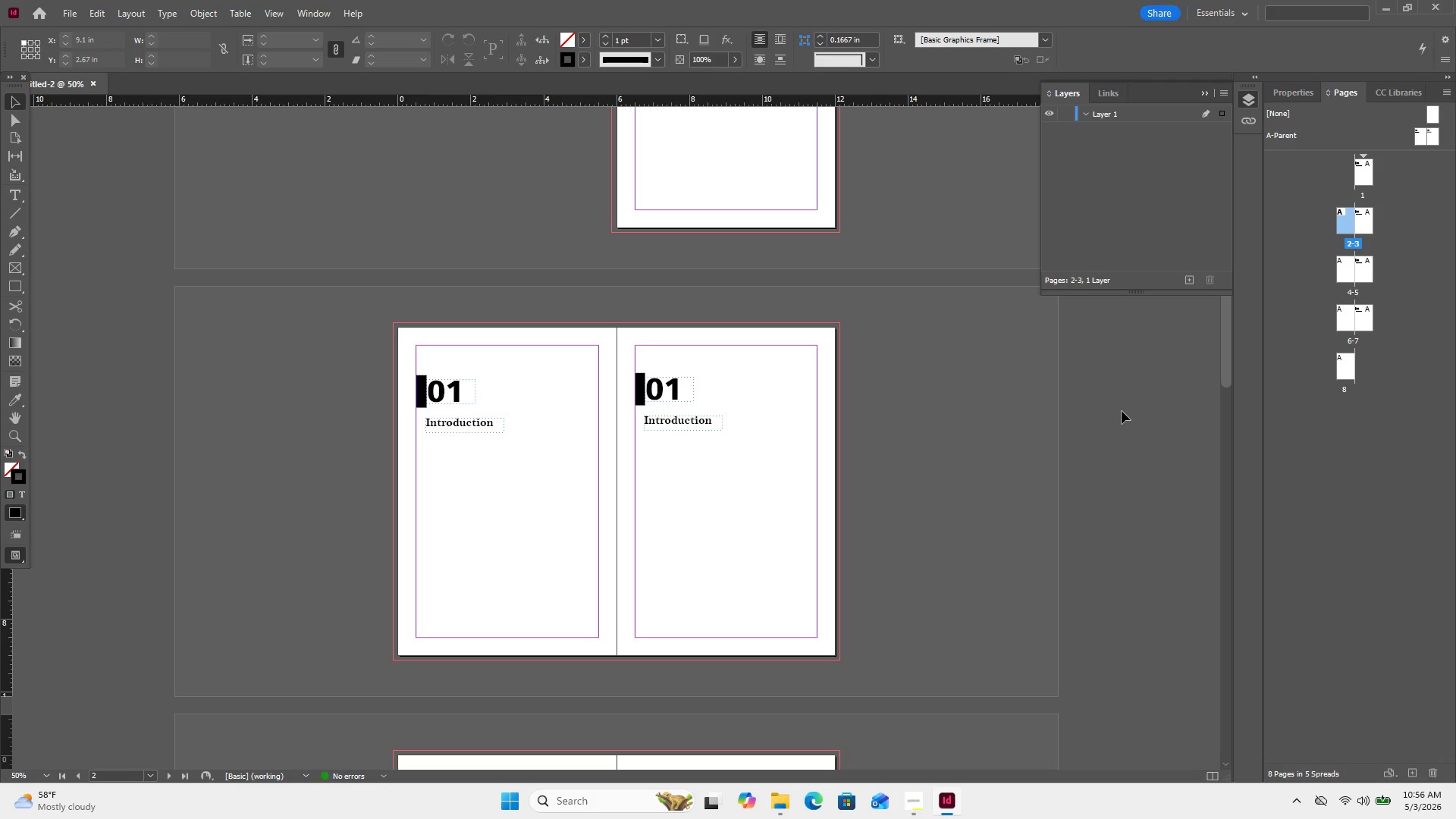 
key(Control+Minus)
 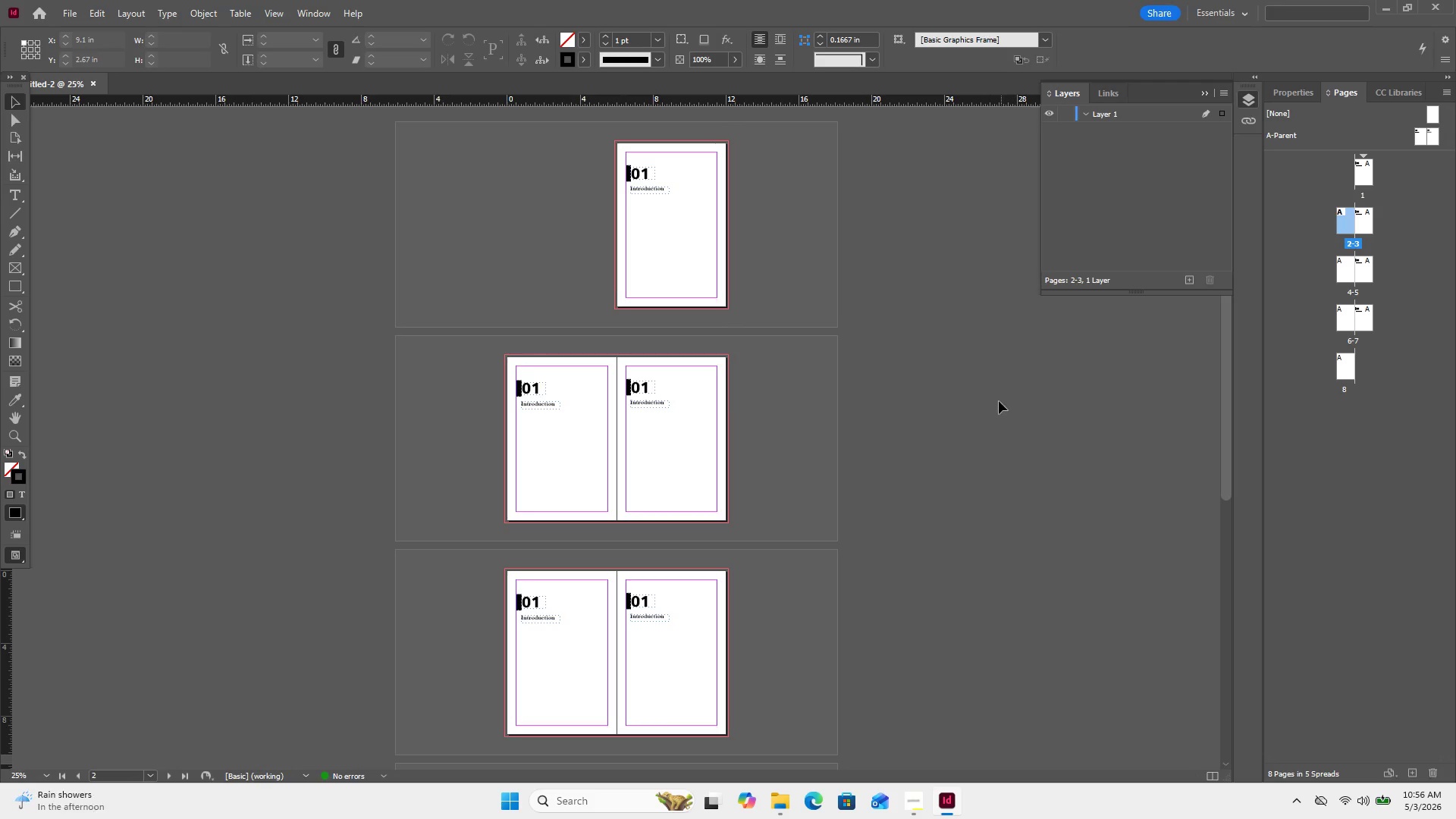 
scroll: coordinate [1010, 331], scroll_direction: down, amount: 6.0
 